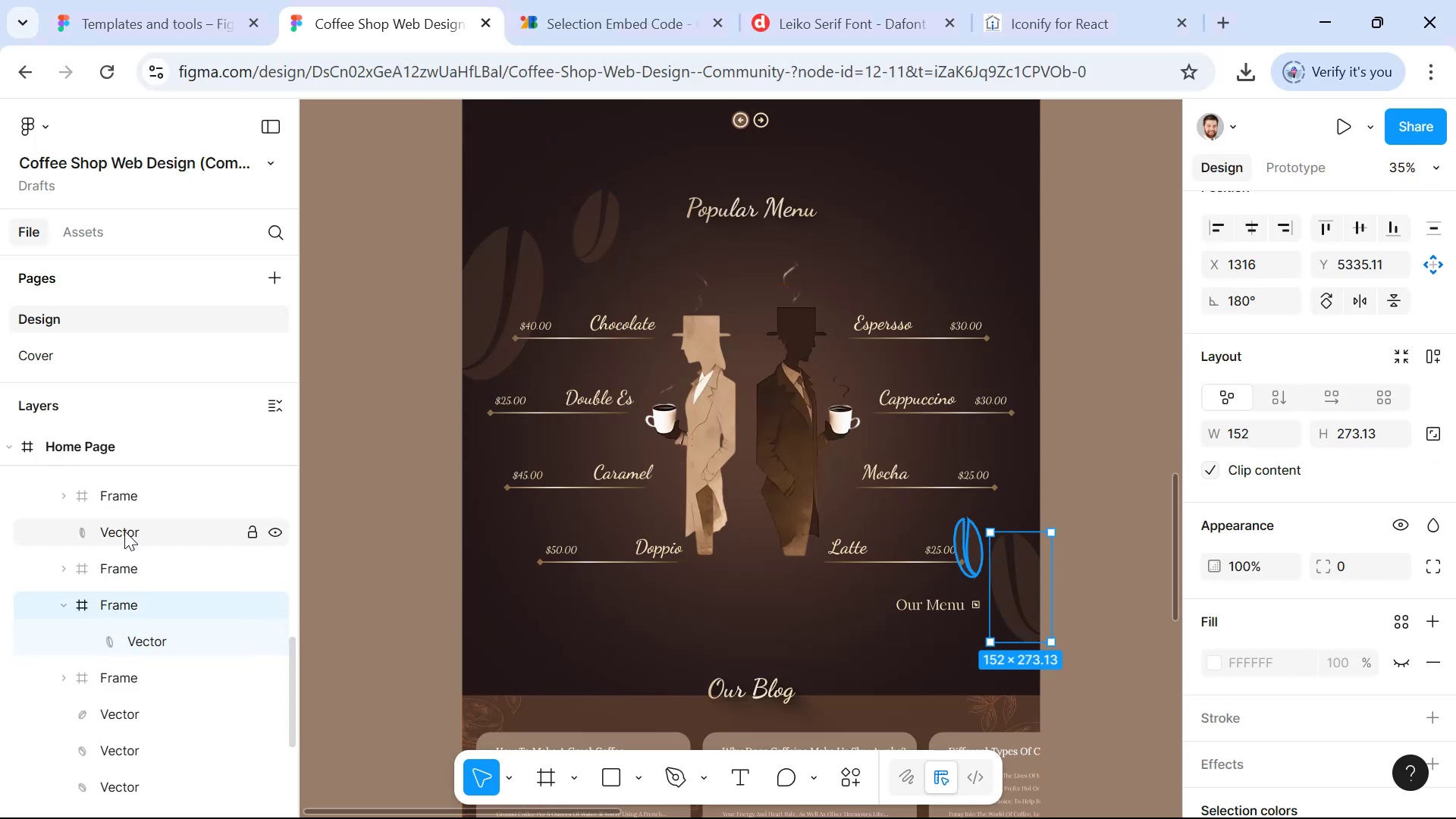 
key(Shift+ShiftLeft)
 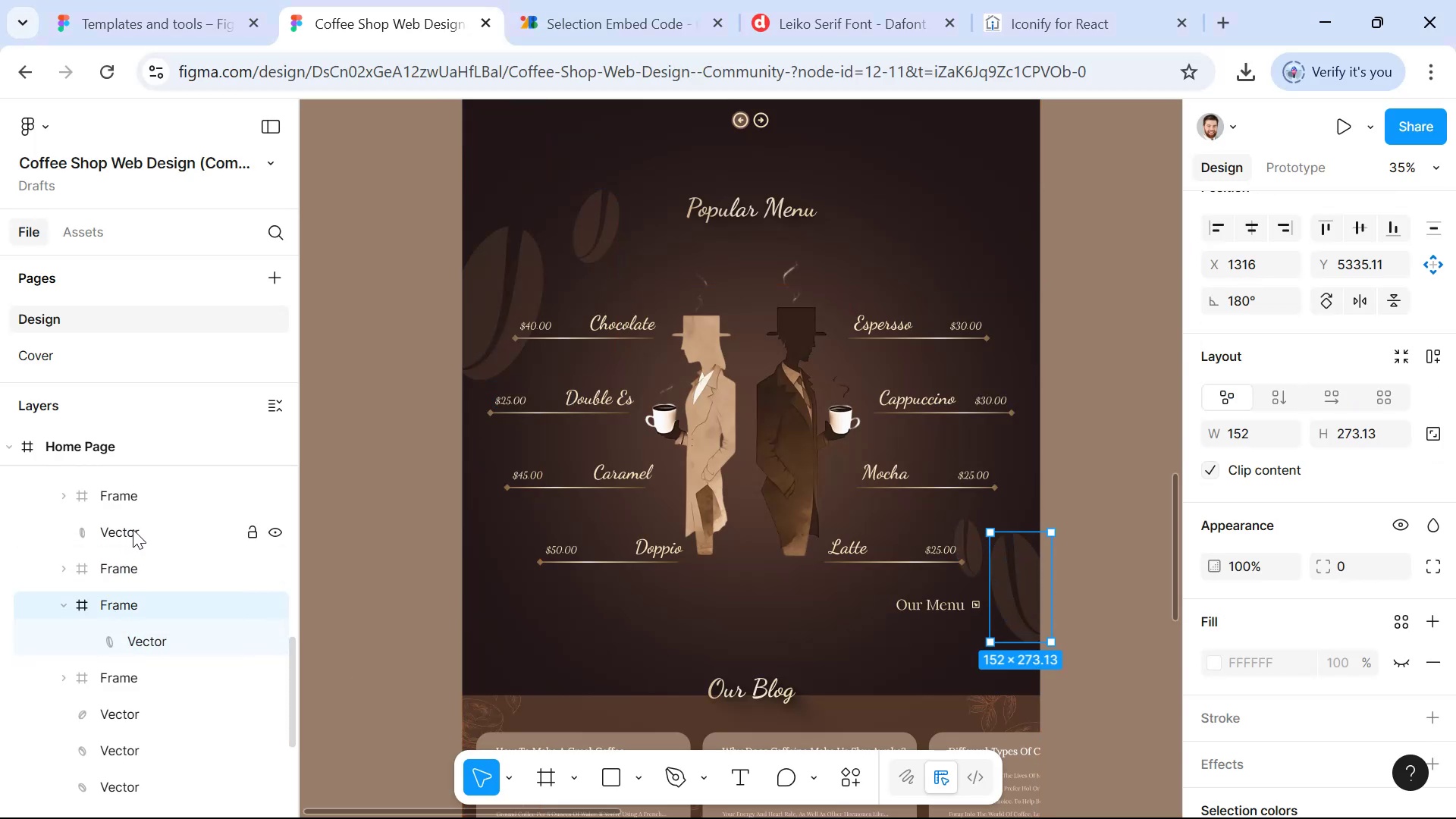 
hold_key(key=ControlLeft, duration=1.02)
 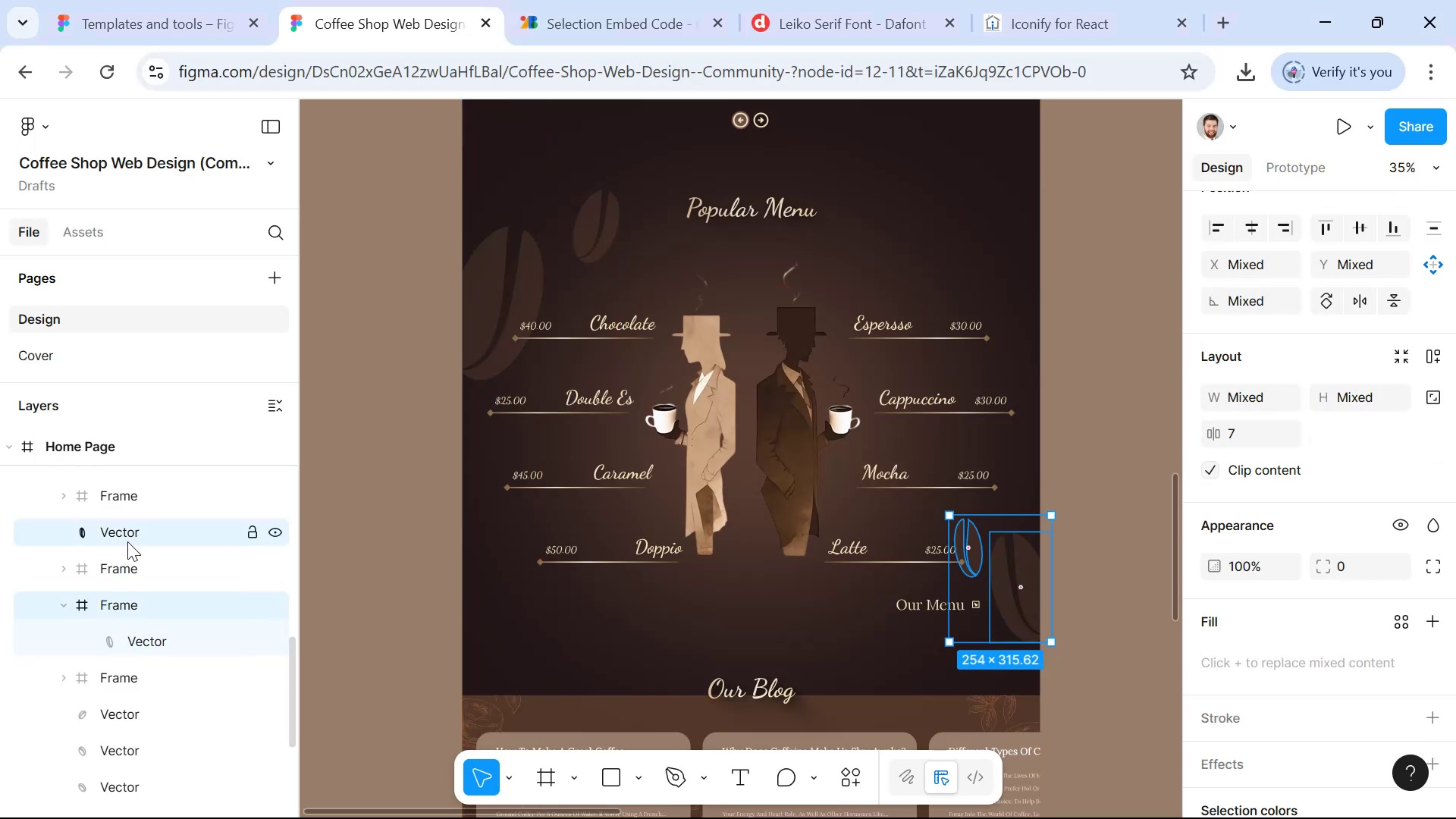 
key(Control+G)
 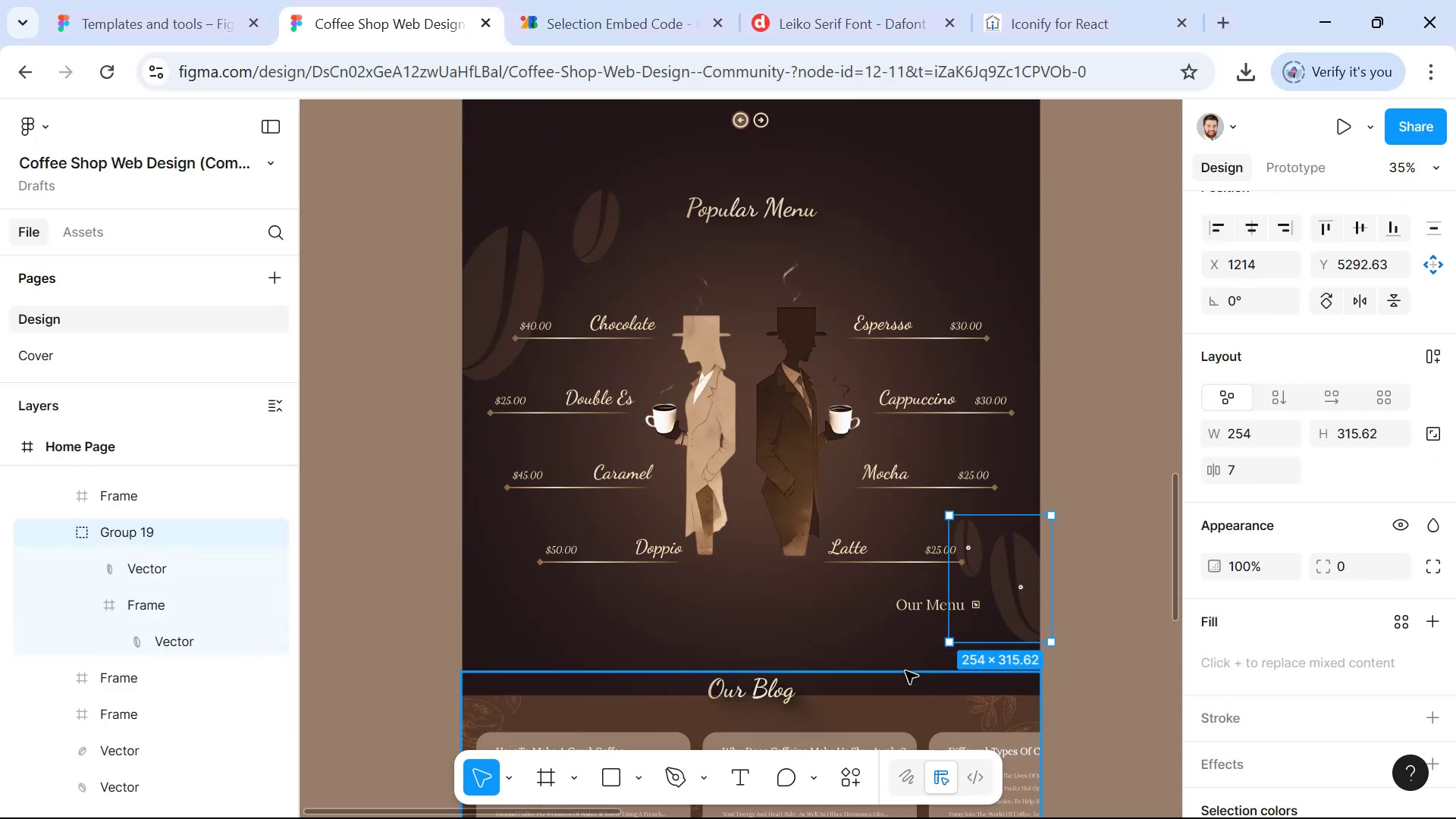 
scroll: coordinate [1331, 744], scroll_direction: down, amount: 10.0
 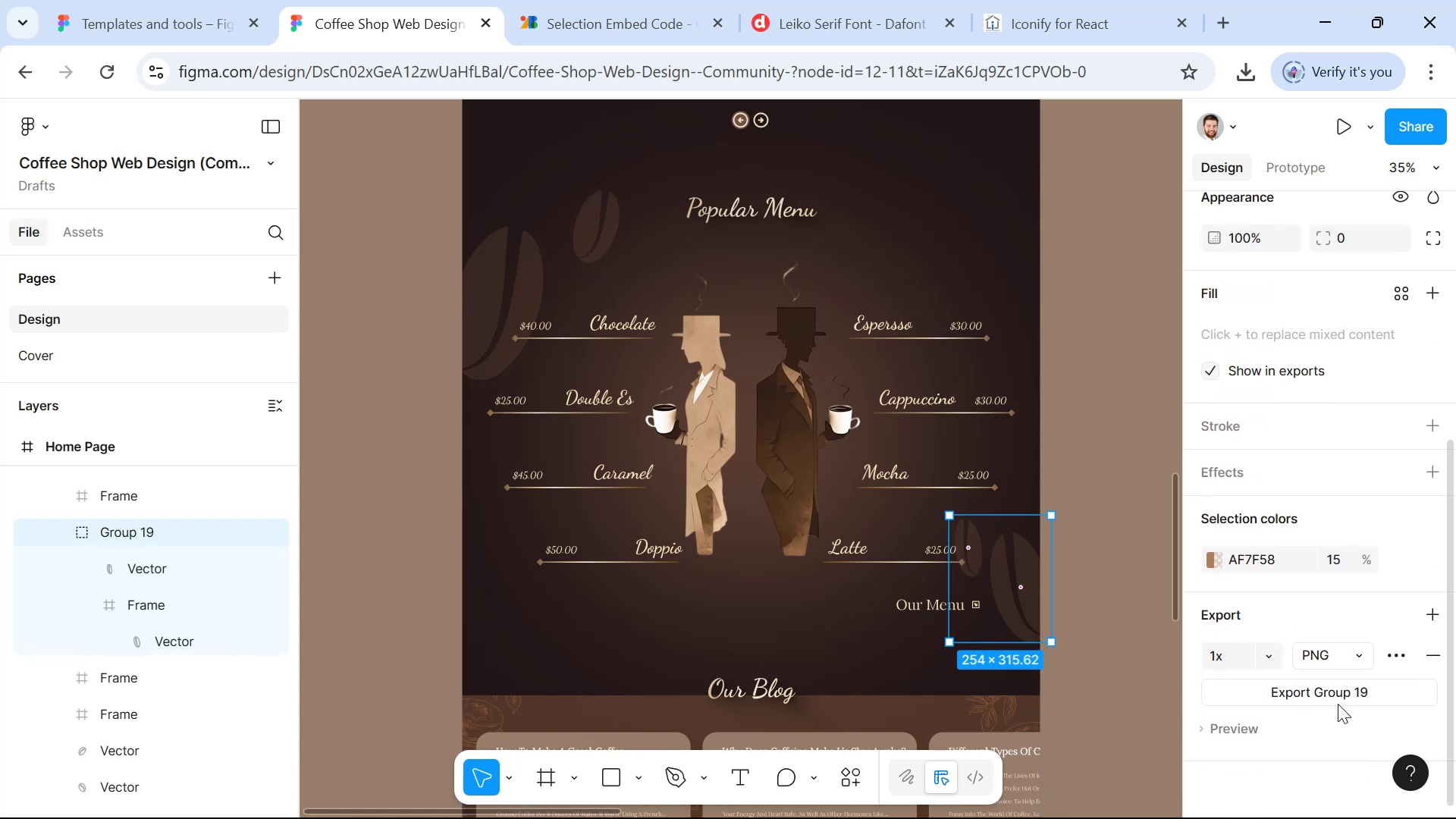 
left_click([1336, 698])
 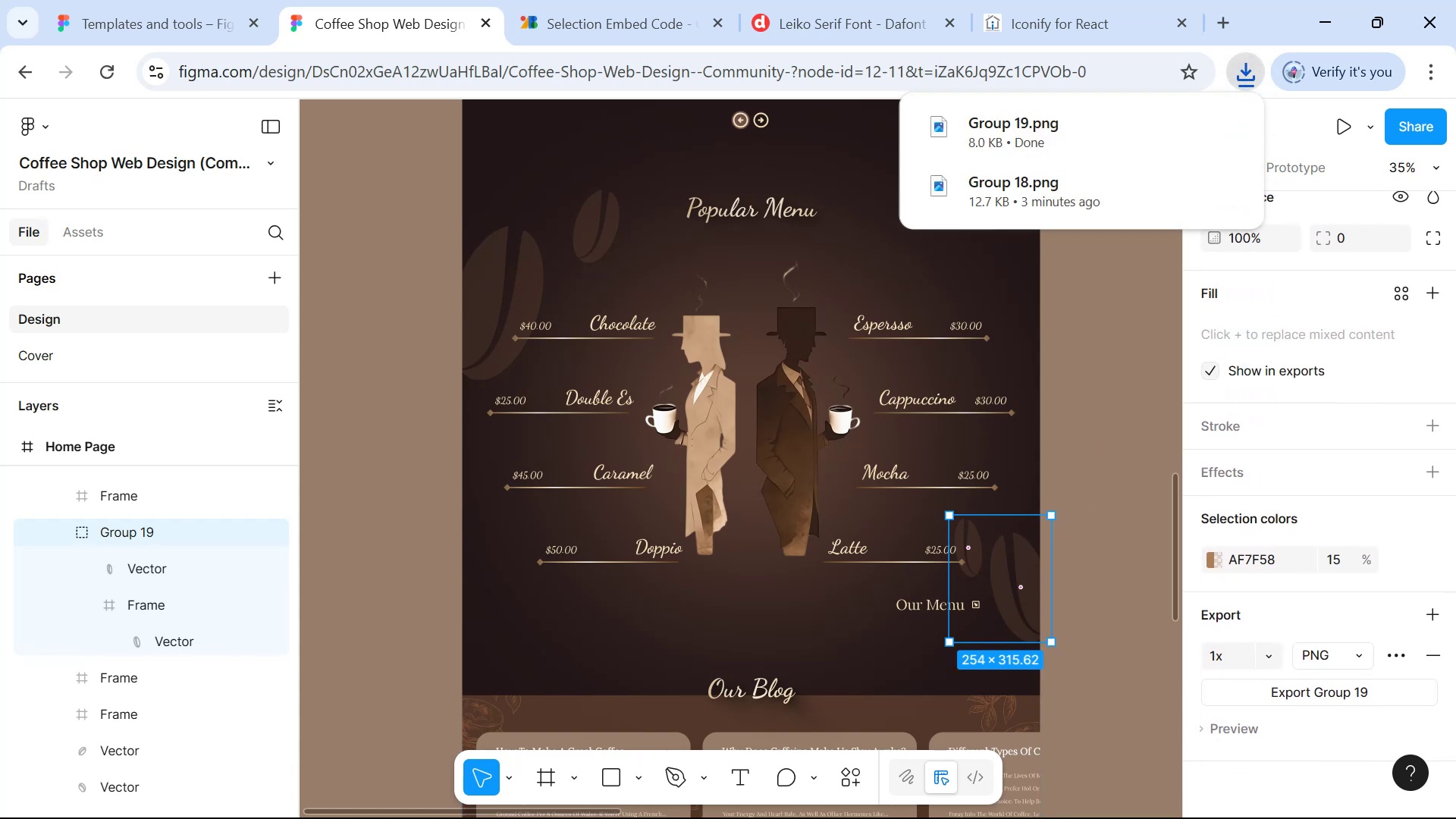 
left_click([1188, 127])
 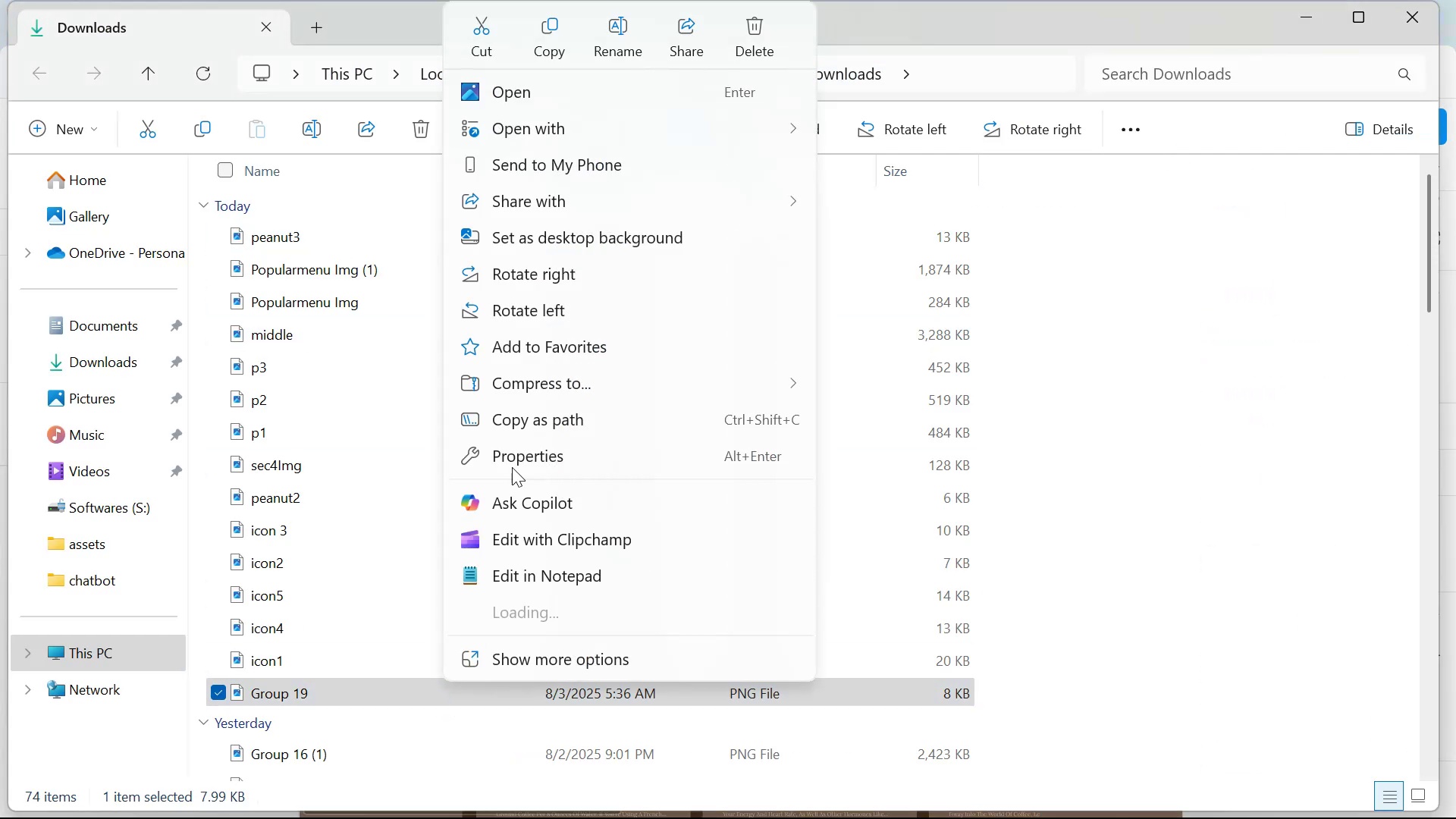 
left_click([626, 27])
 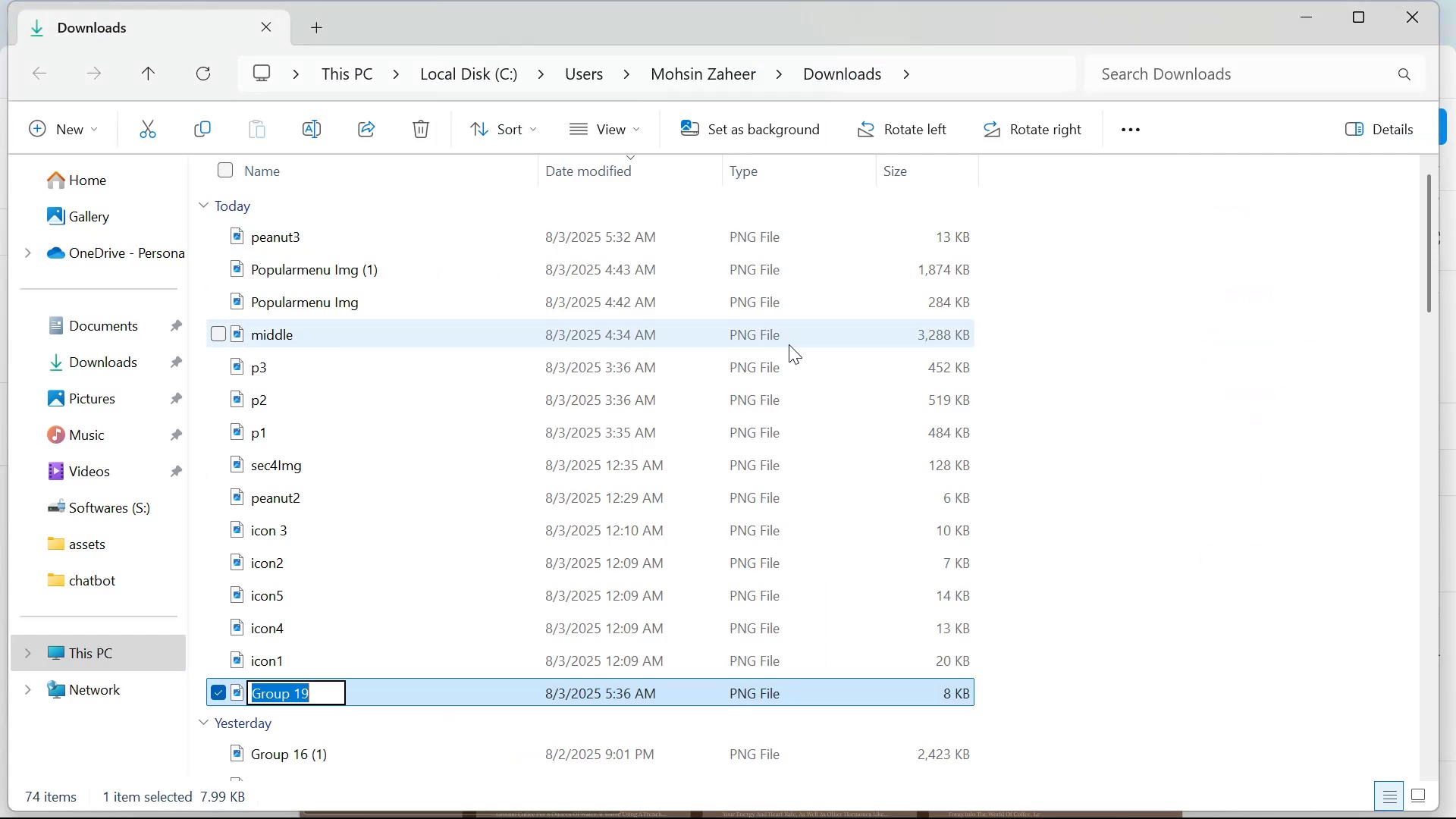 
type(peanut )
key(Backspace)
type(4)
 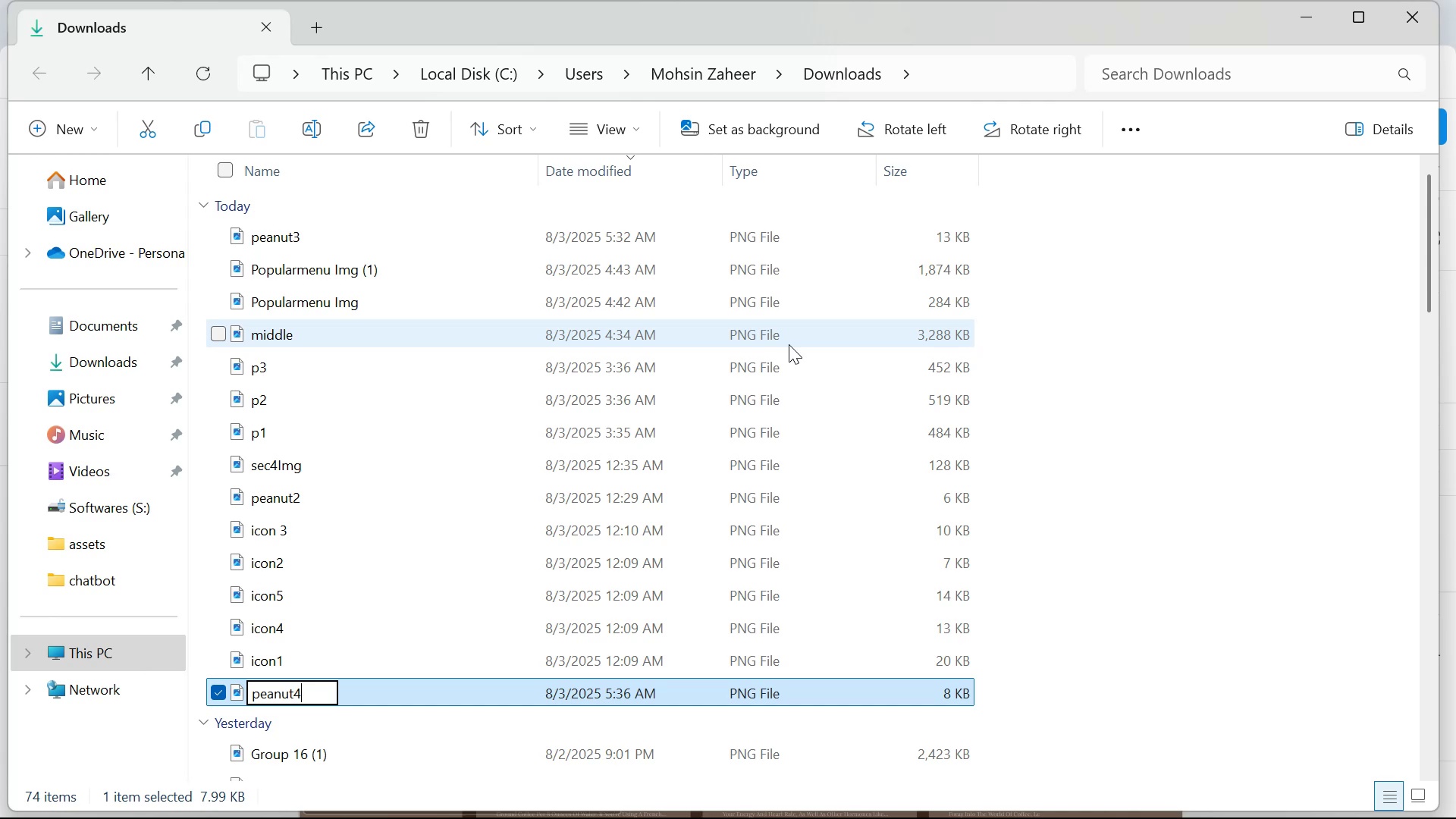 
key(Enter)
 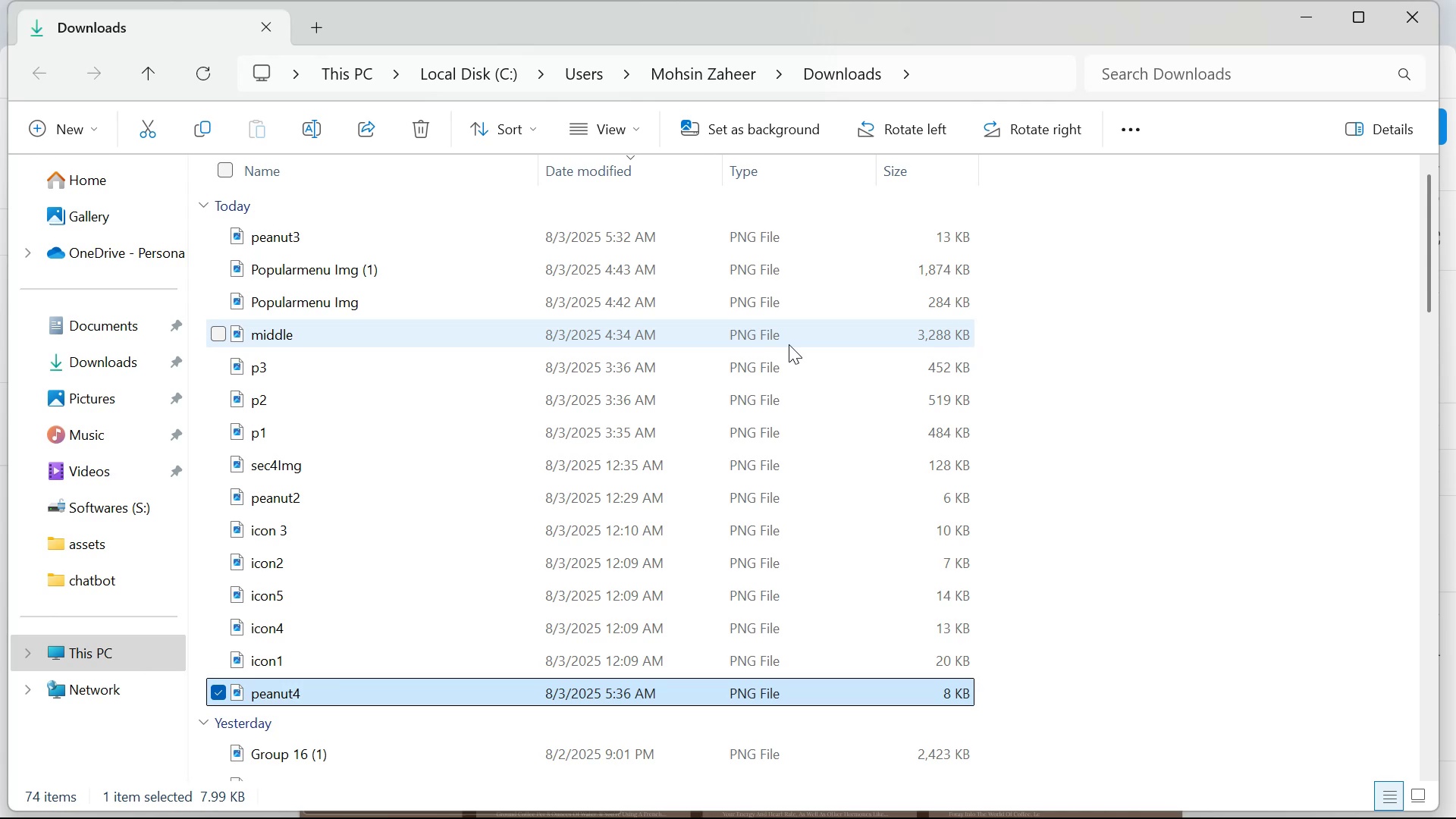 
key(Control+C)
 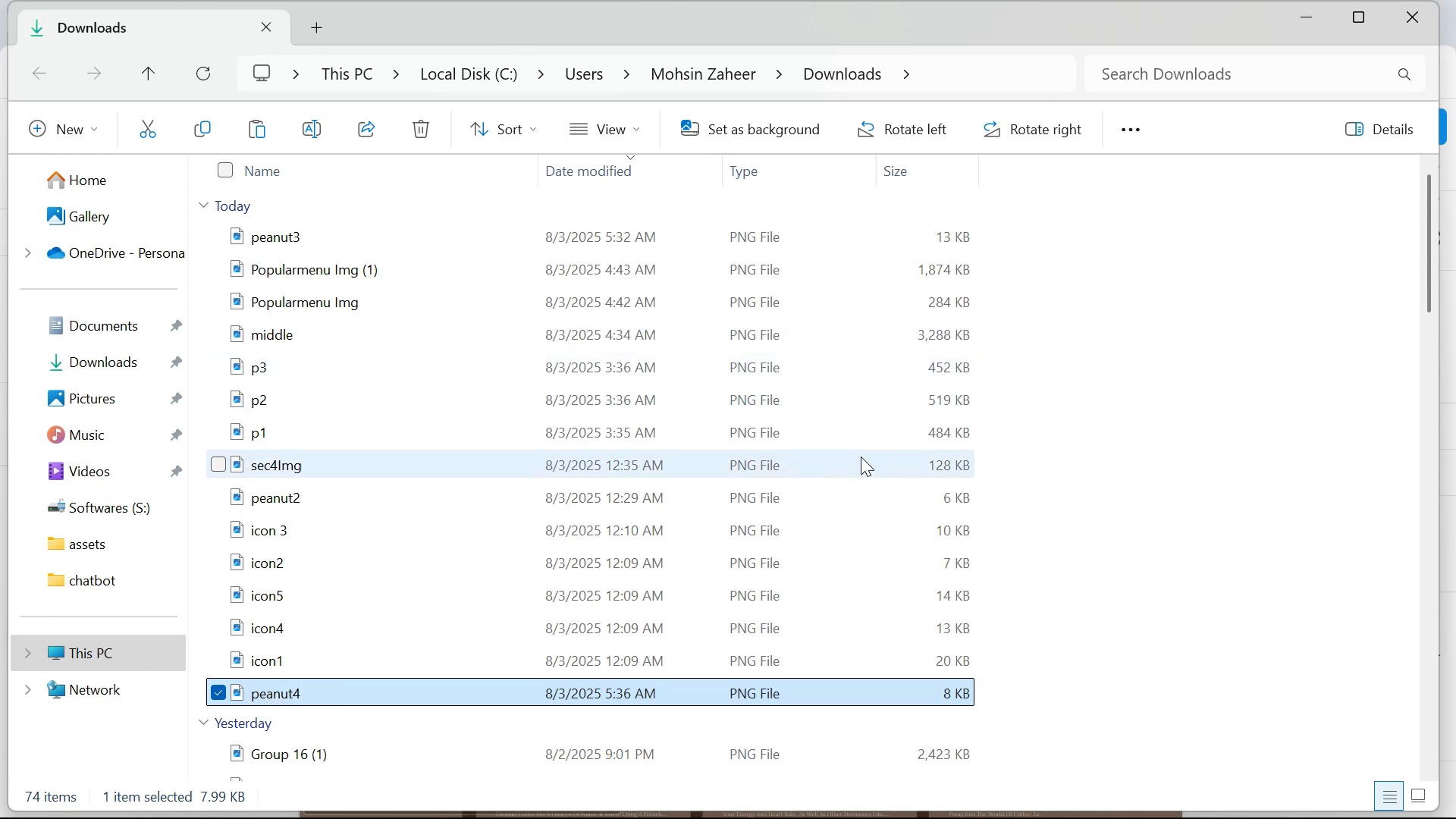 
key(Alt+Tab)
 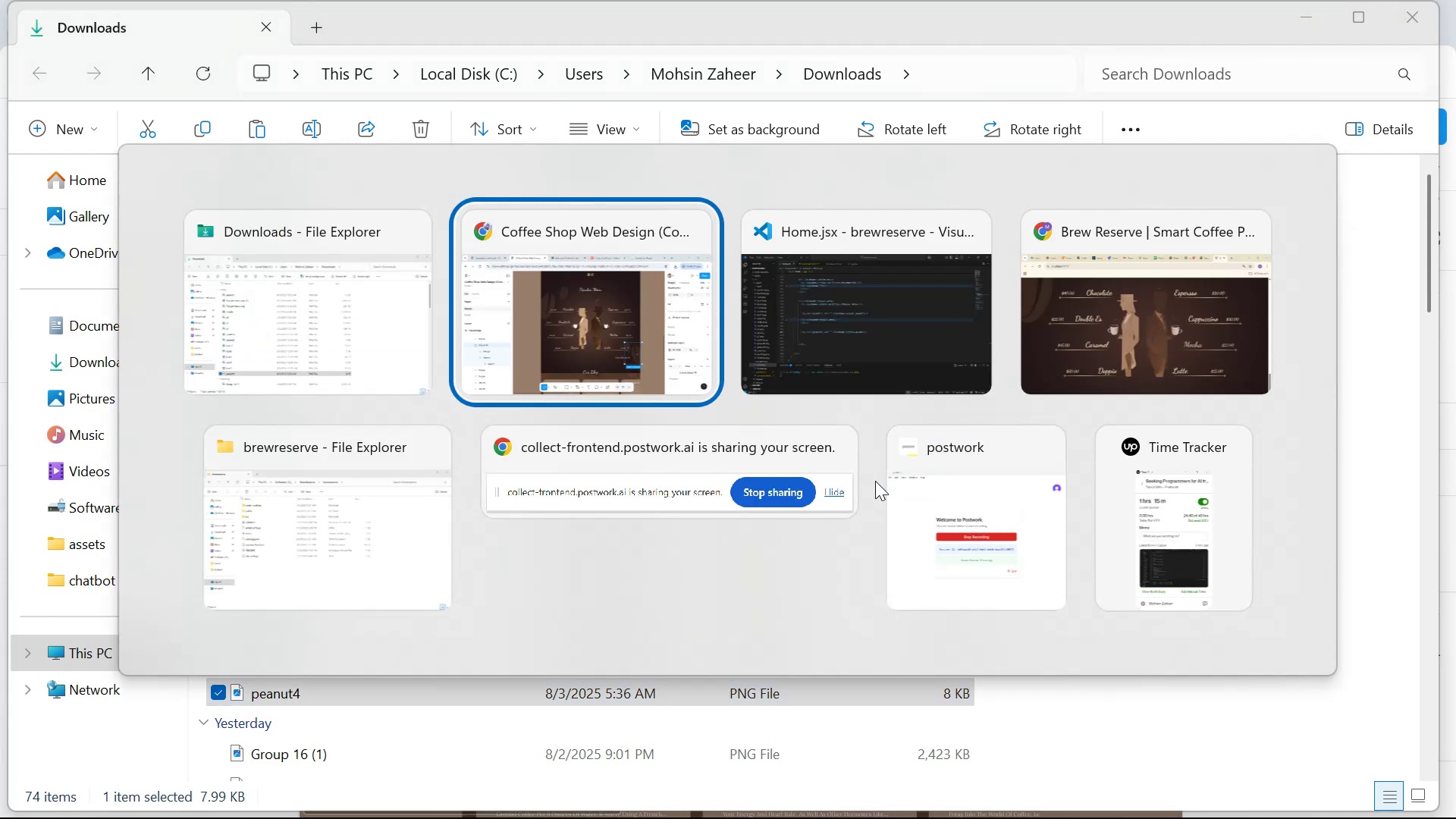 
key(Alt+Tab)
 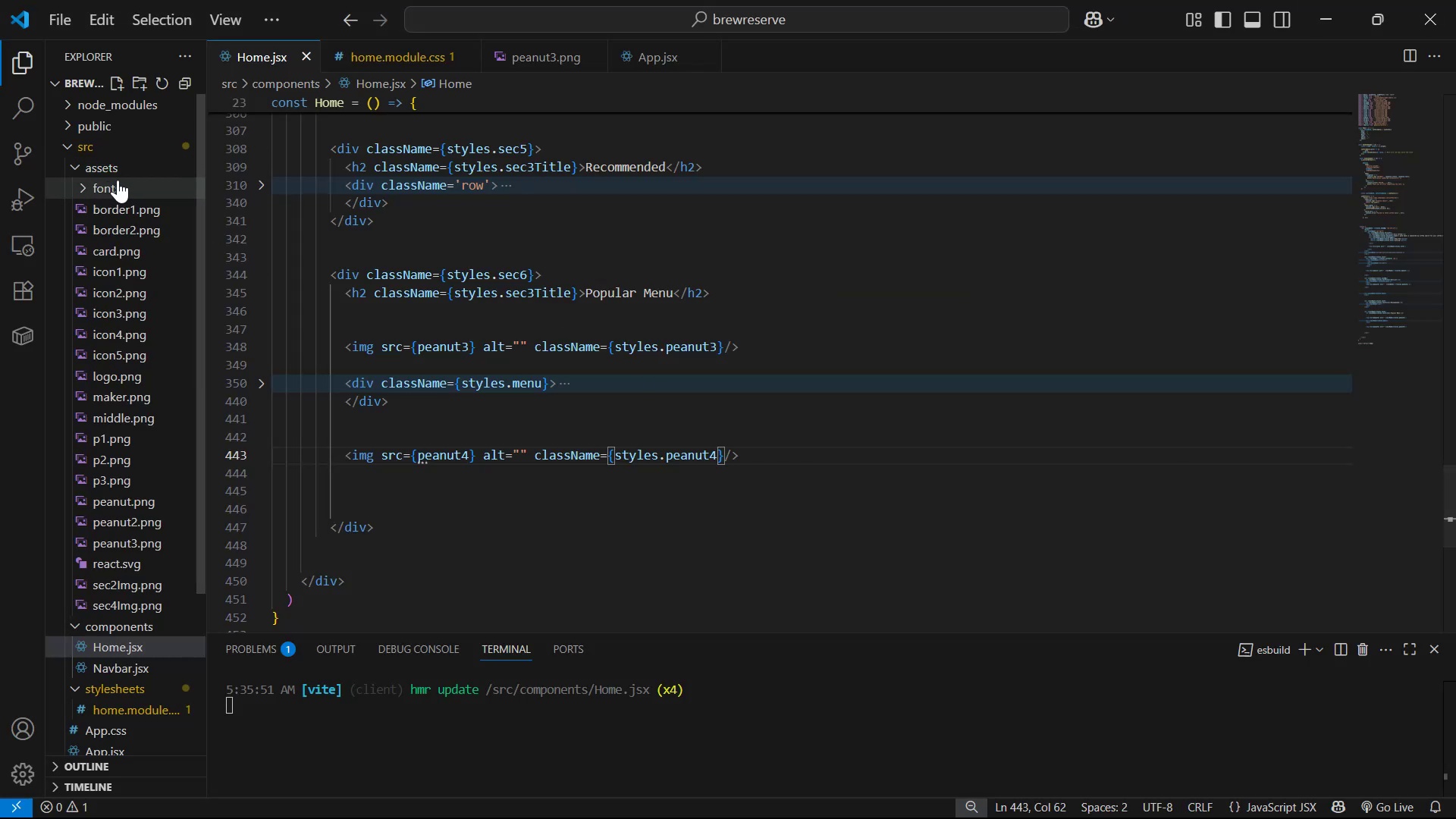 
right_click([127, 168])
 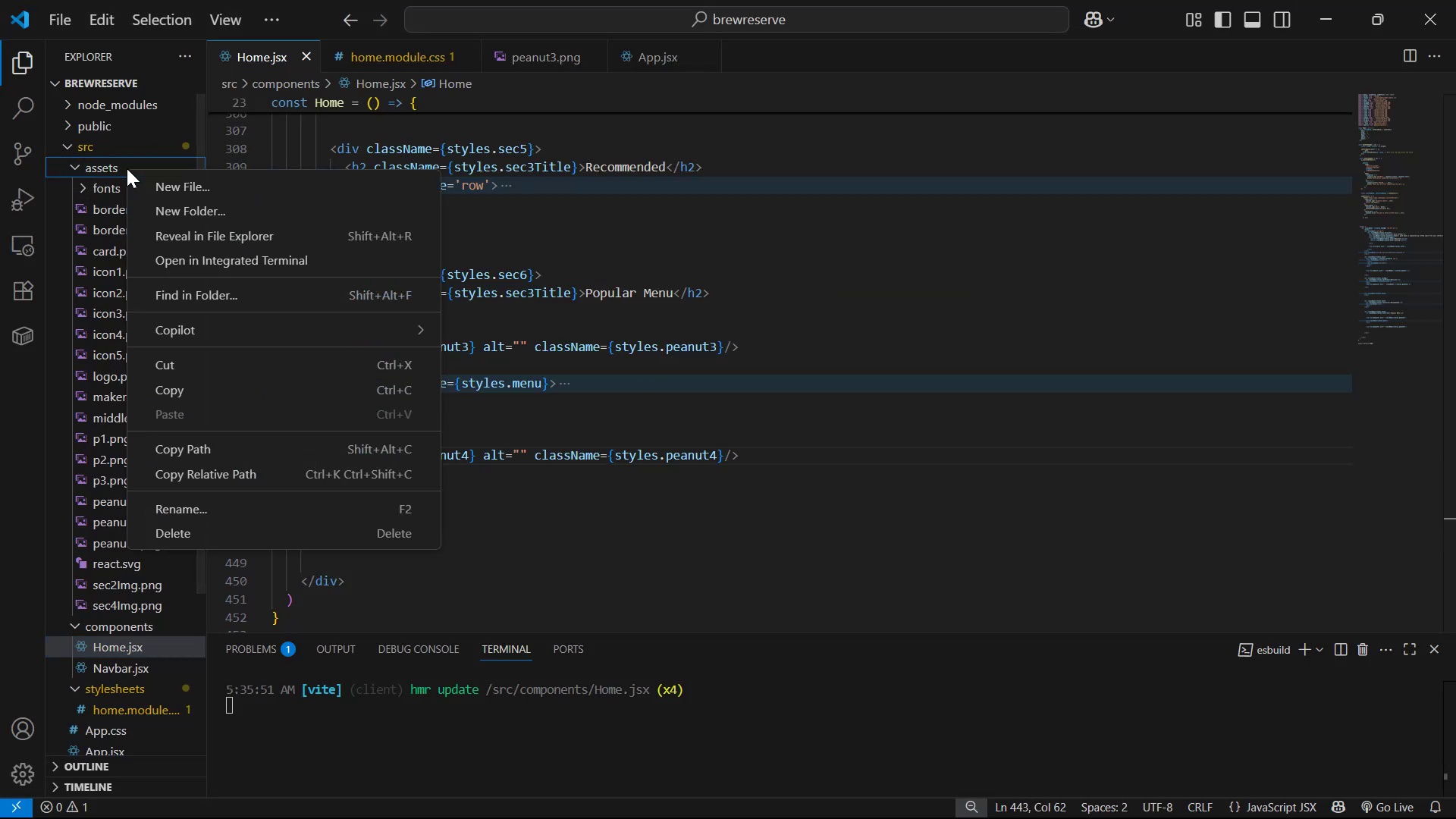 
left_click([108, 167])
 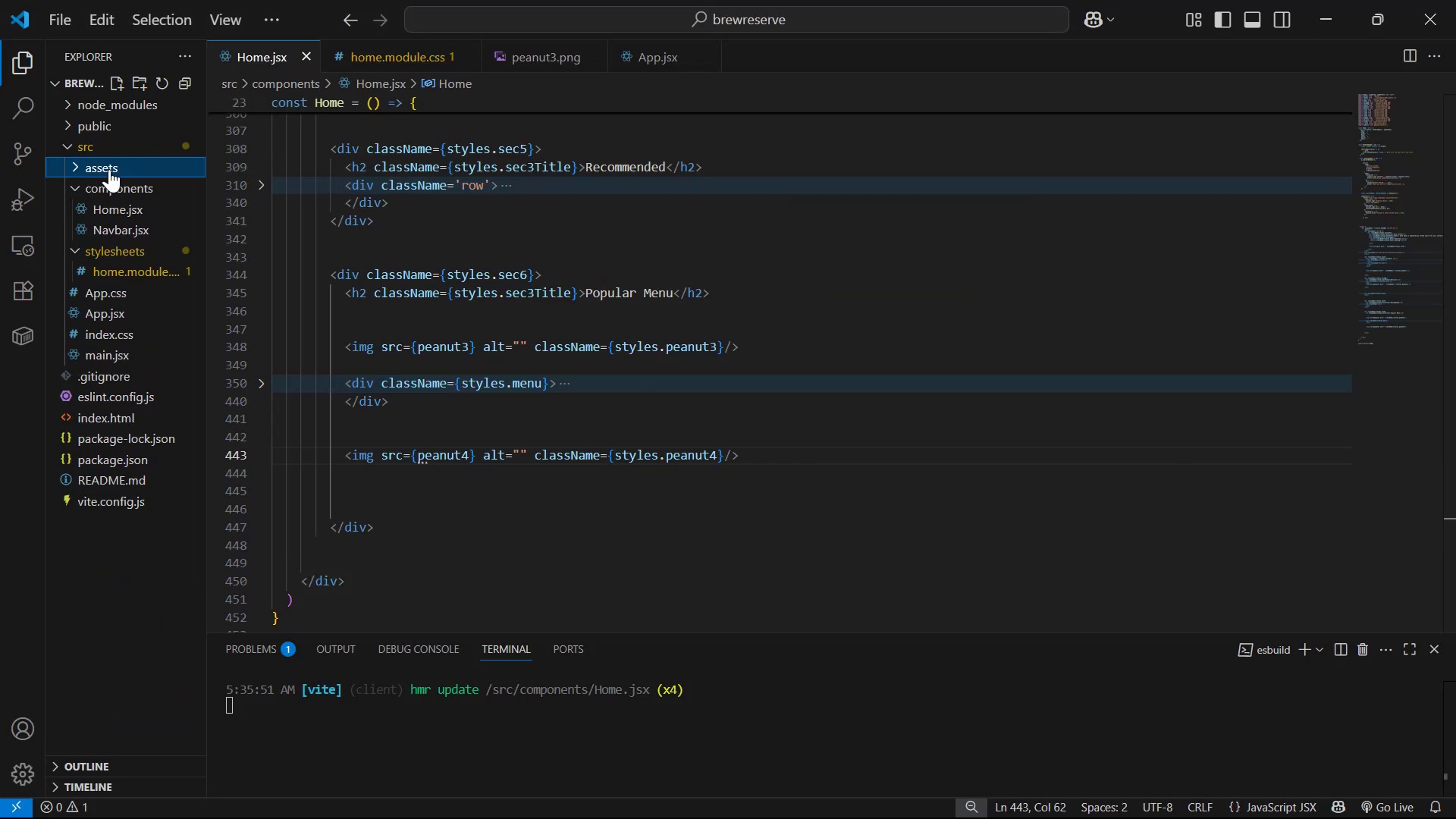 
key(Control+V)
 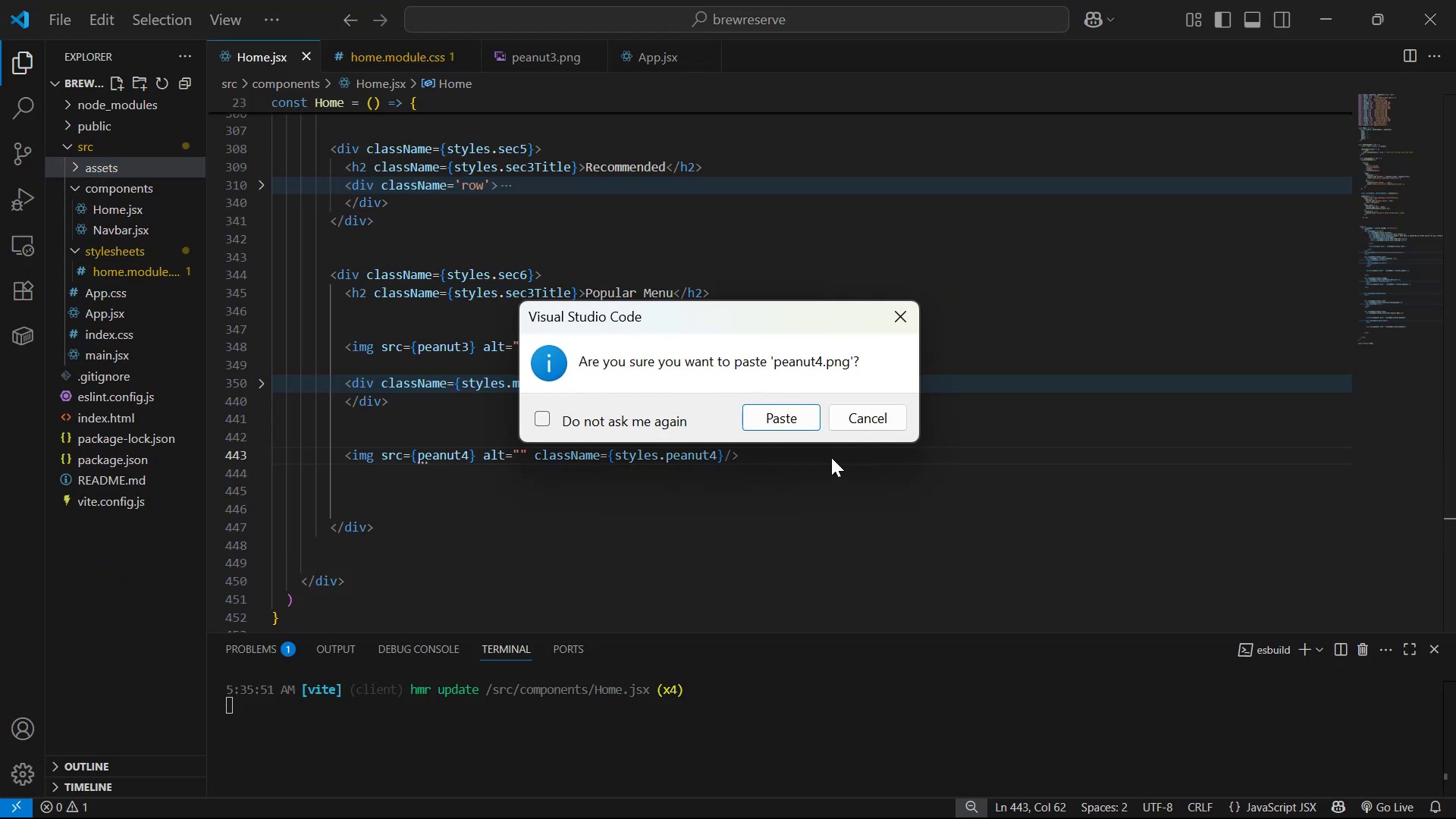 
left_click([762, 414])
 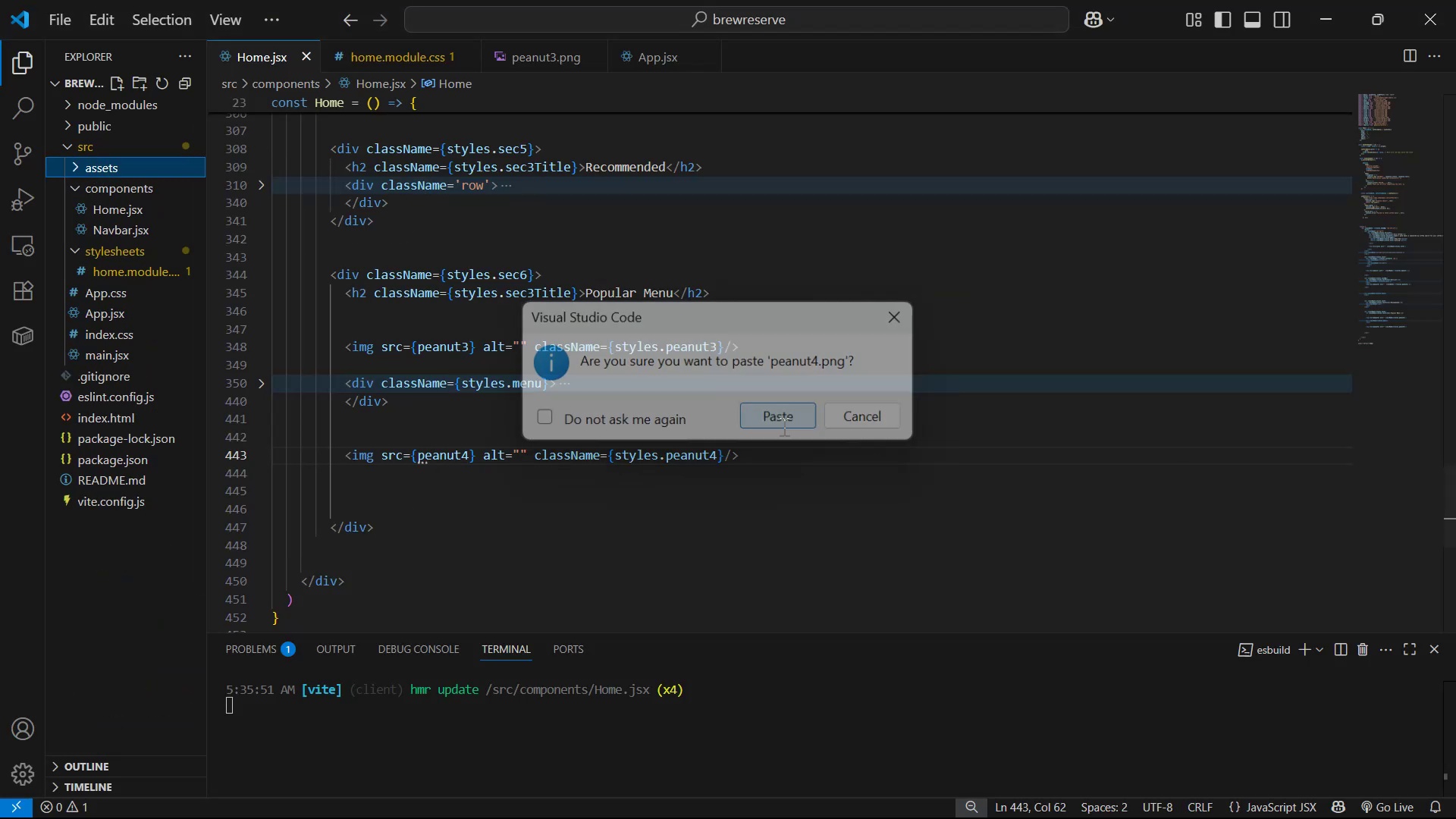 
scroll: coordinate [1455, 450], scroll_direction: up, amount: 13.0
 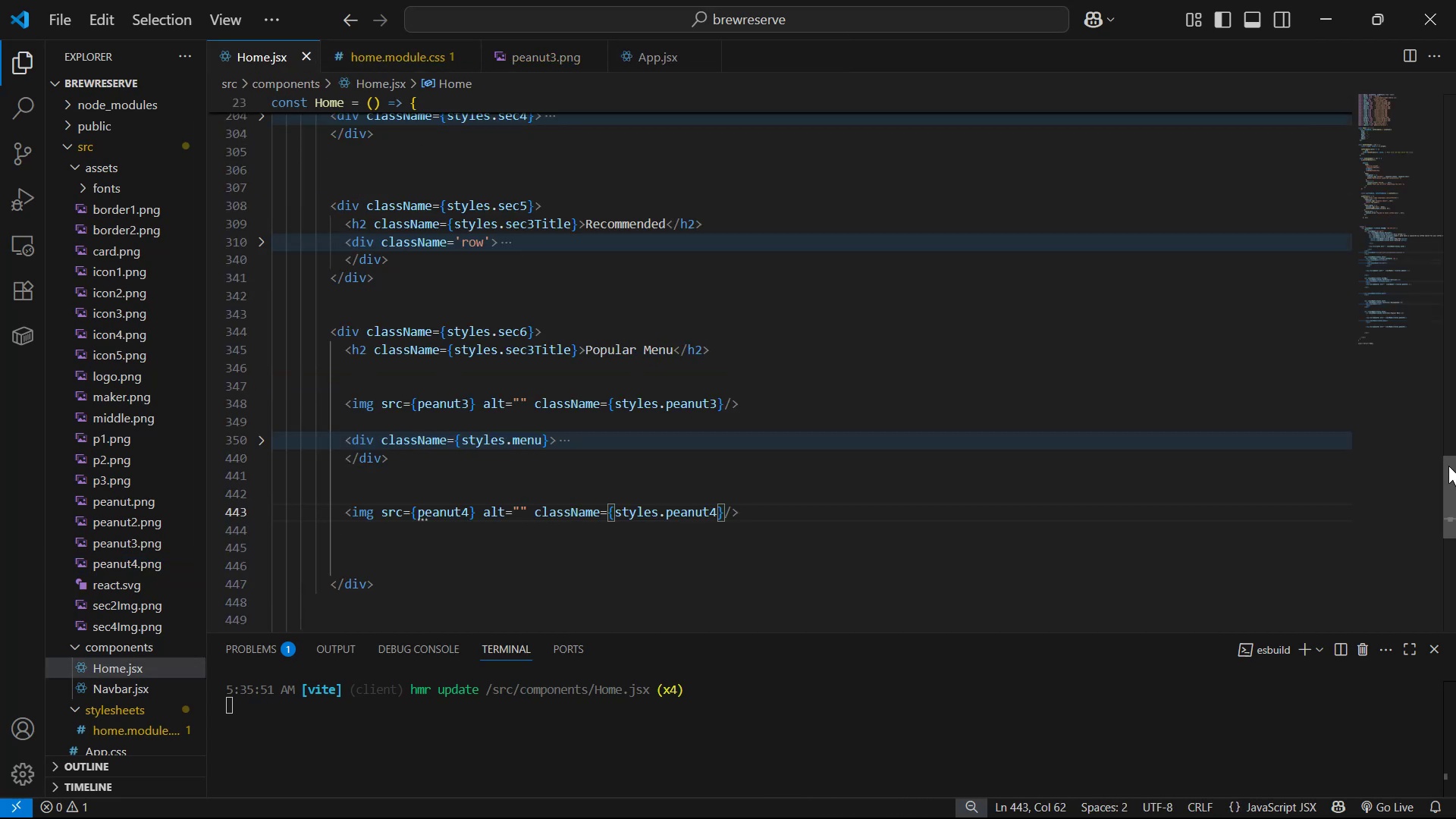 
left_click_drag(start_coordinate=[1454, 451], to_coordinate=[1454, 52])
 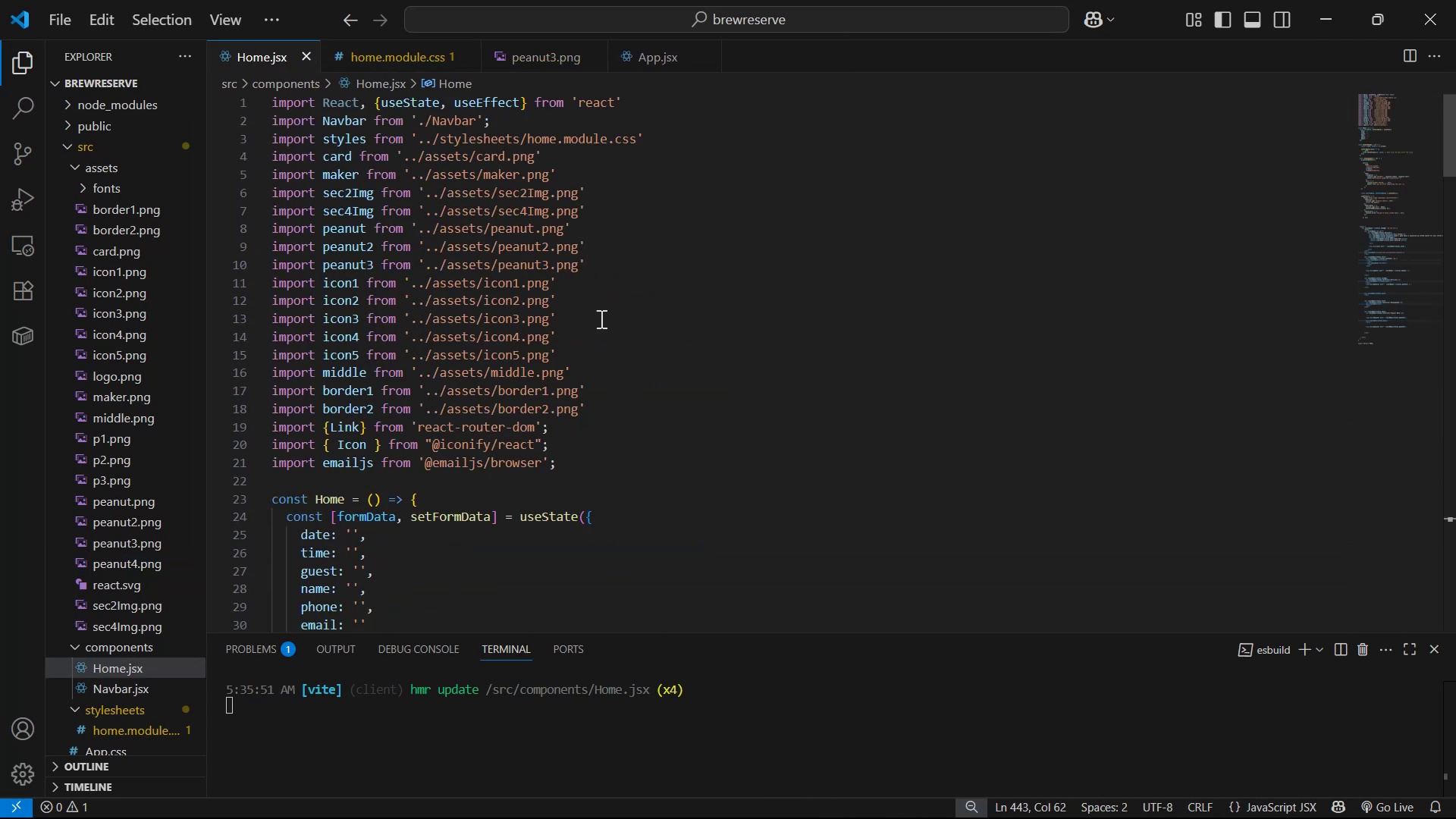 
left_click([594, 257])
 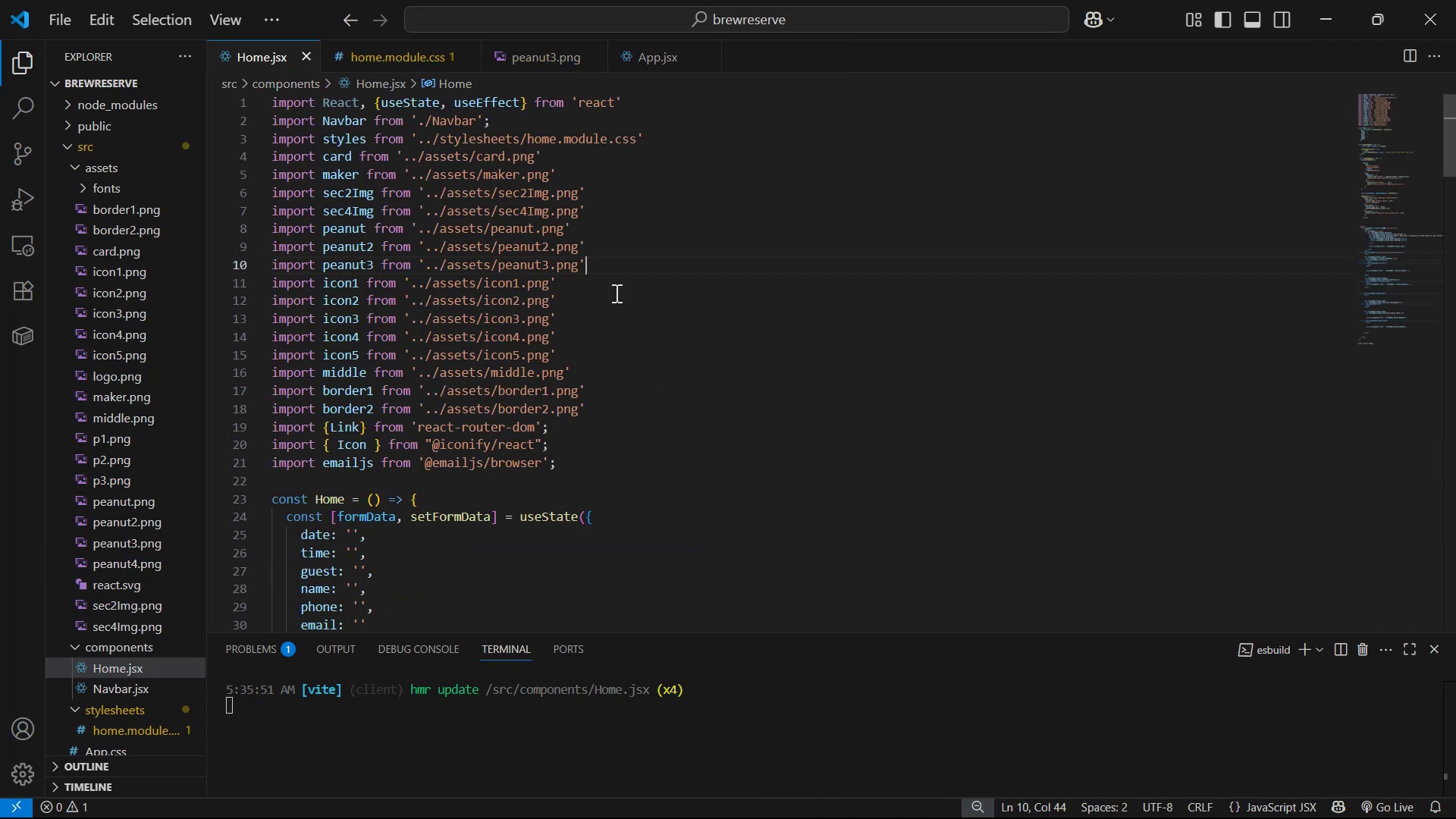 
key(Alt+Shift+ArrowDown)
 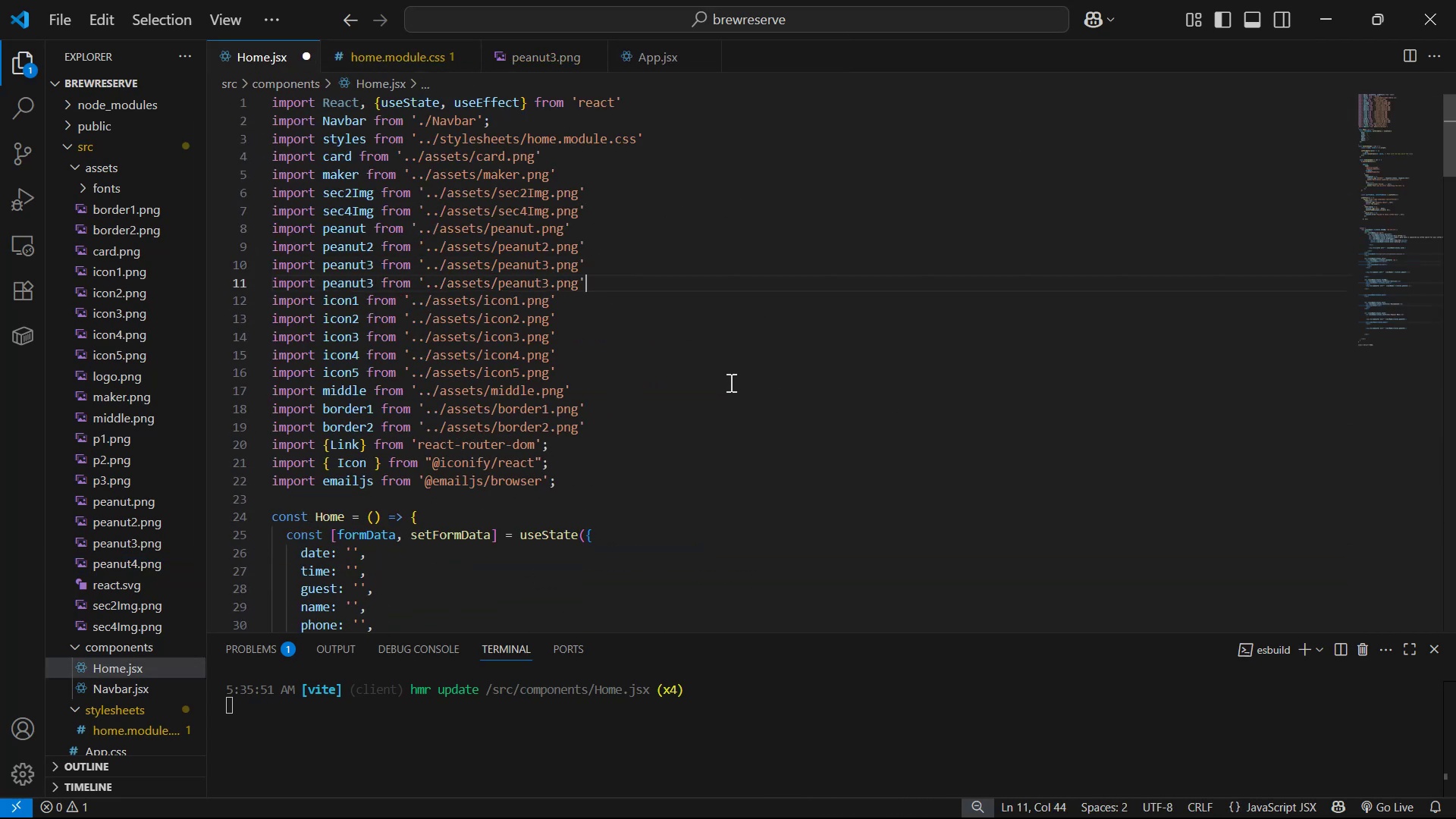 
key(ArrowLeft)
 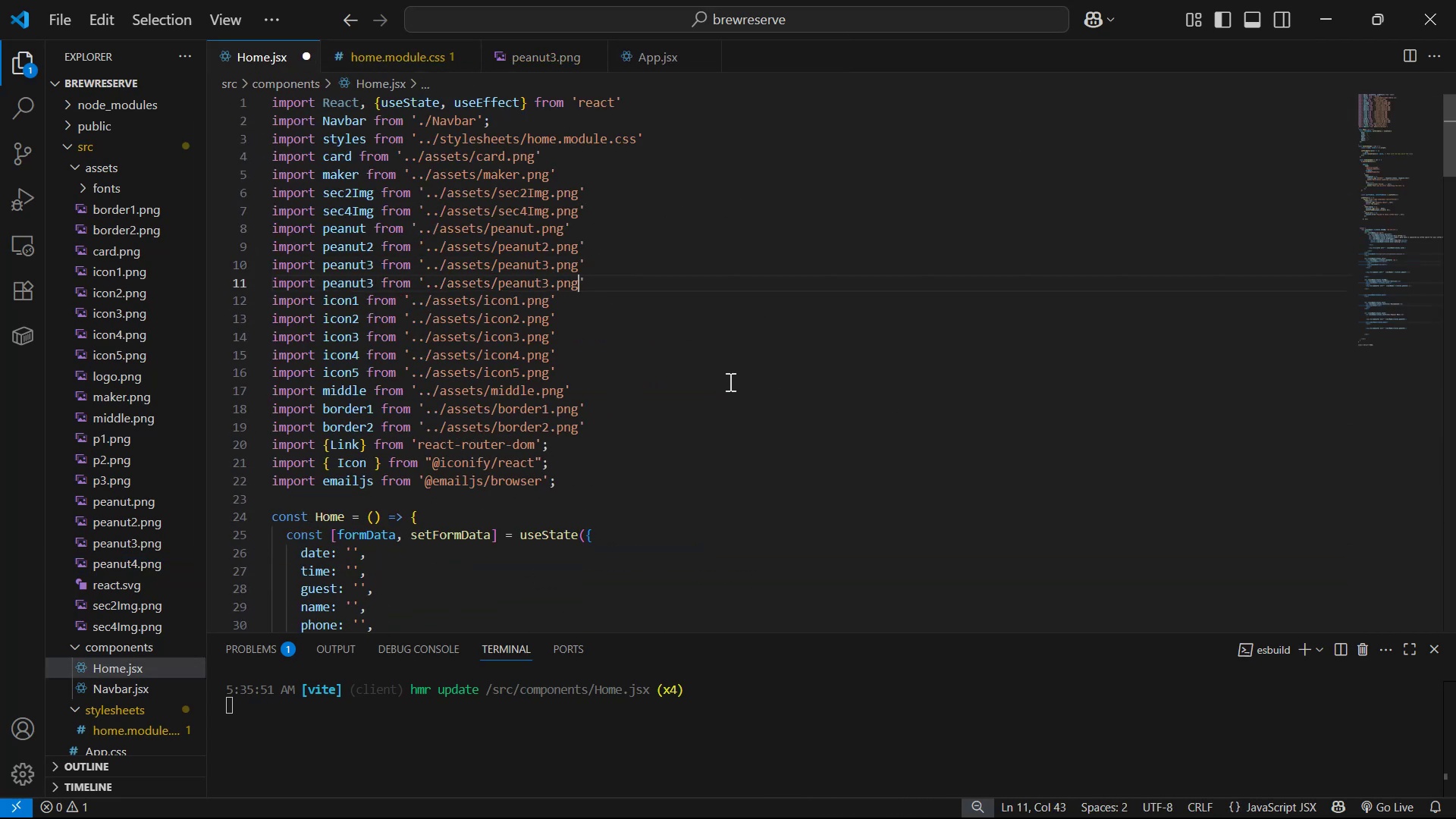 
key(PageUp)
 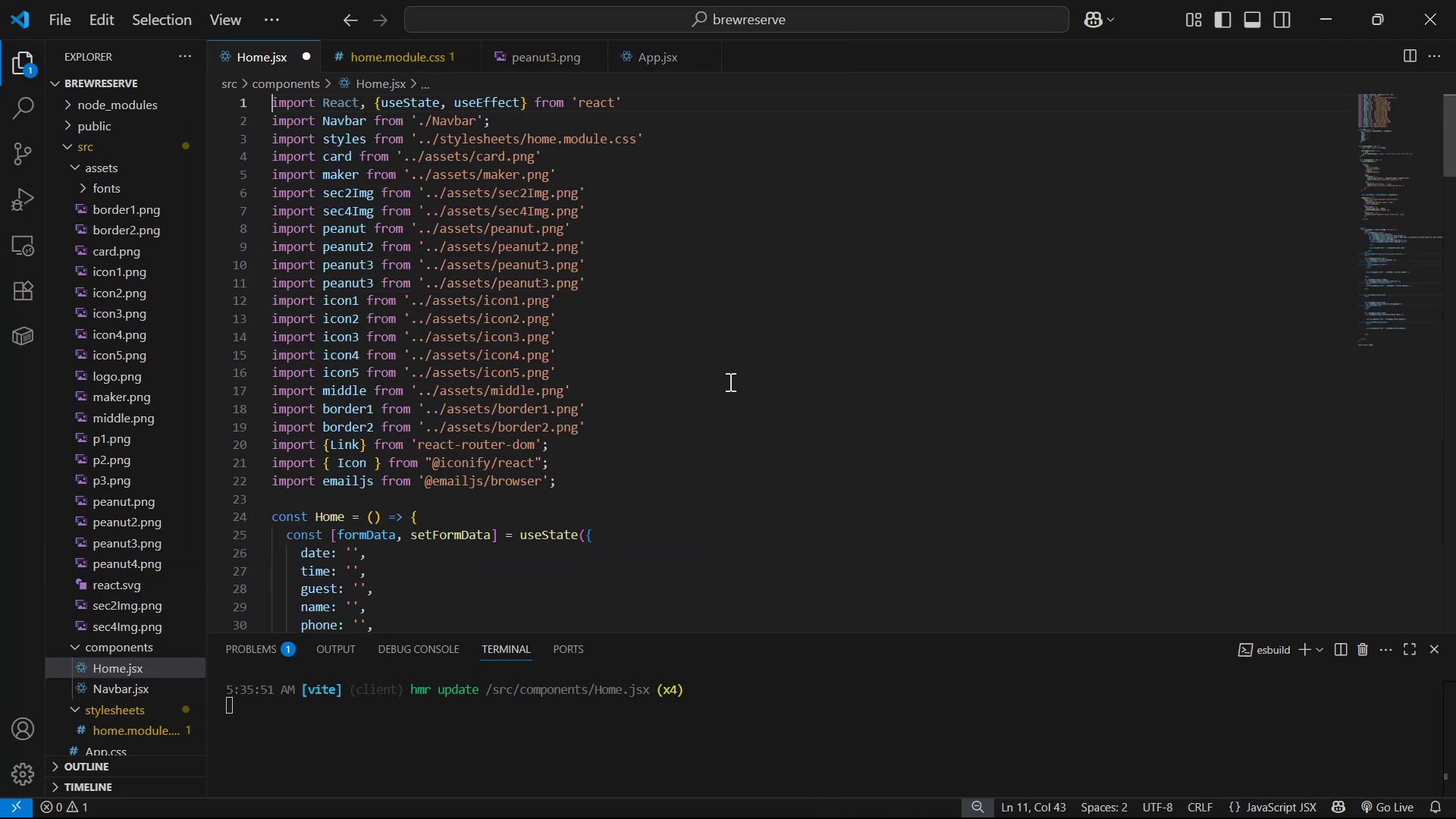 
key(ArrowLeft)
 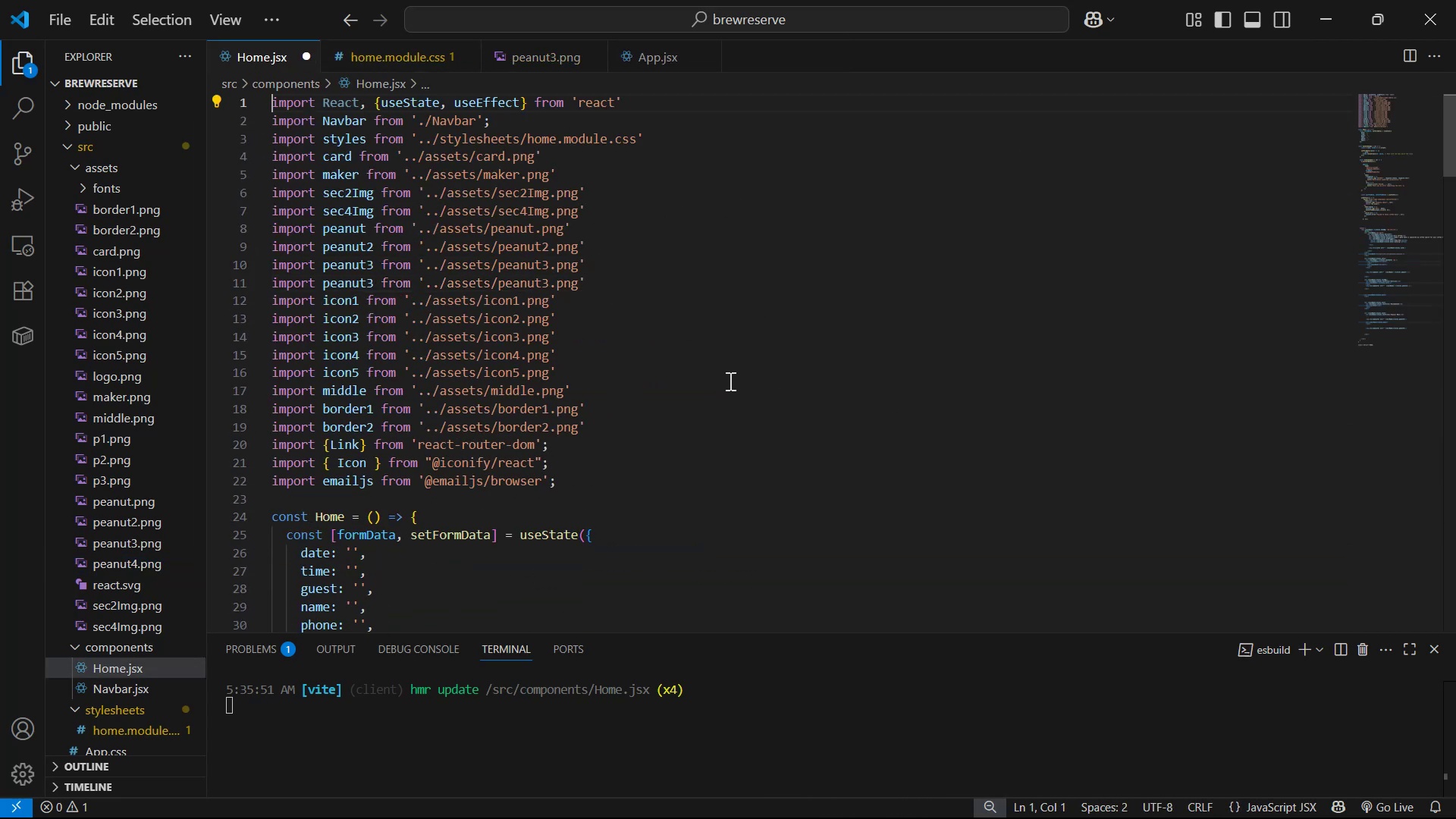 
key(ArrowDown)
 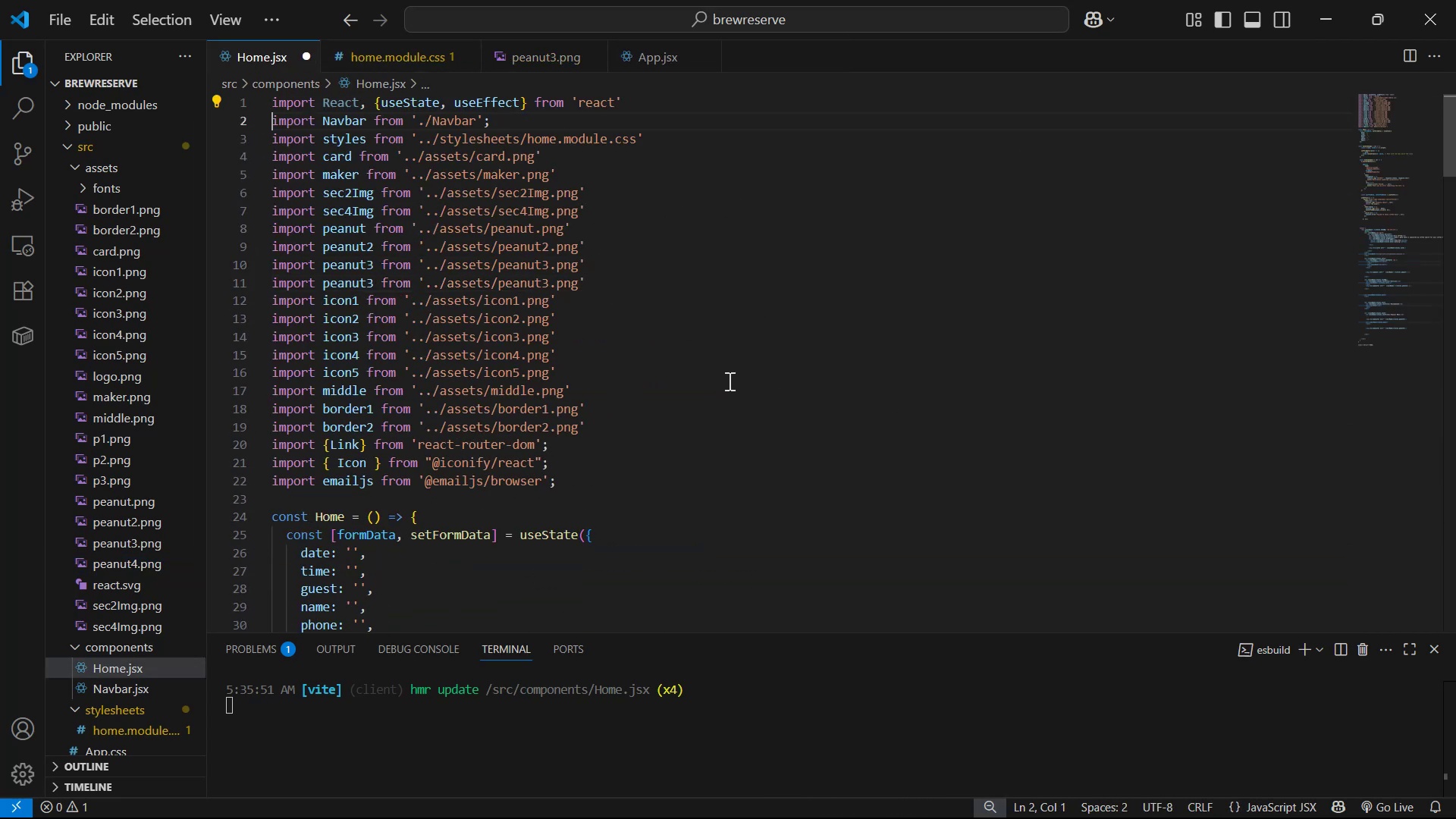 
hold_key(key=ArrowDown, duration=0.74)
 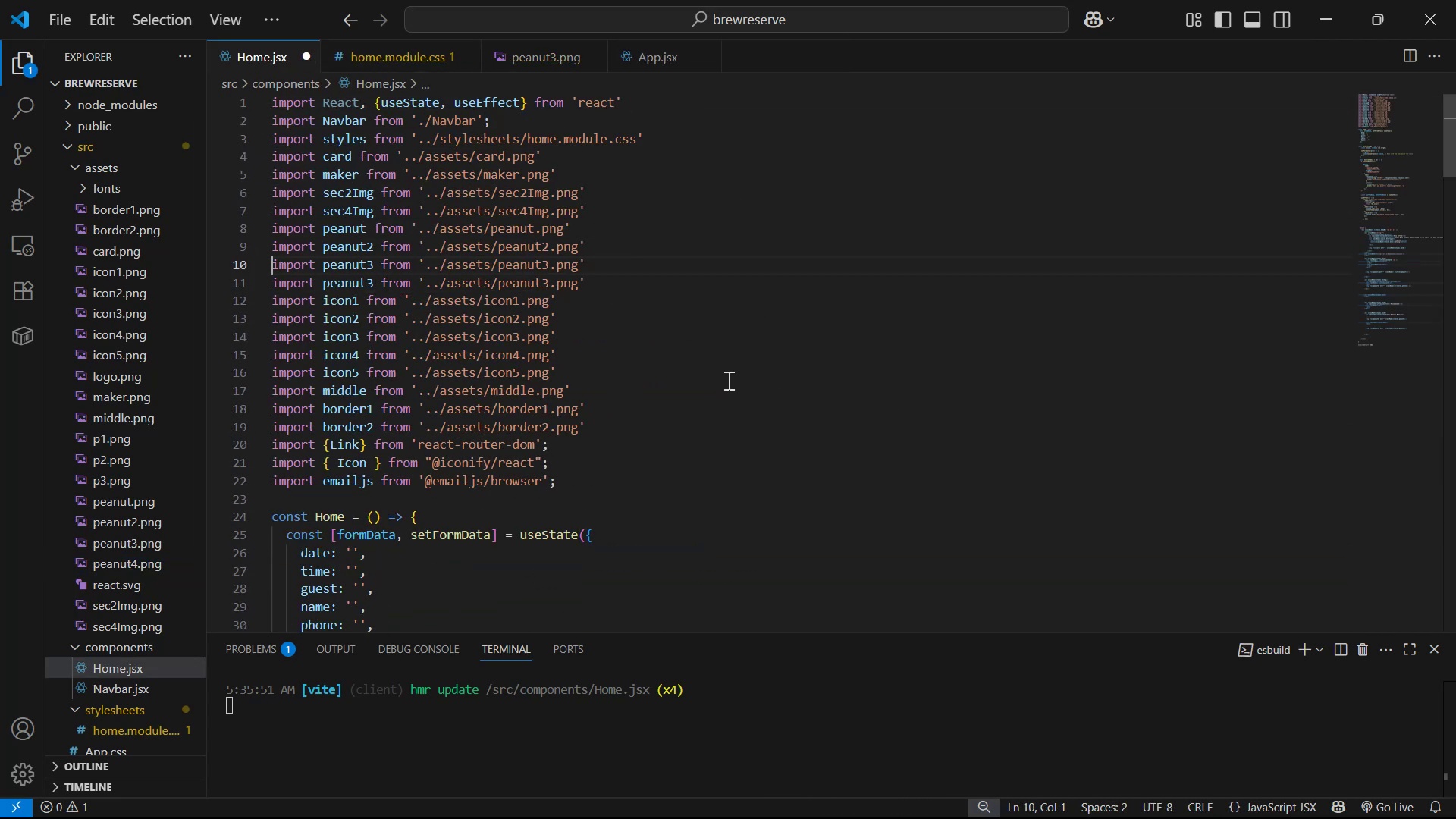 
key(ArrowRight)
 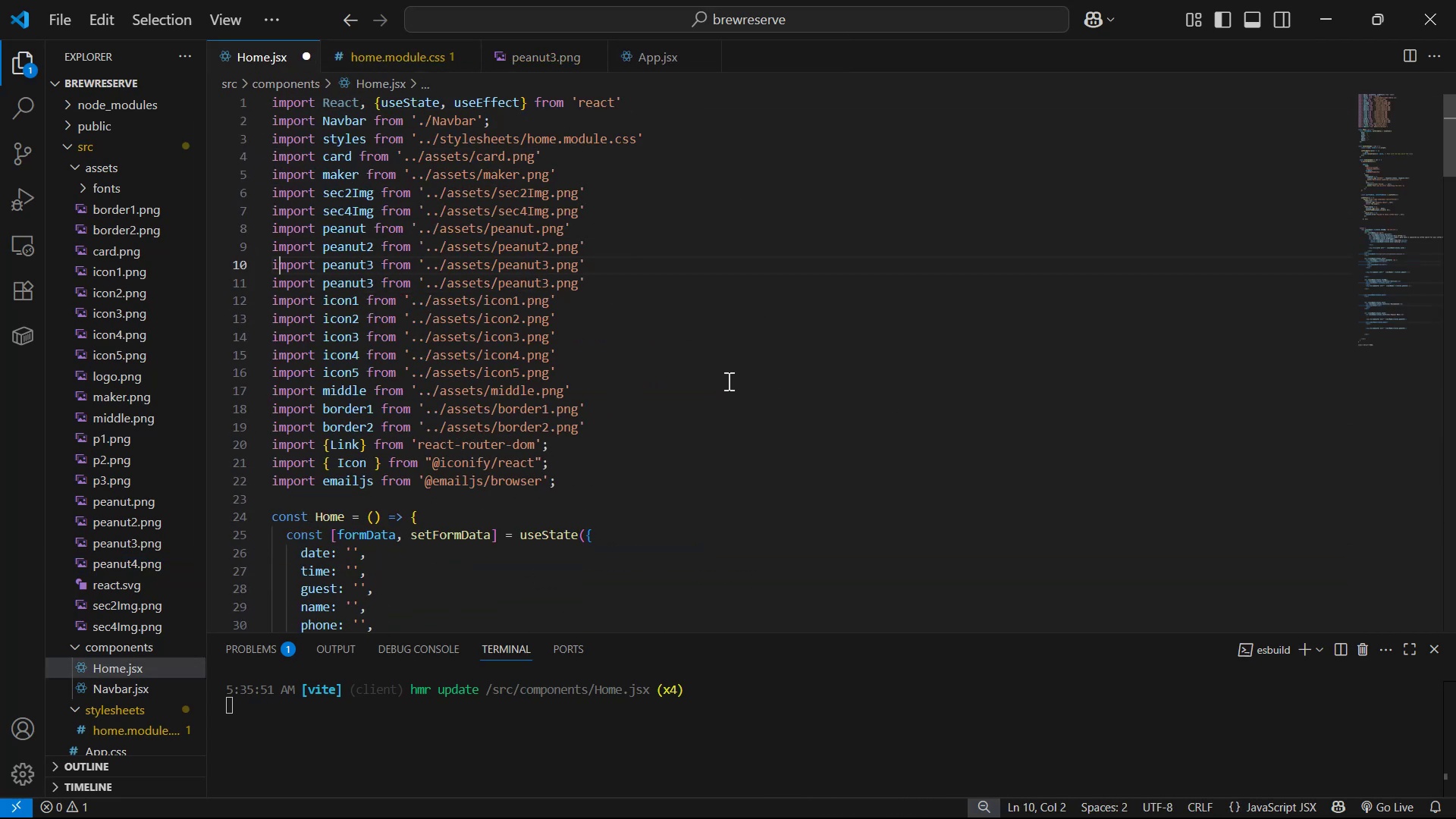 
key(ArrowRight)
 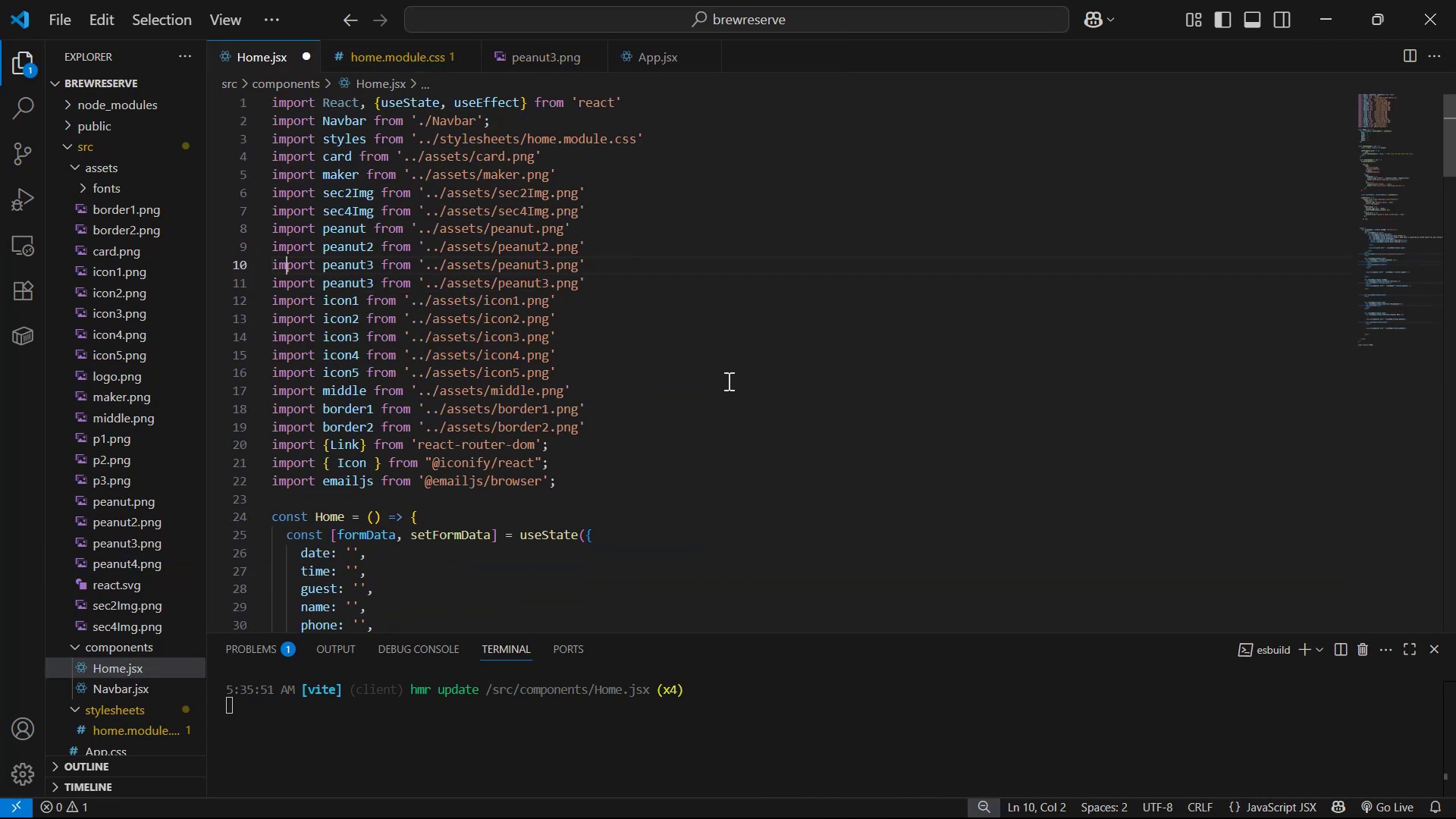 
key(ArrowRight)
 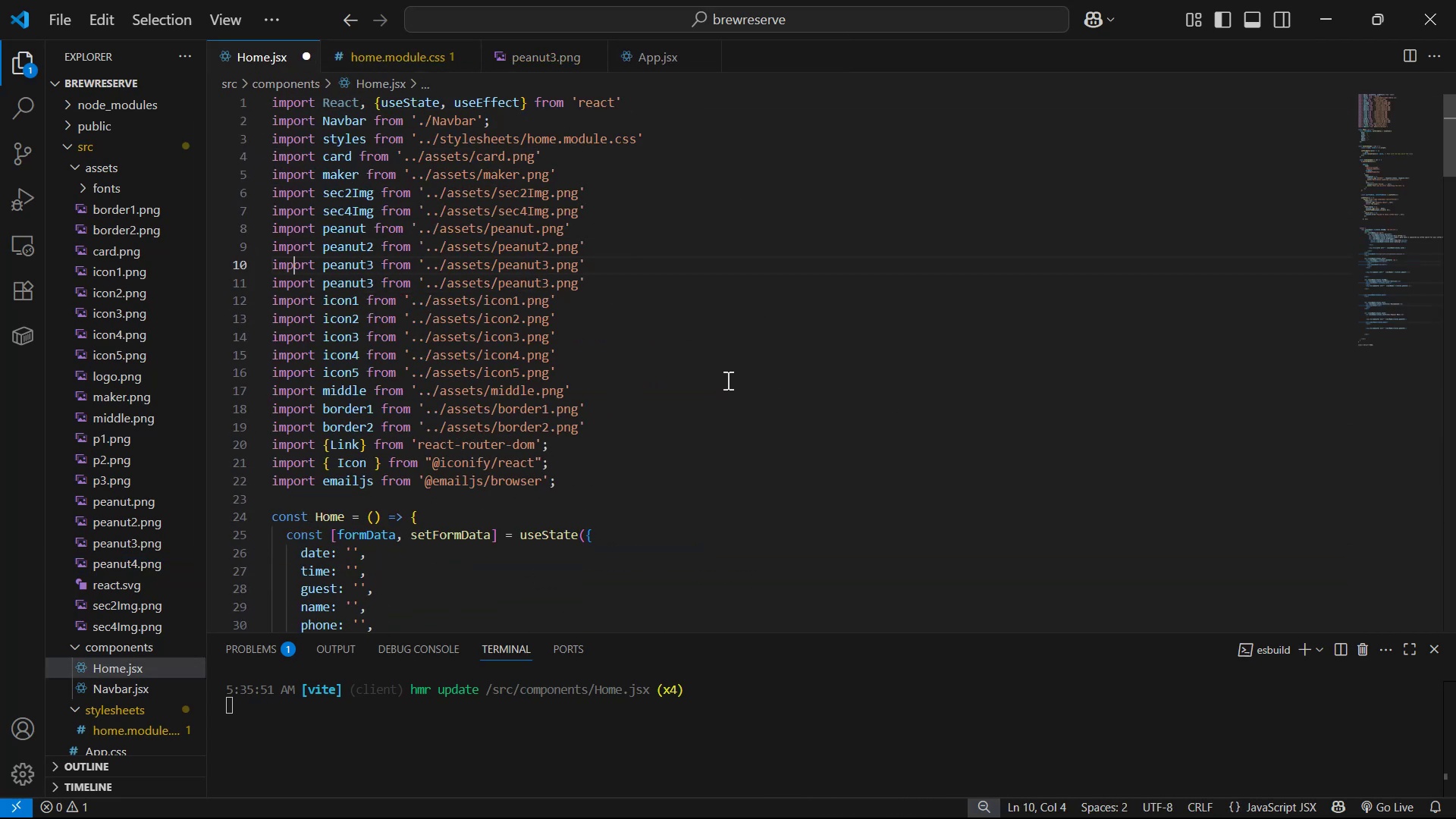 
hold_key(key=ArrowRight, duration=0.77)
 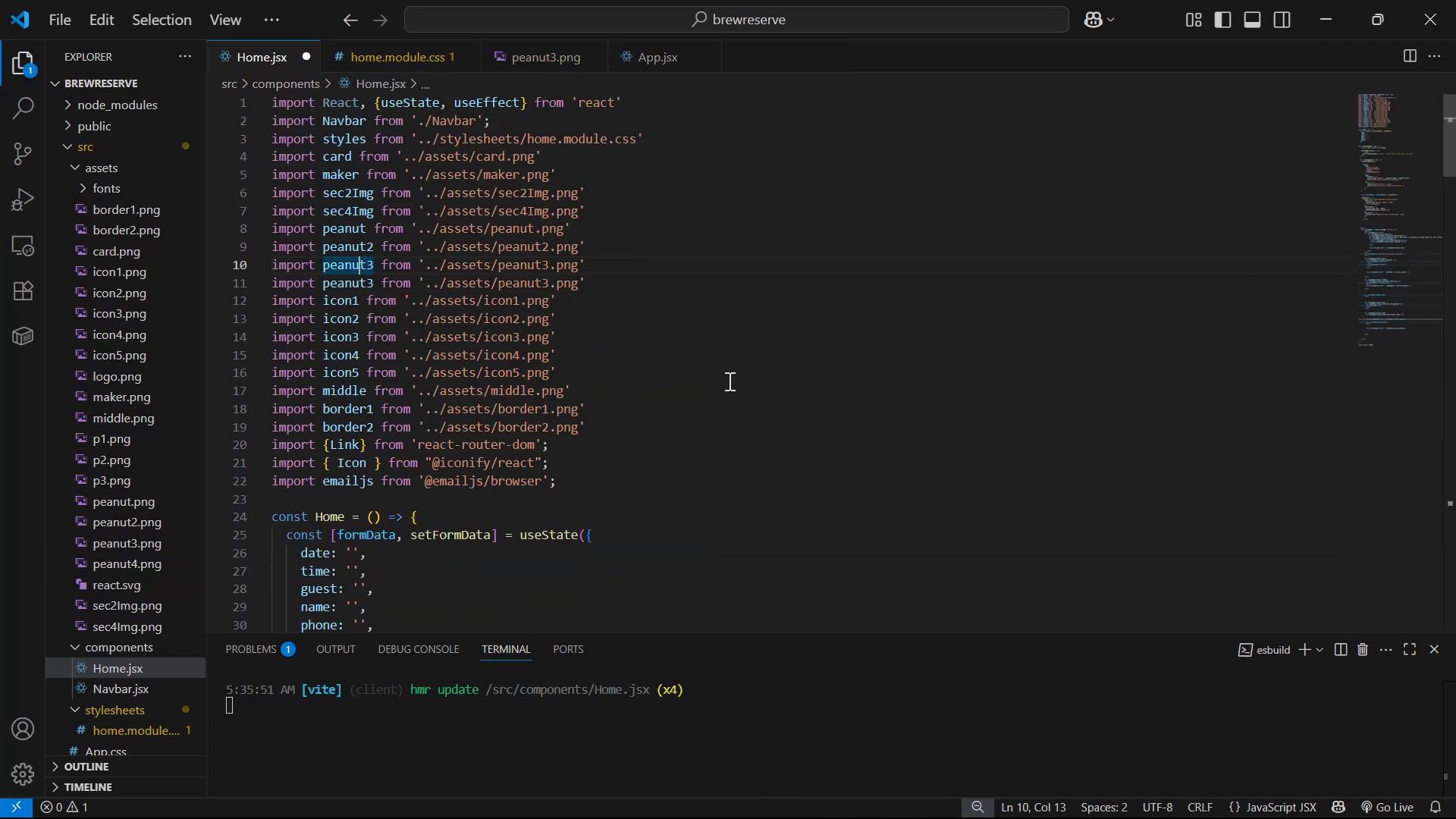 
key(ArrowRight)
 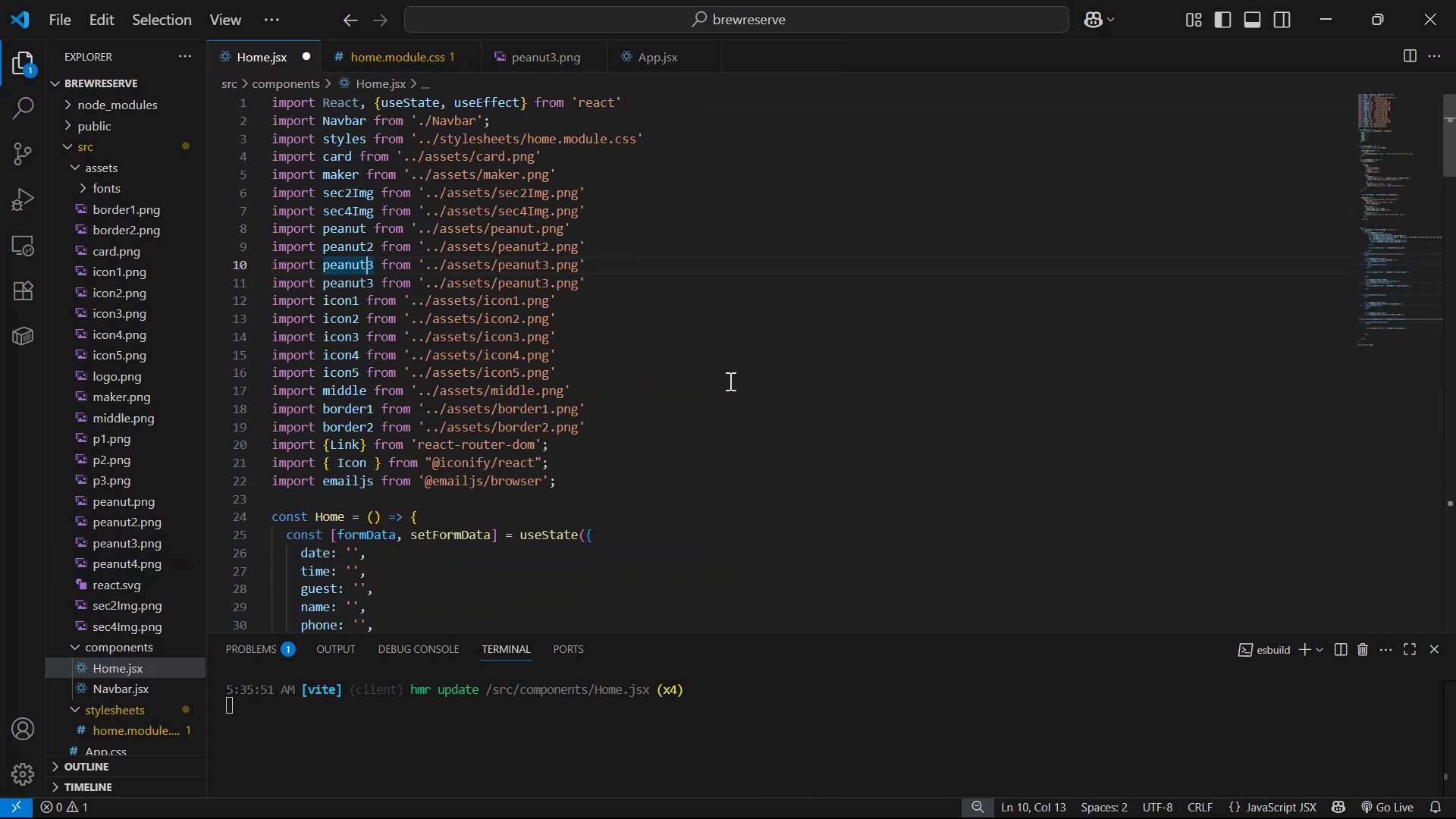 
key(ArrowDown)
 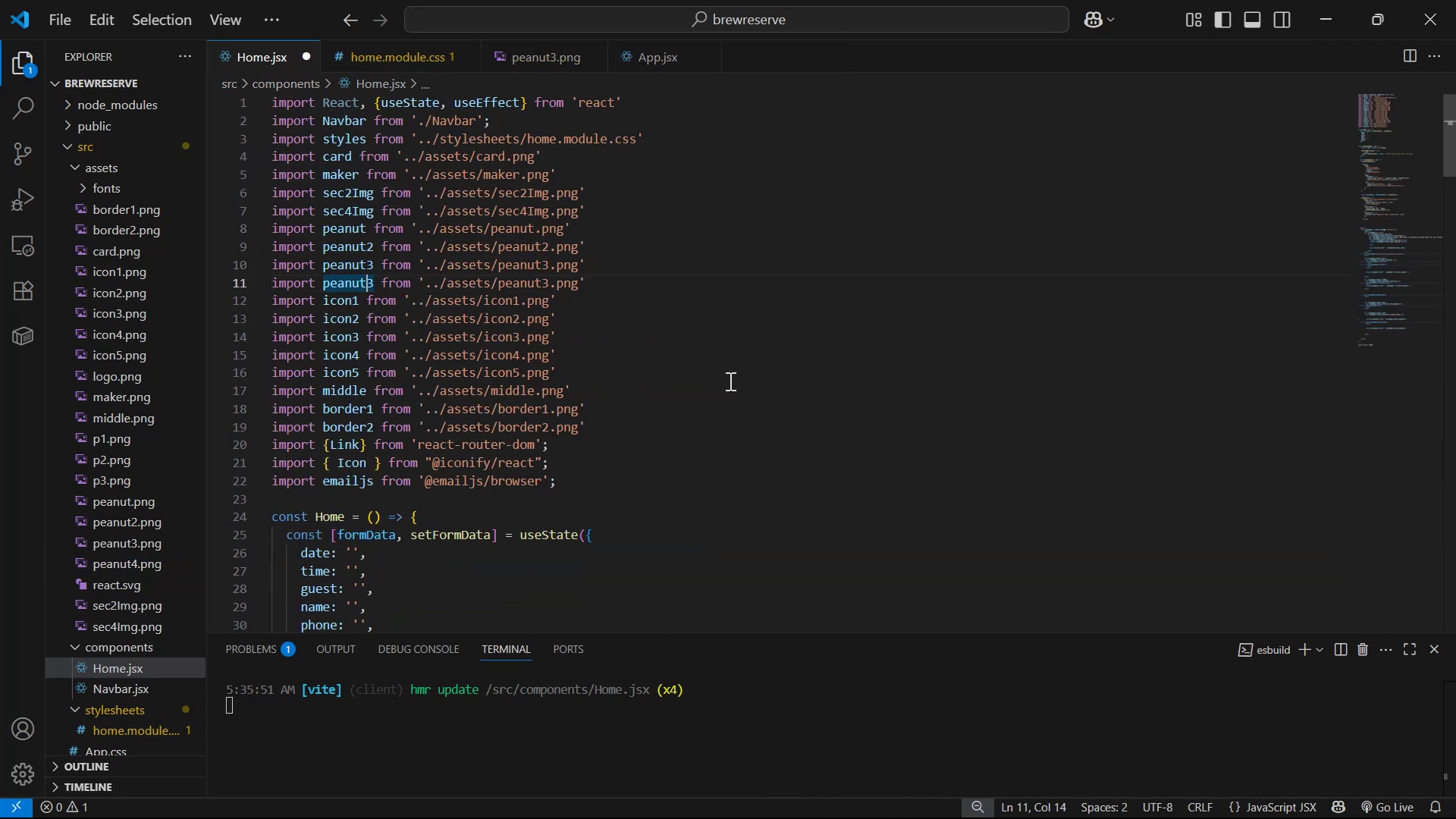 
key(ArrowRight)
 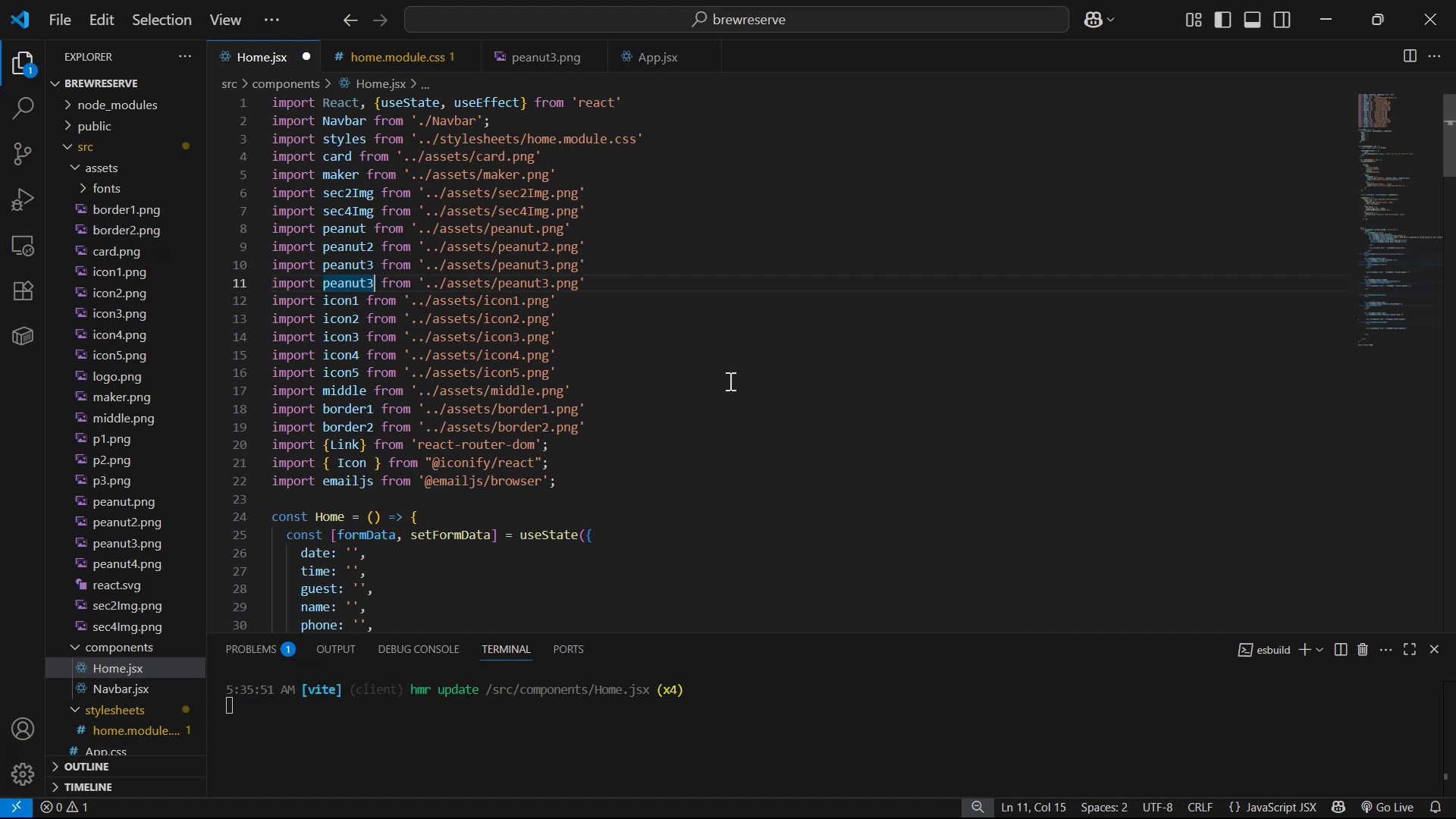 
key(Backspace)
 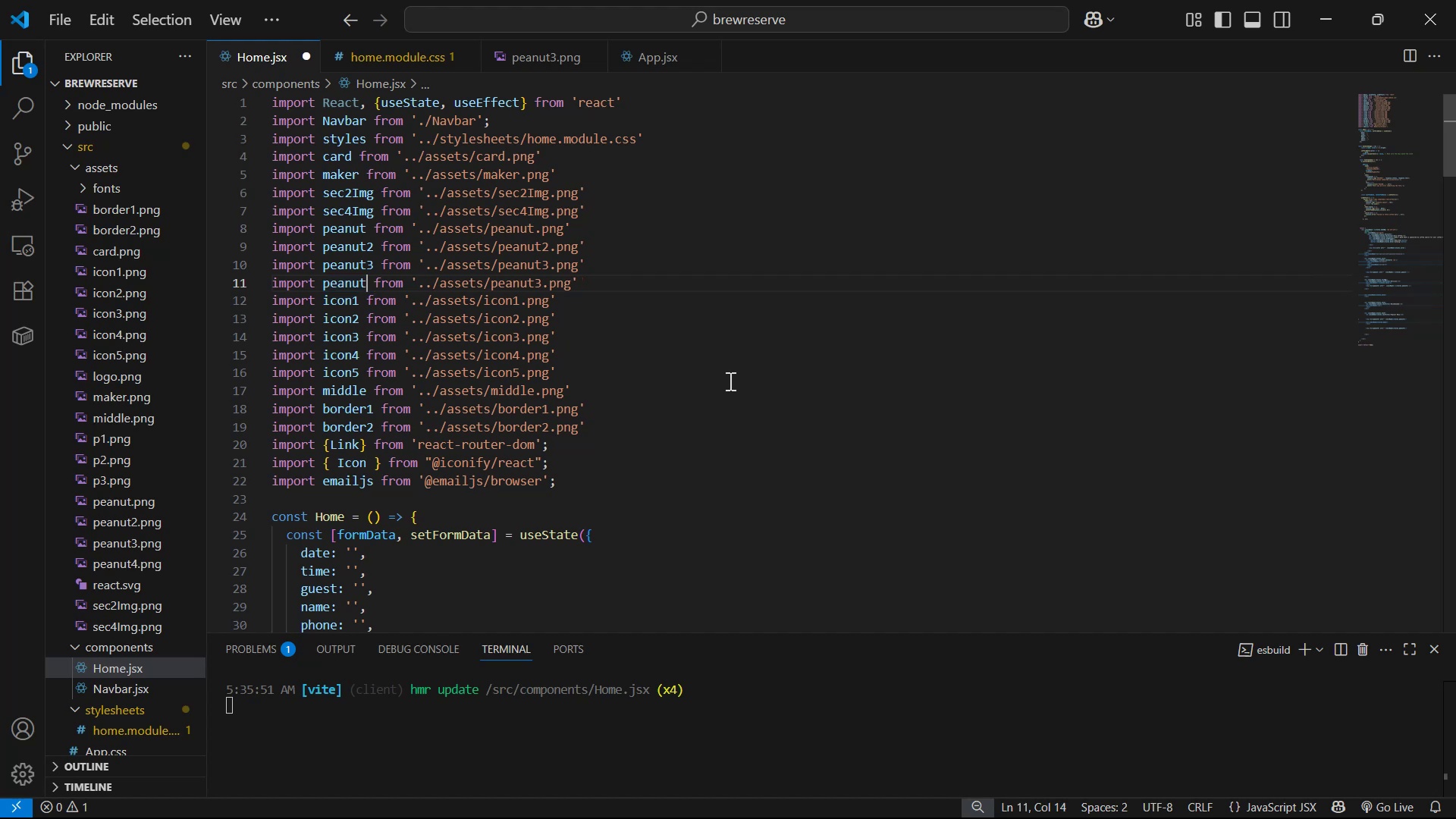 
key(4)
 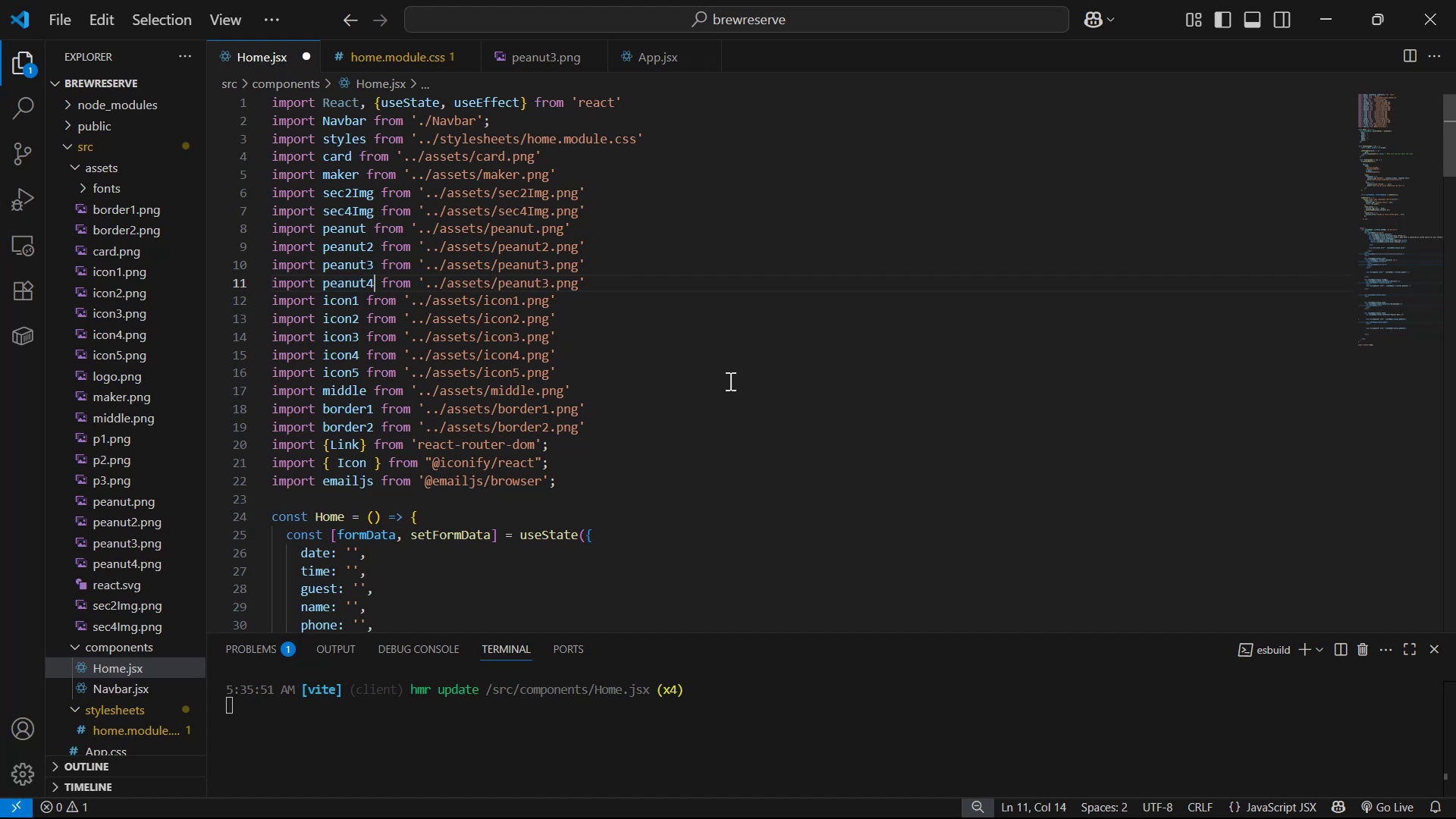 
hold_key(key=ArrowRight, duration=1.23)
 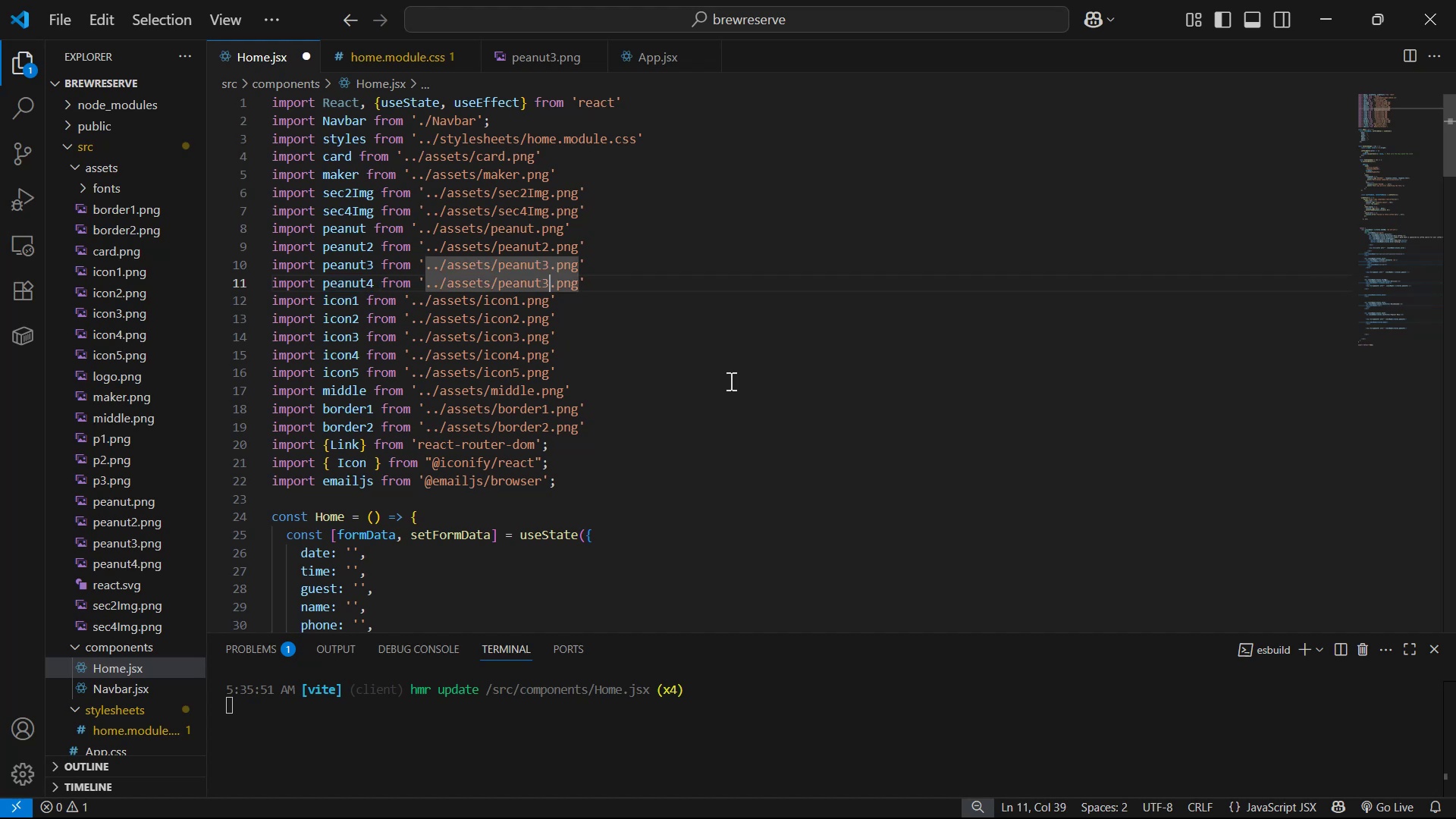 
key(Backspace)
 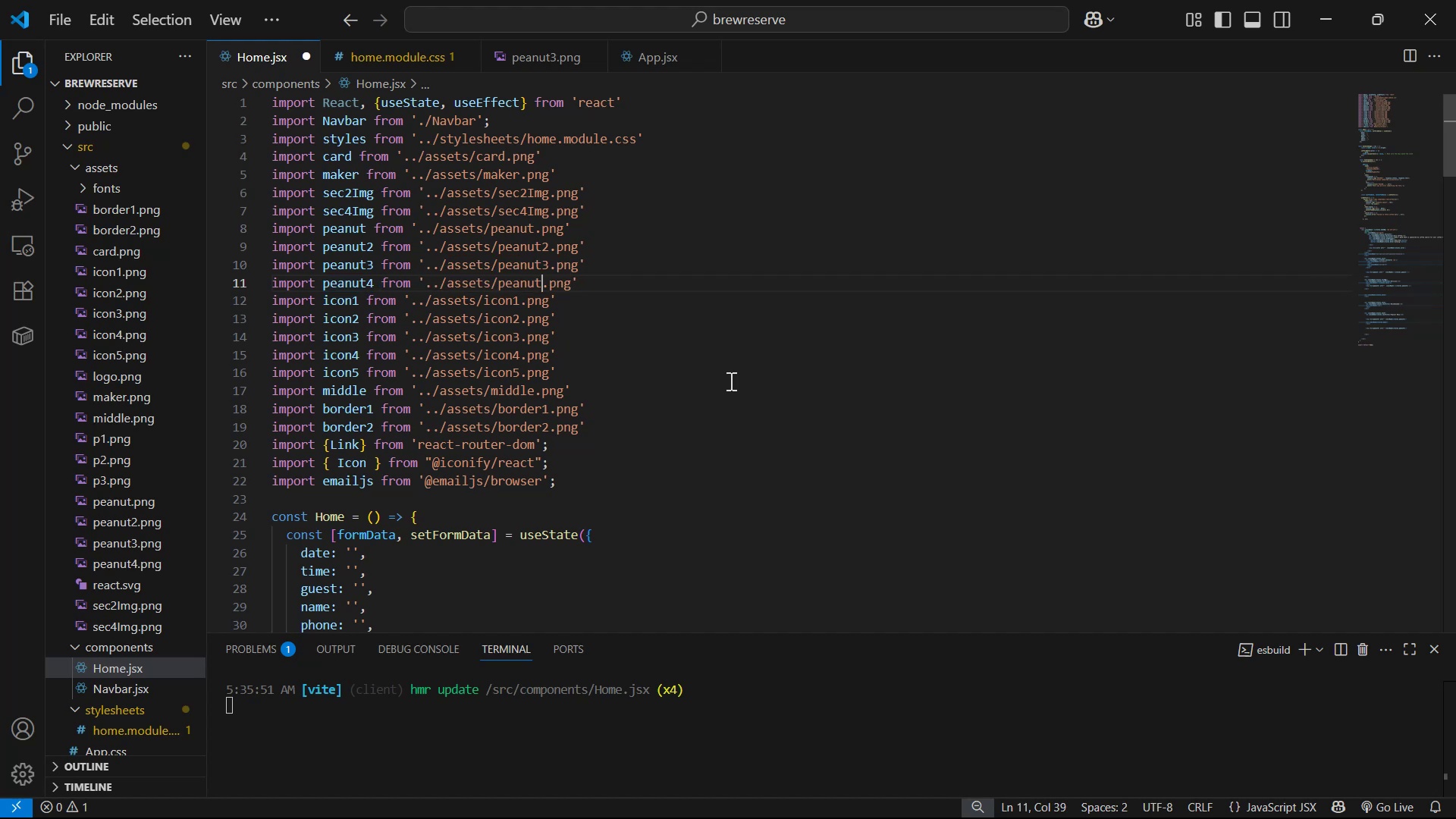 
key(4)
 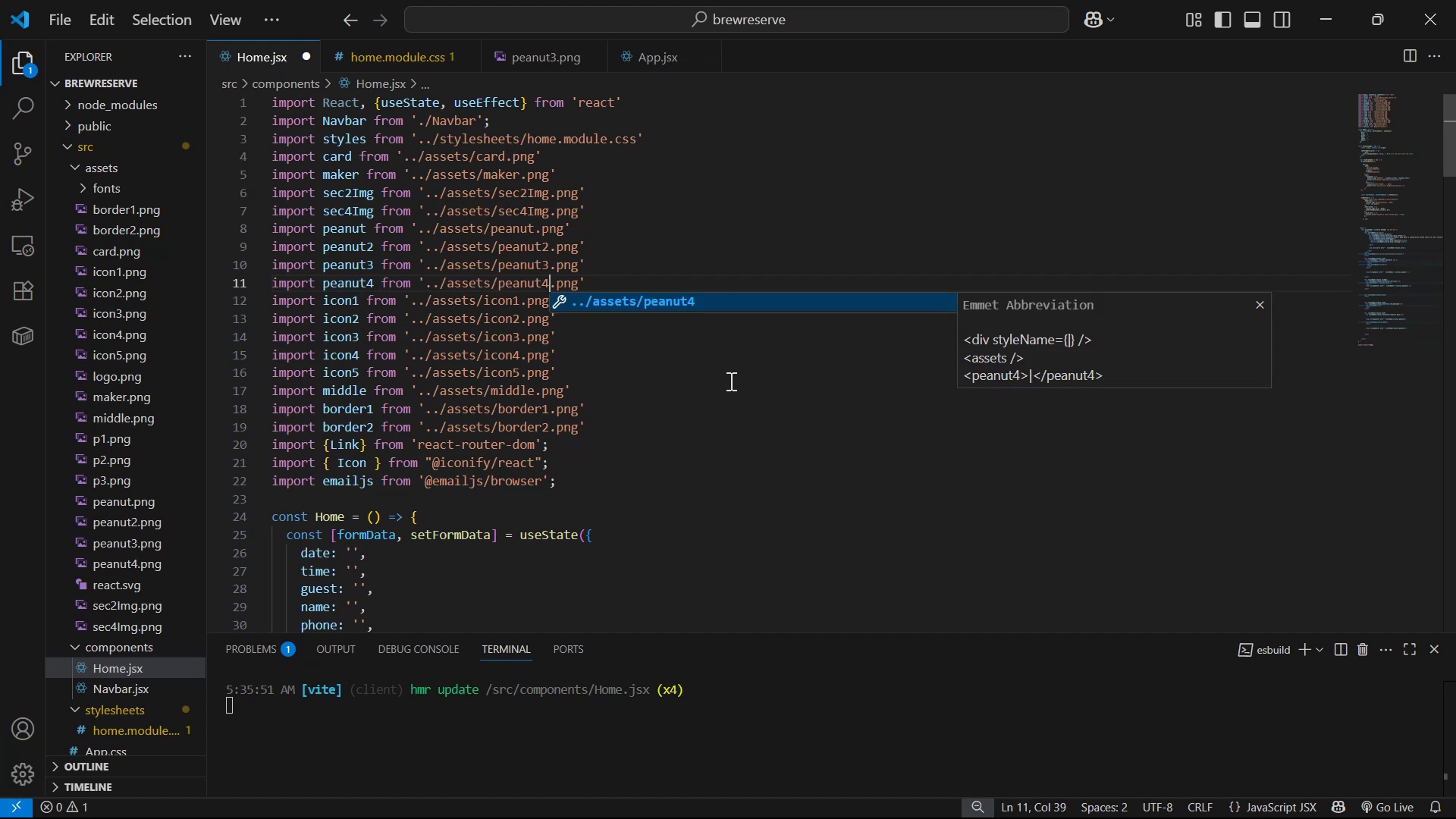 
key(Control+S)
 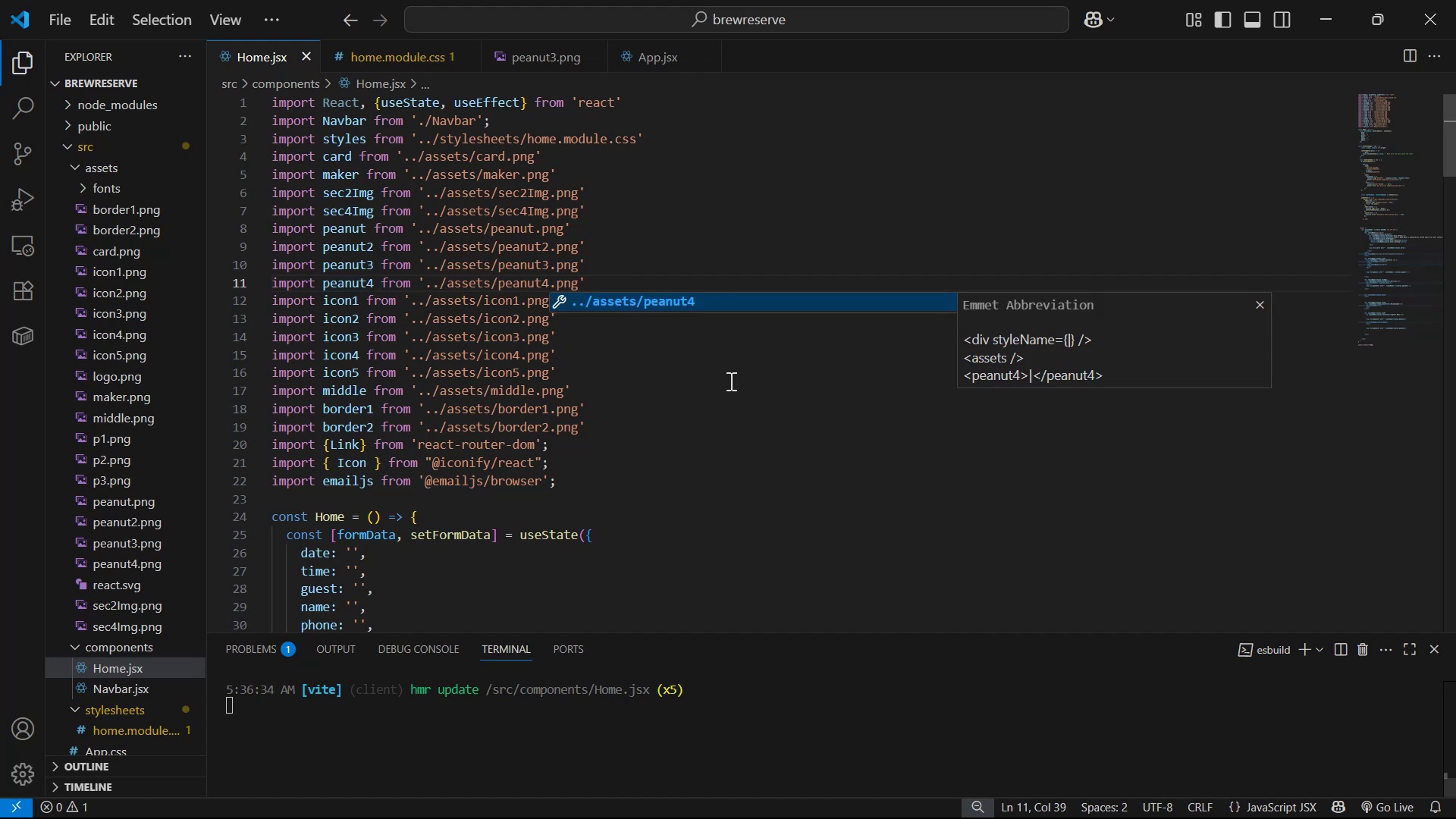 
key(Alt+Tab)
 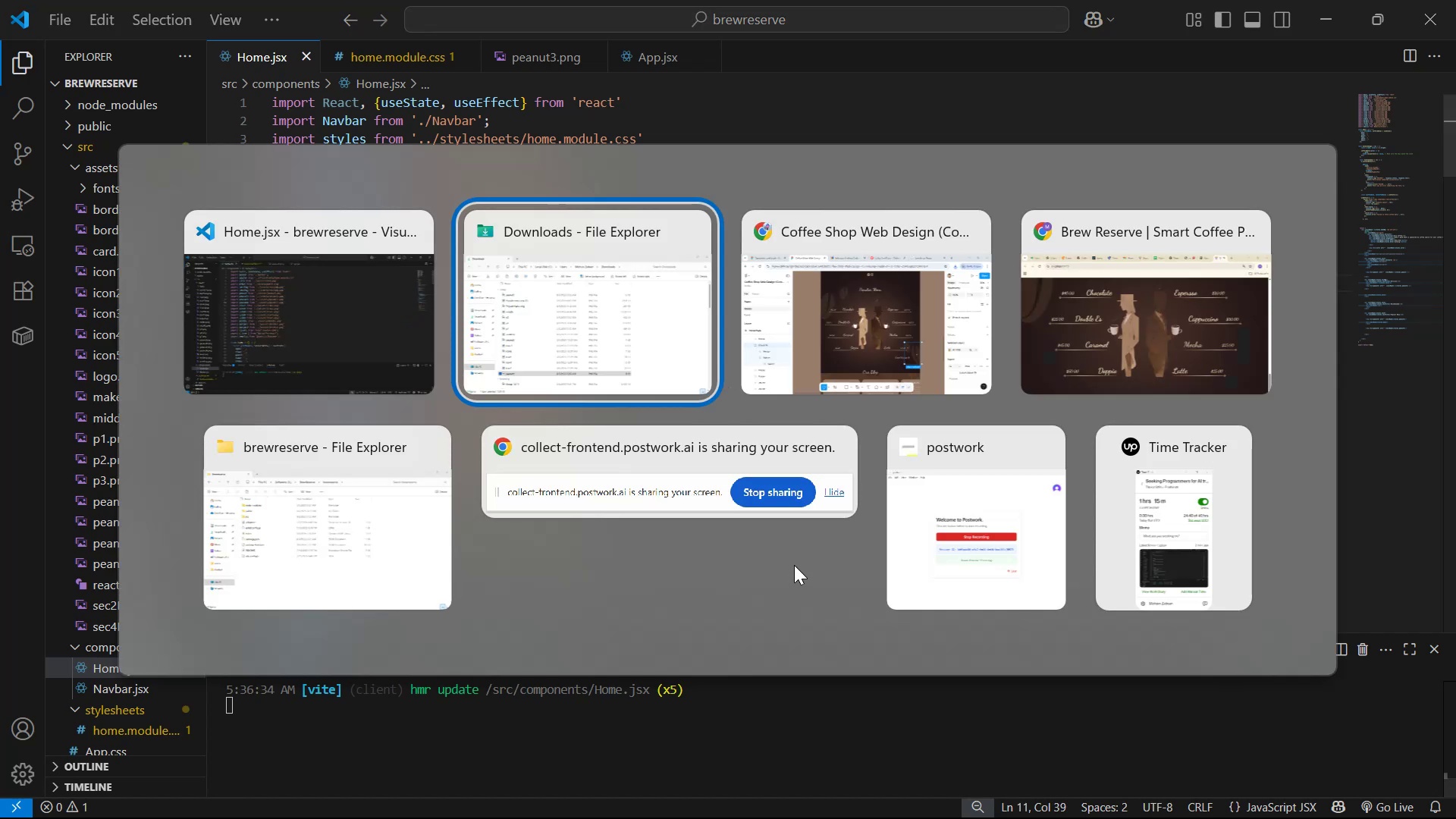 
key(Alt+Tab)
 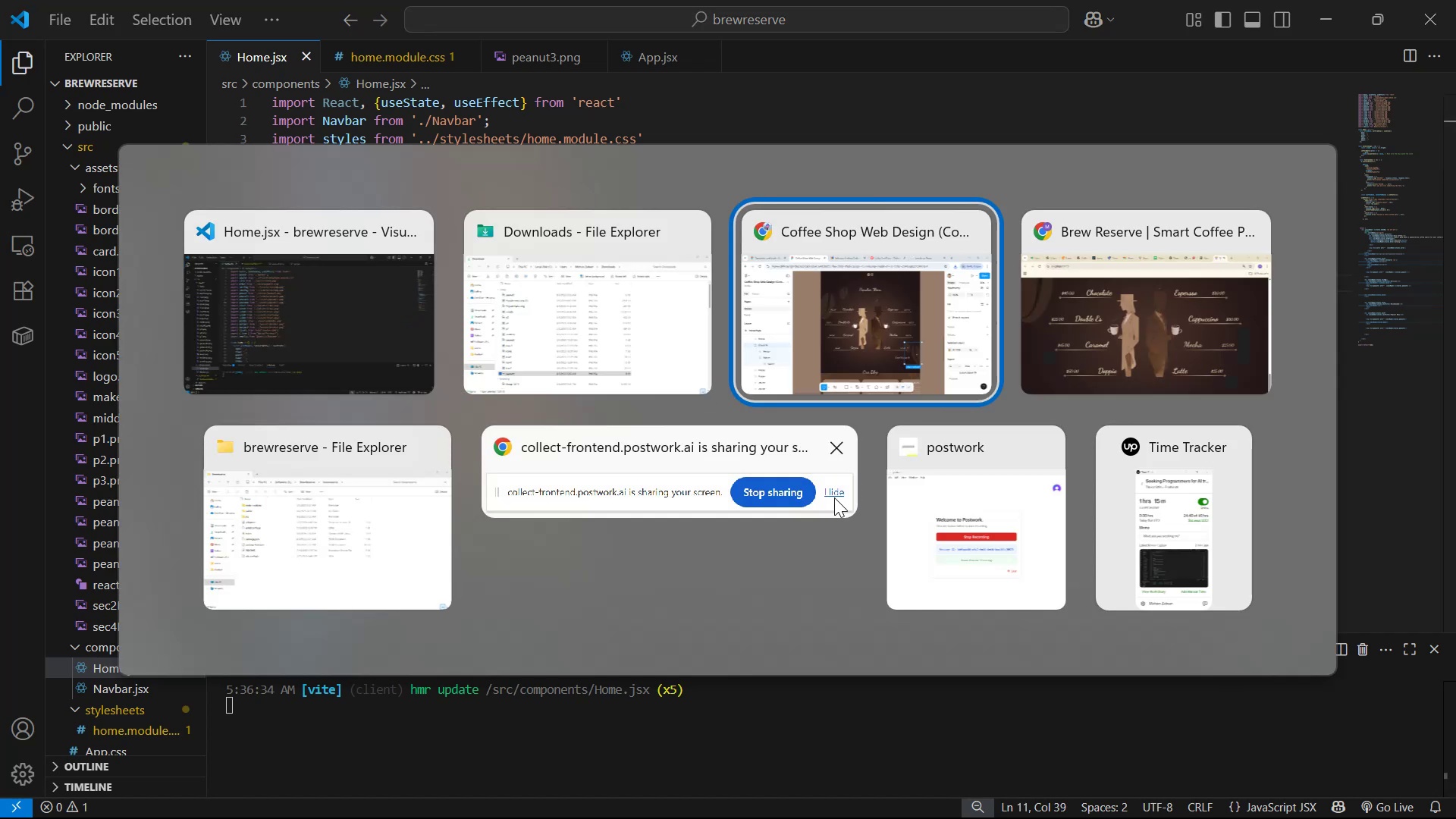 
key(Alt+Tab)
 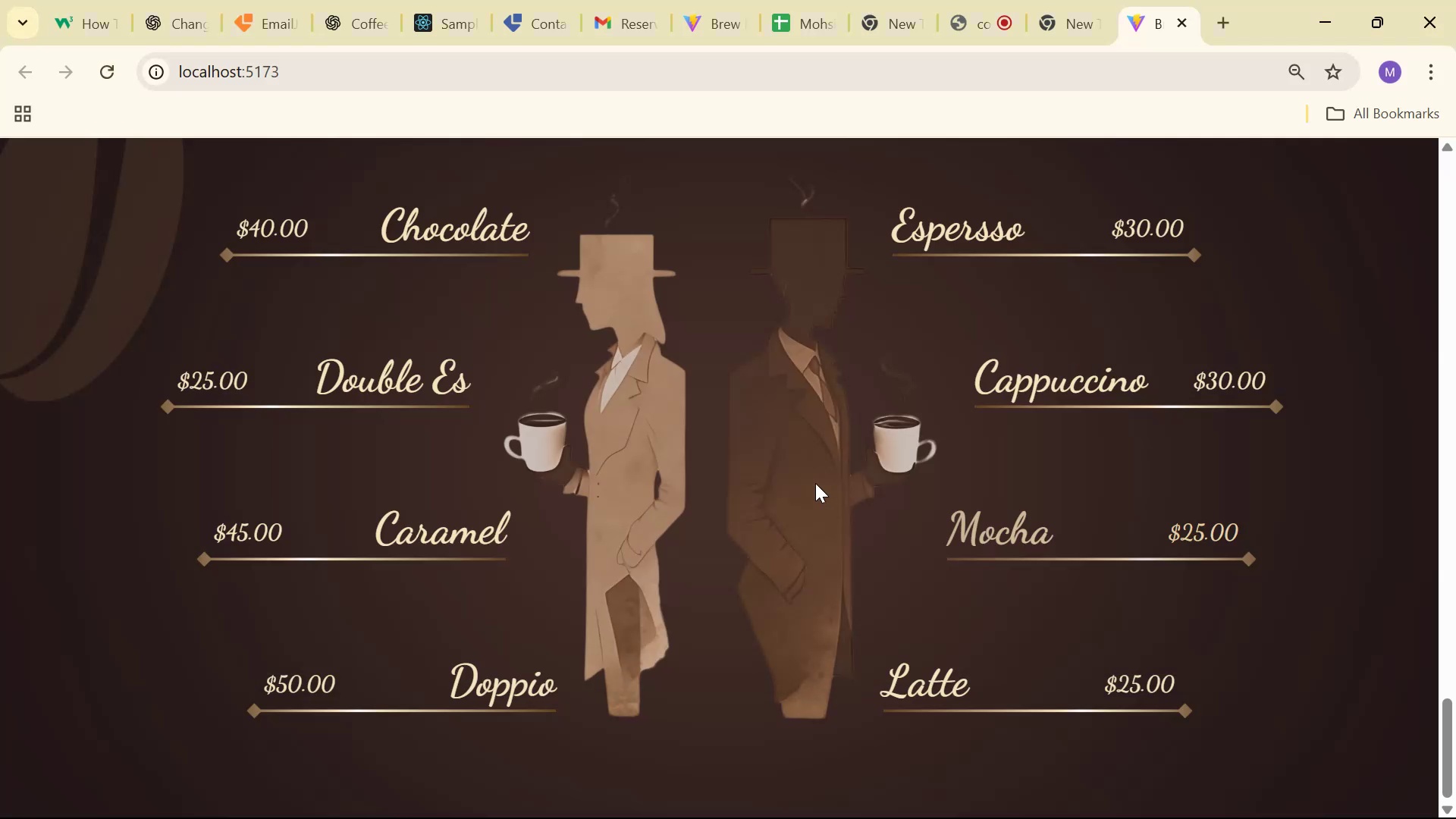 
scroll: coordinate [788, 455], scroll_direction: down, amount: 5.0
 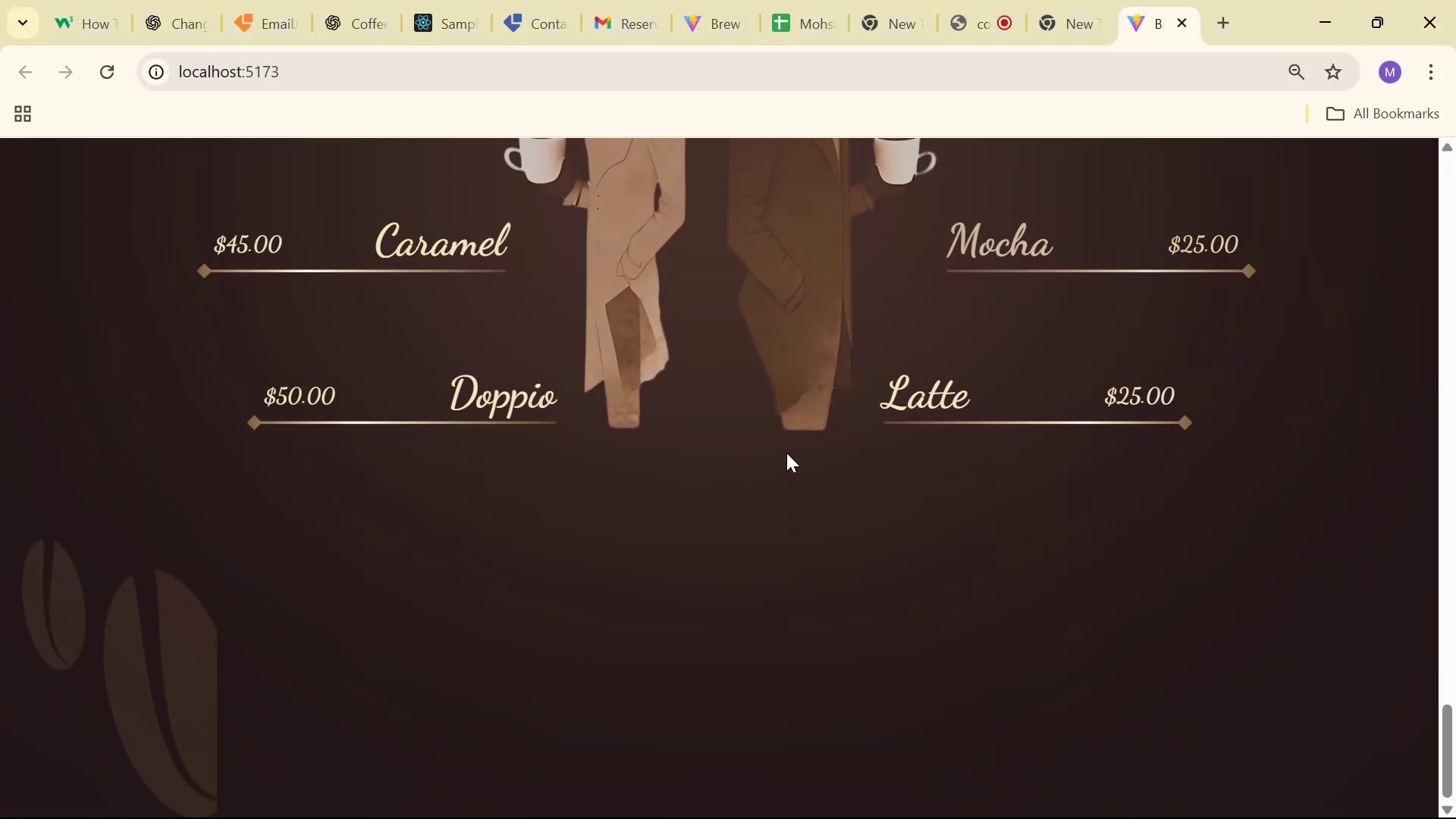 
key(Alt+Tab)
 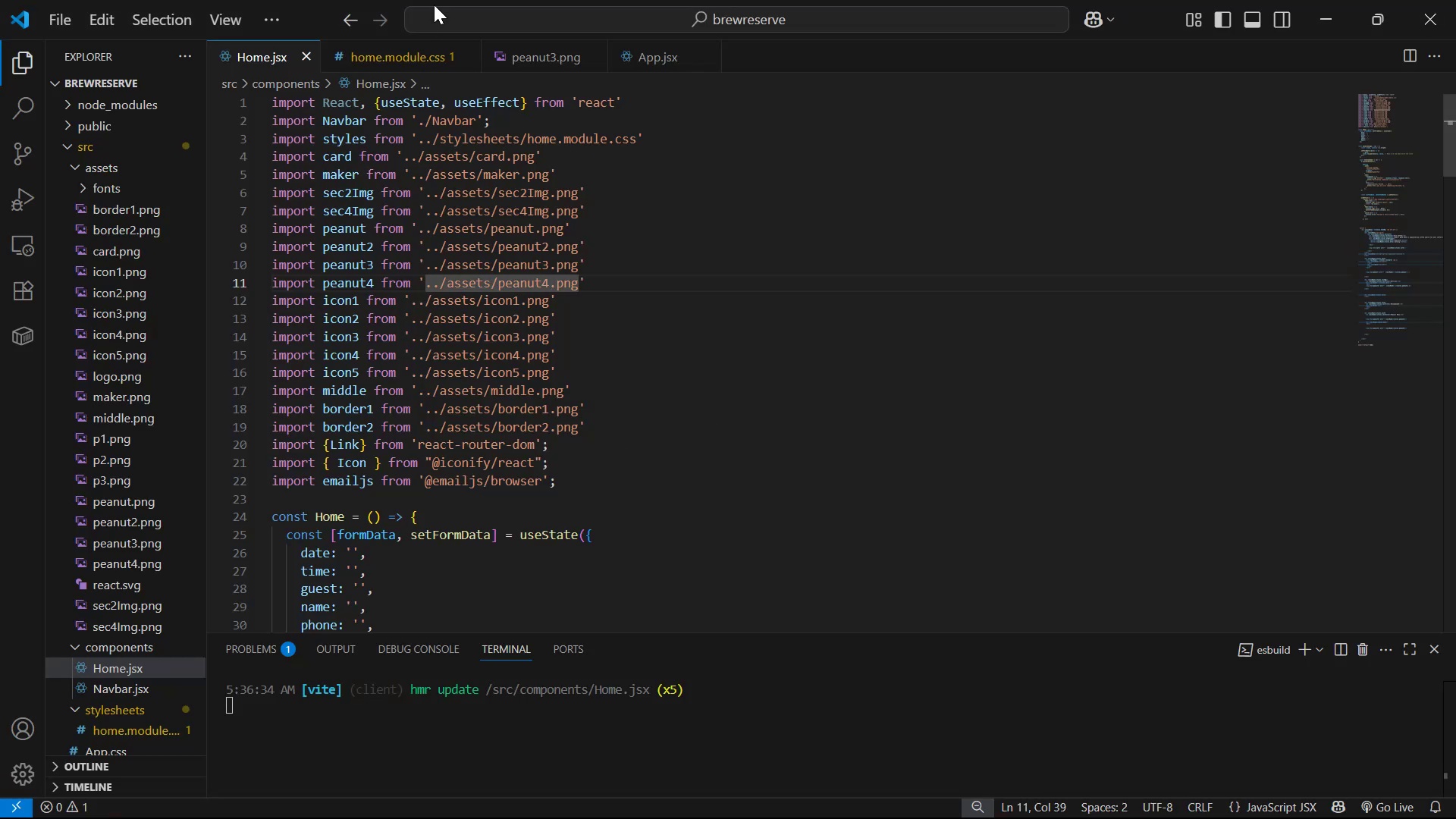 
scroll: coordinate [396, 299], scroll_direction: down, amount: 3.0
 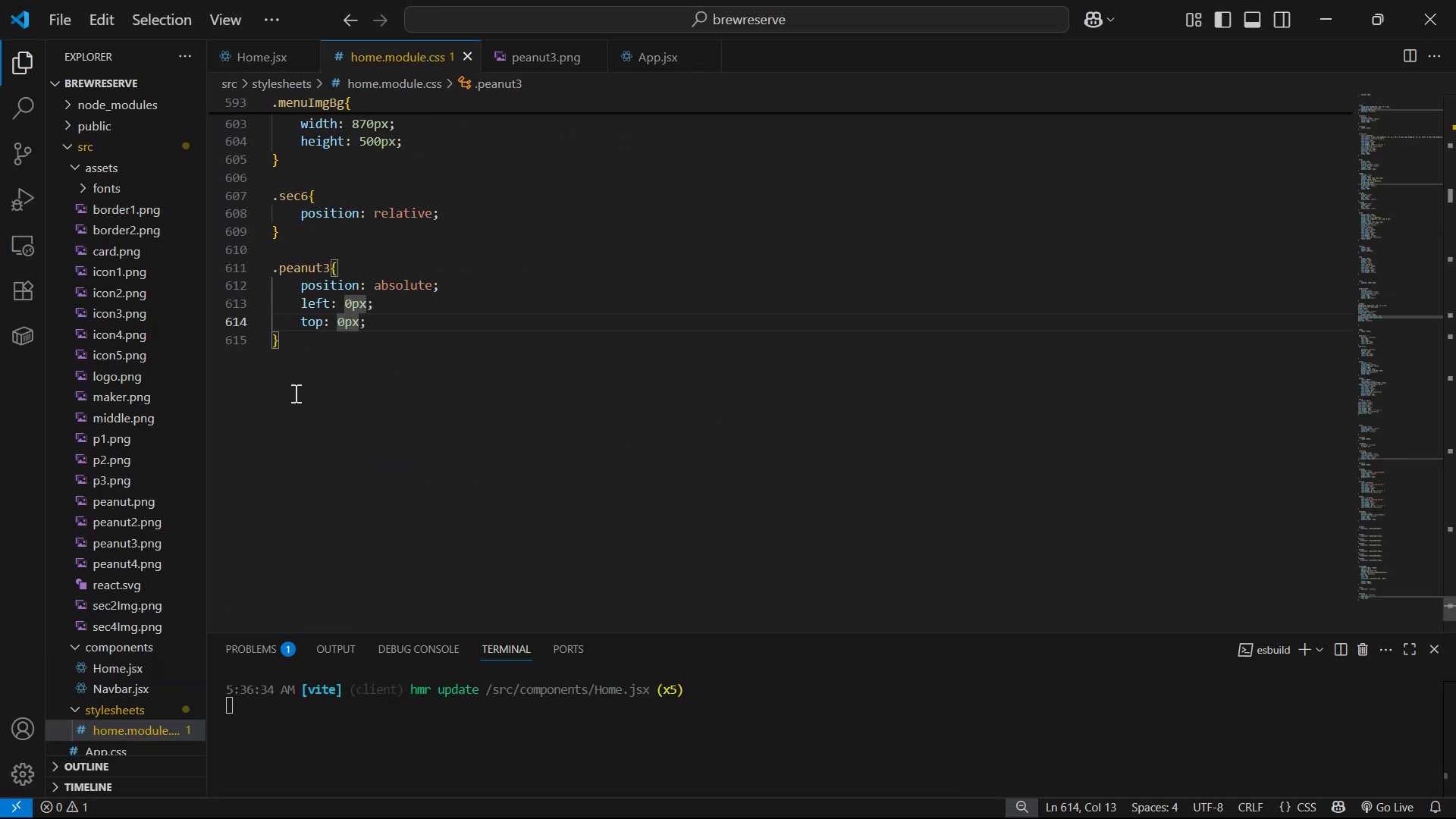 
left_click_drag(start_coordinate=[304, 336], to_coordinate=[231, 254])
 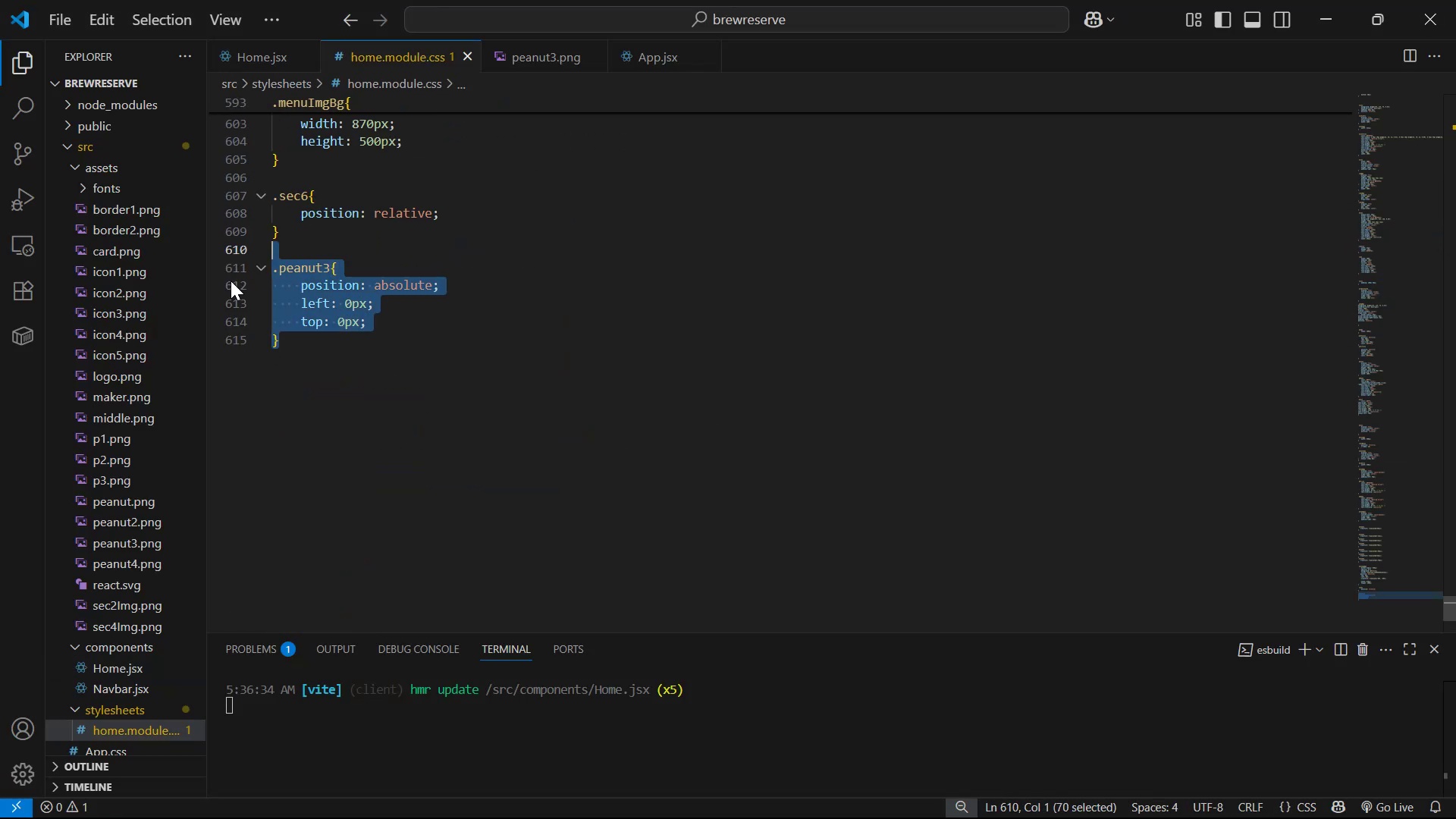 
key(Alt+Shift+ArrowDown)
 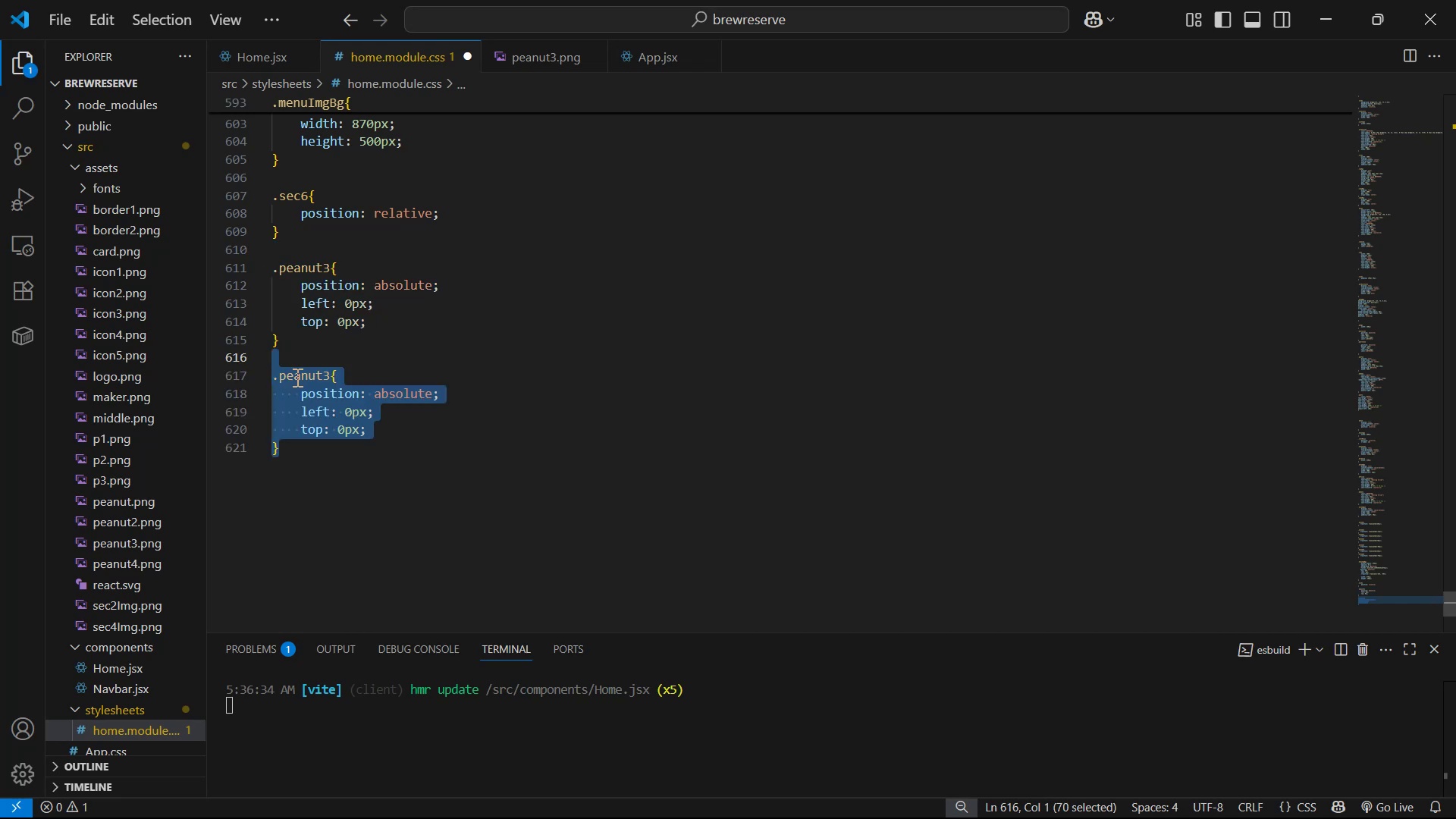 
key(ArrowRight)
 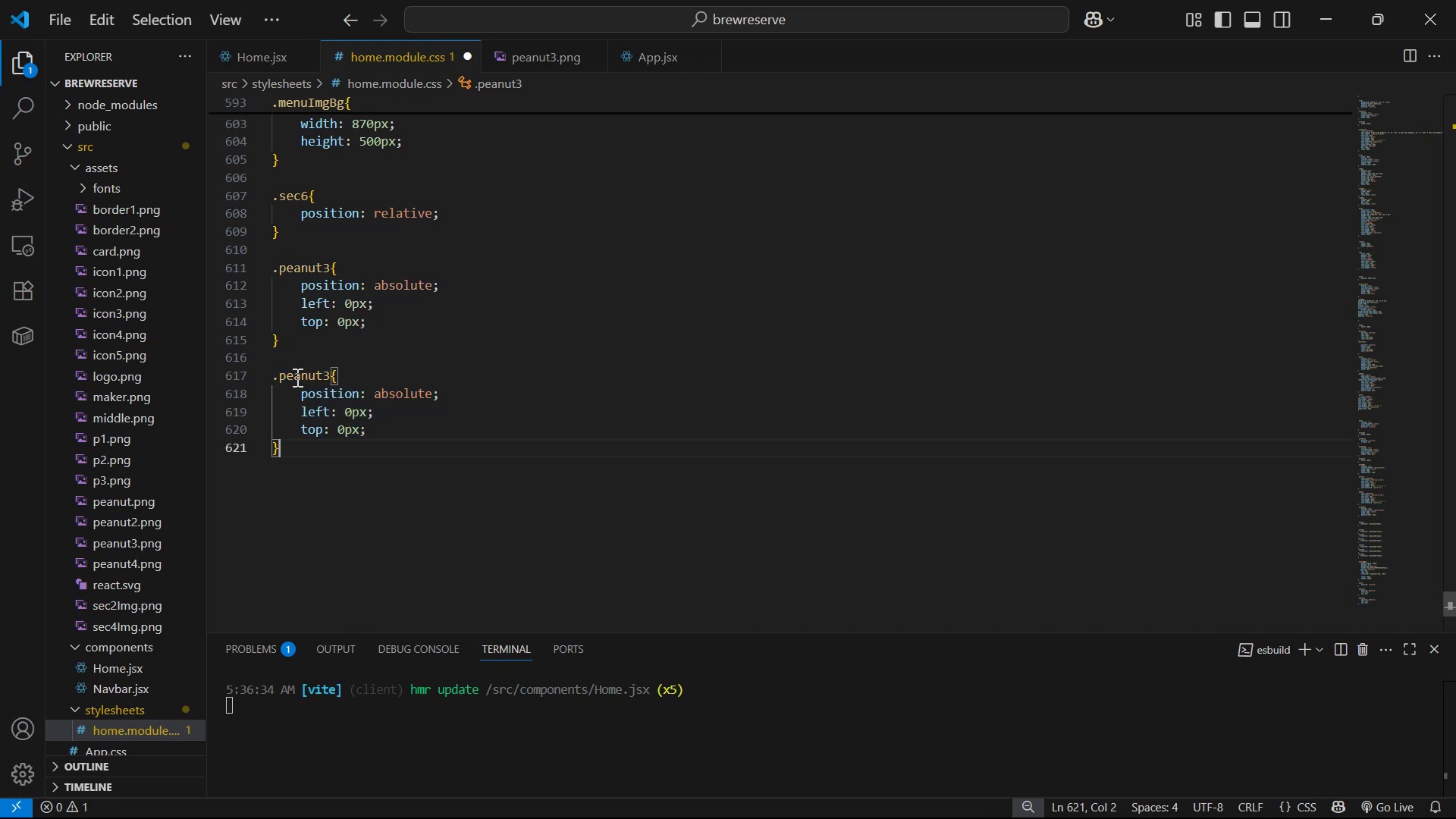 
hold_key(key=ArrowUp, duration=0.62)
 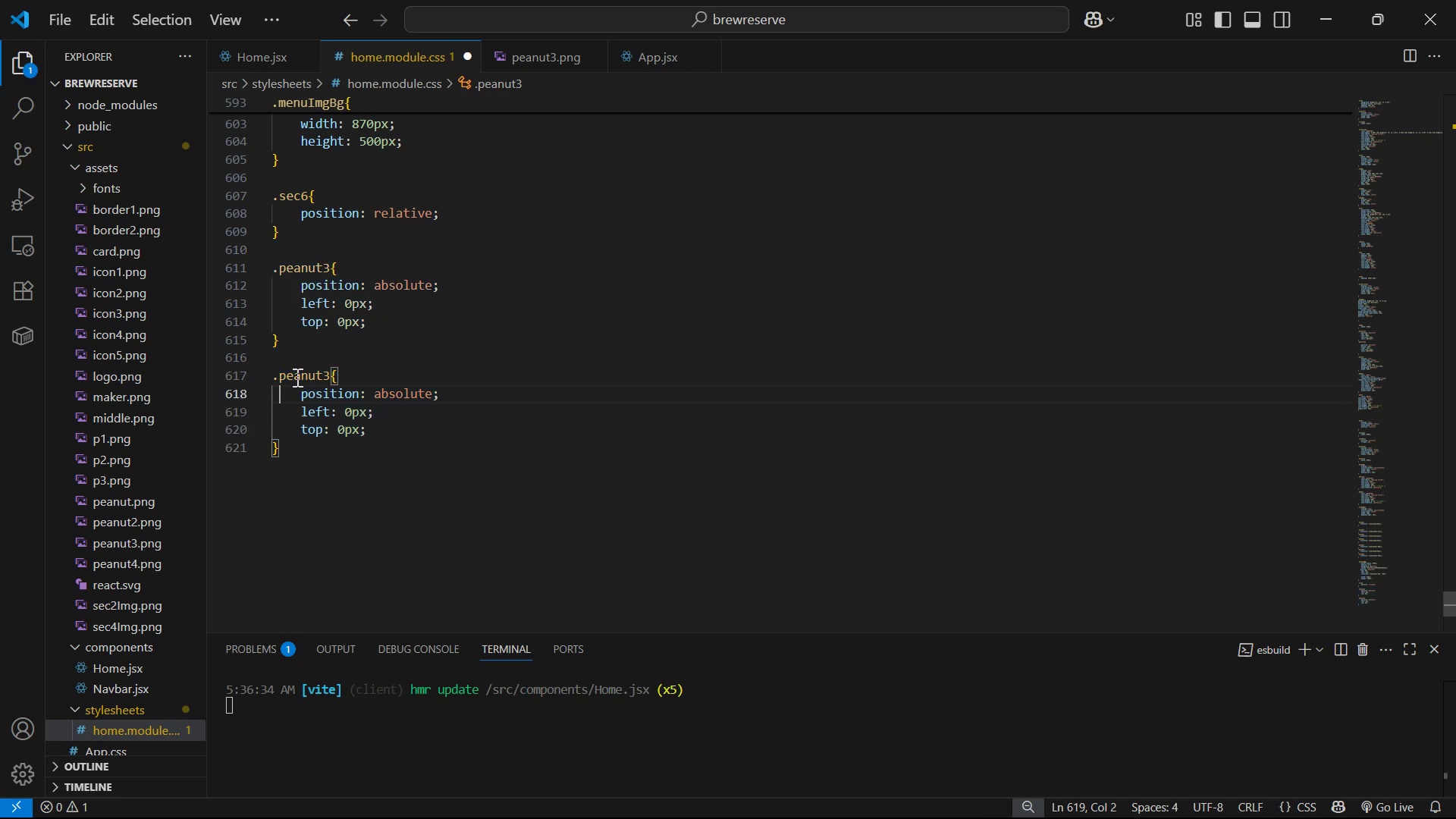 
hold_key(key=ArrowRight, duration=0.7)
 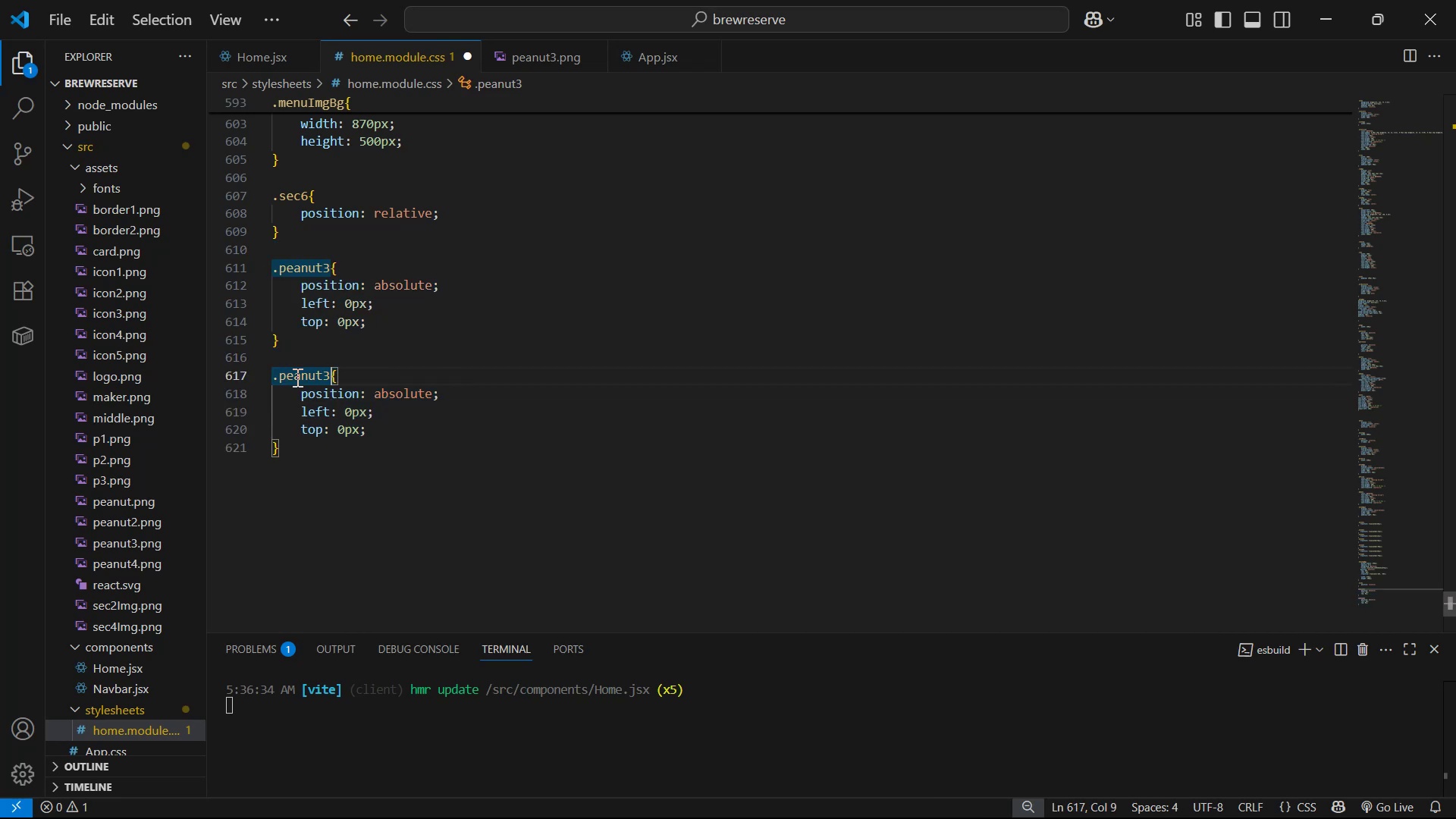 
key(Backspace)
 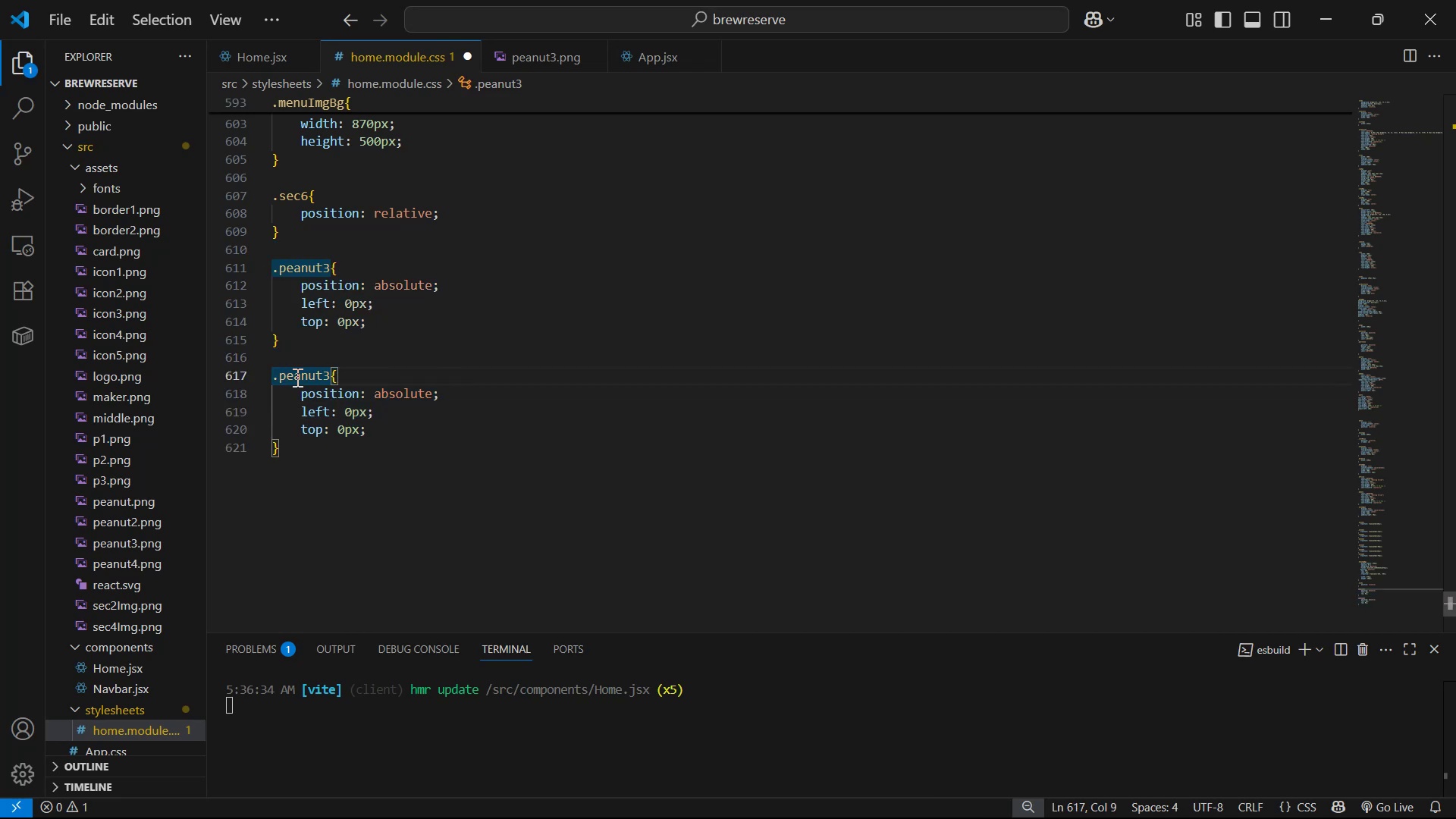 
key(4)
 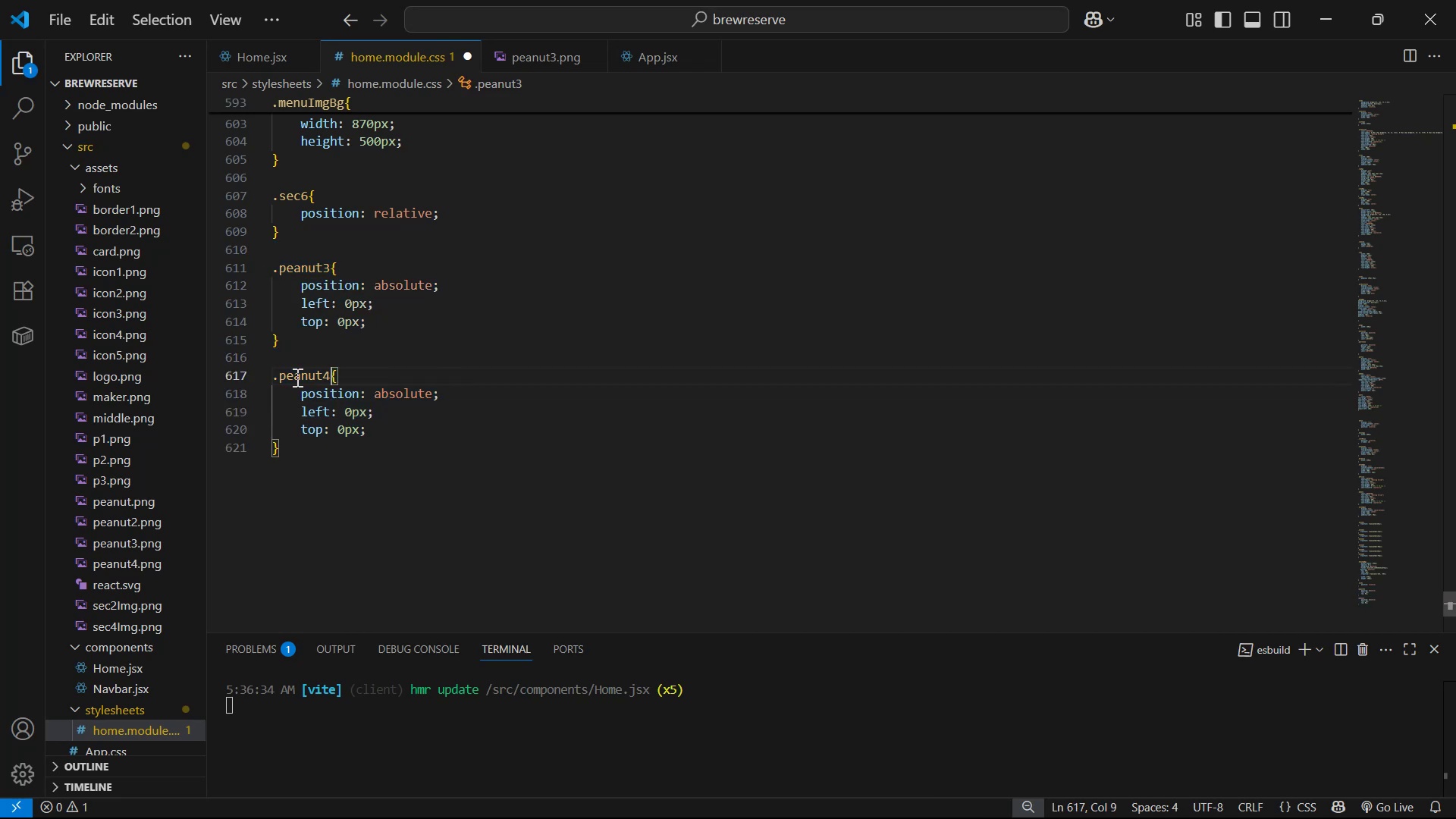 
hold_key(key=ArrowDown, duration=0.47)
 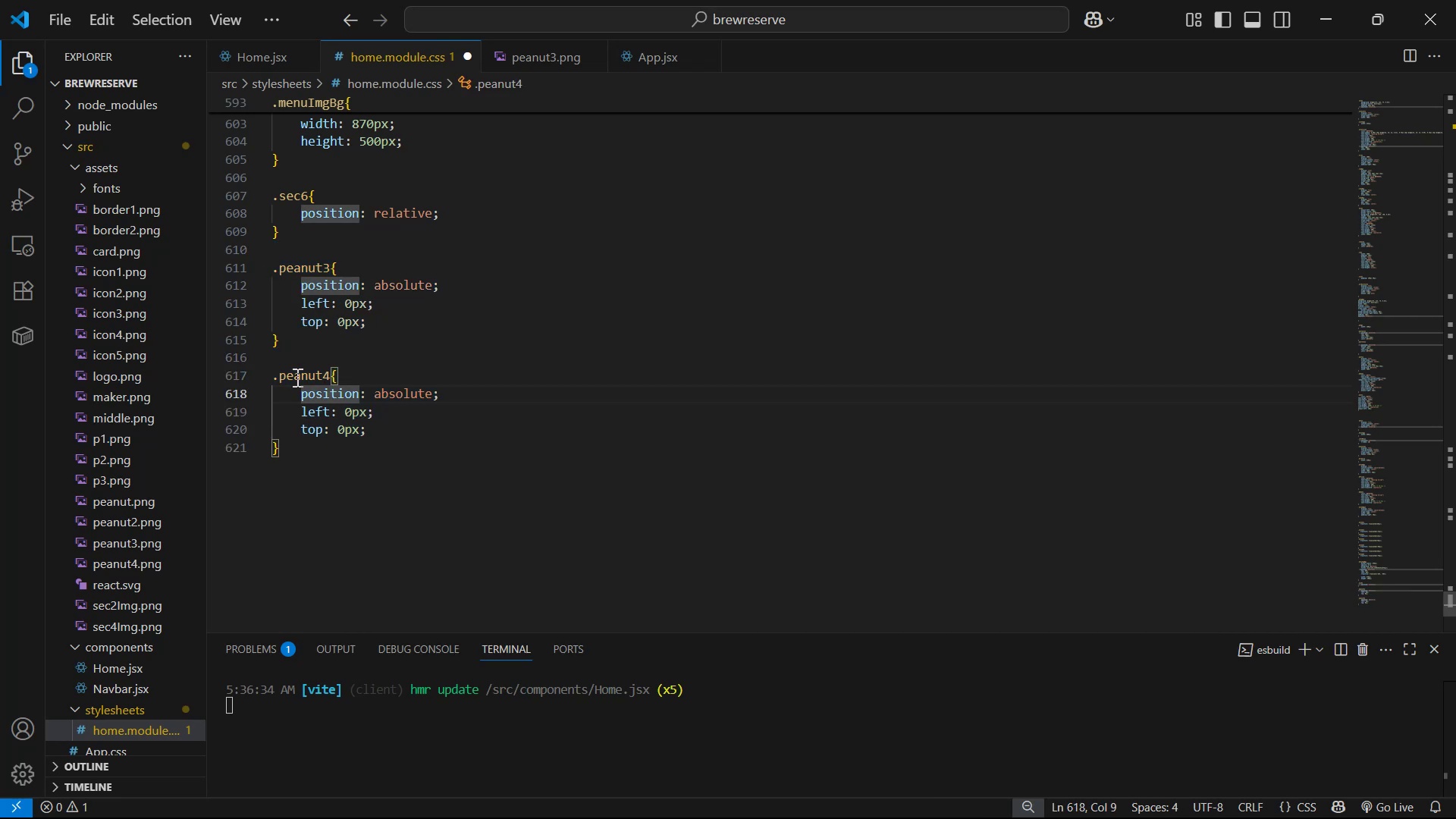 
key(ArrowRight)
 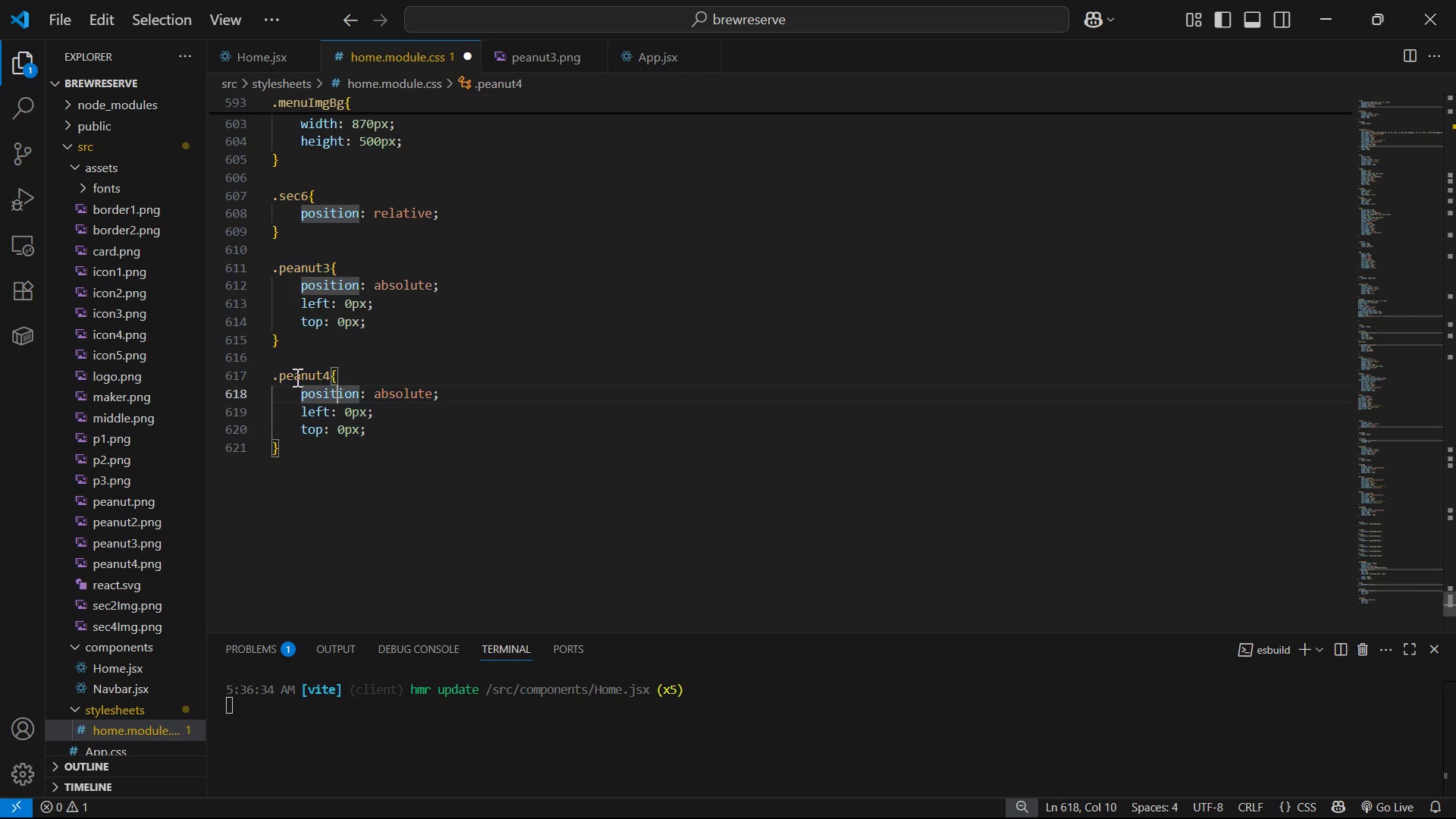 
key(ArrowDown)
 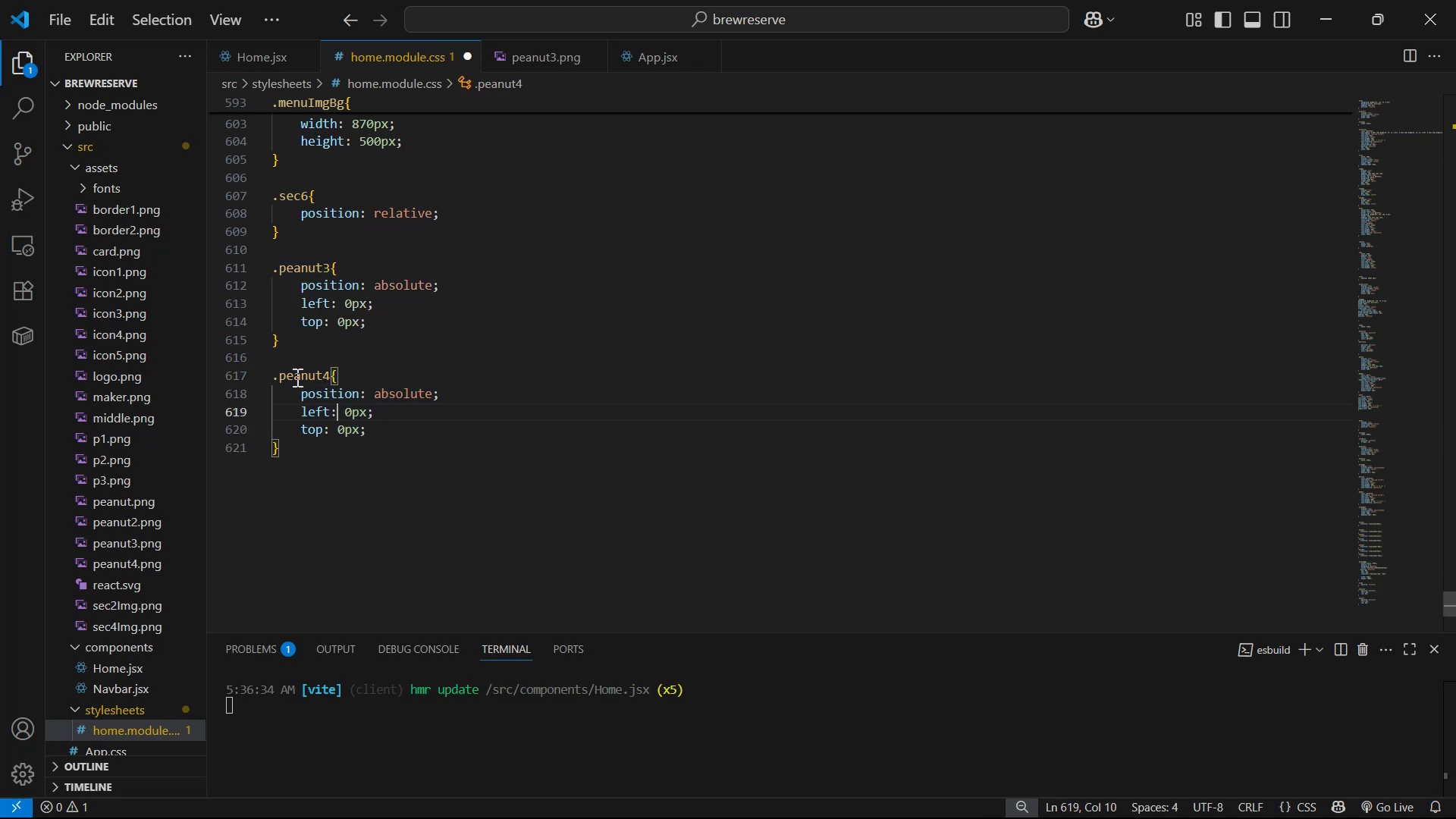 
key(ArrowLeft)
 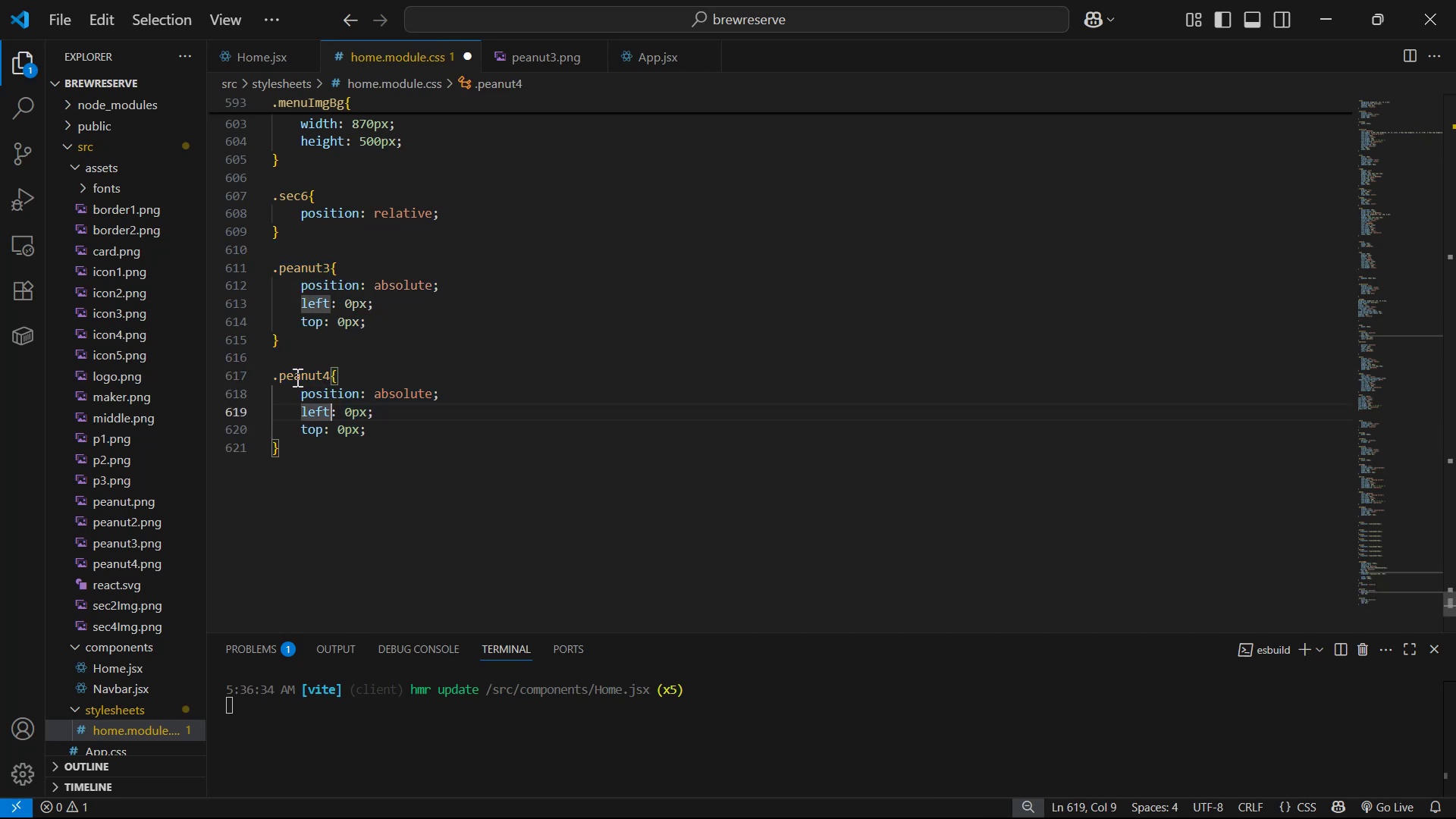 
key(Backspace)
 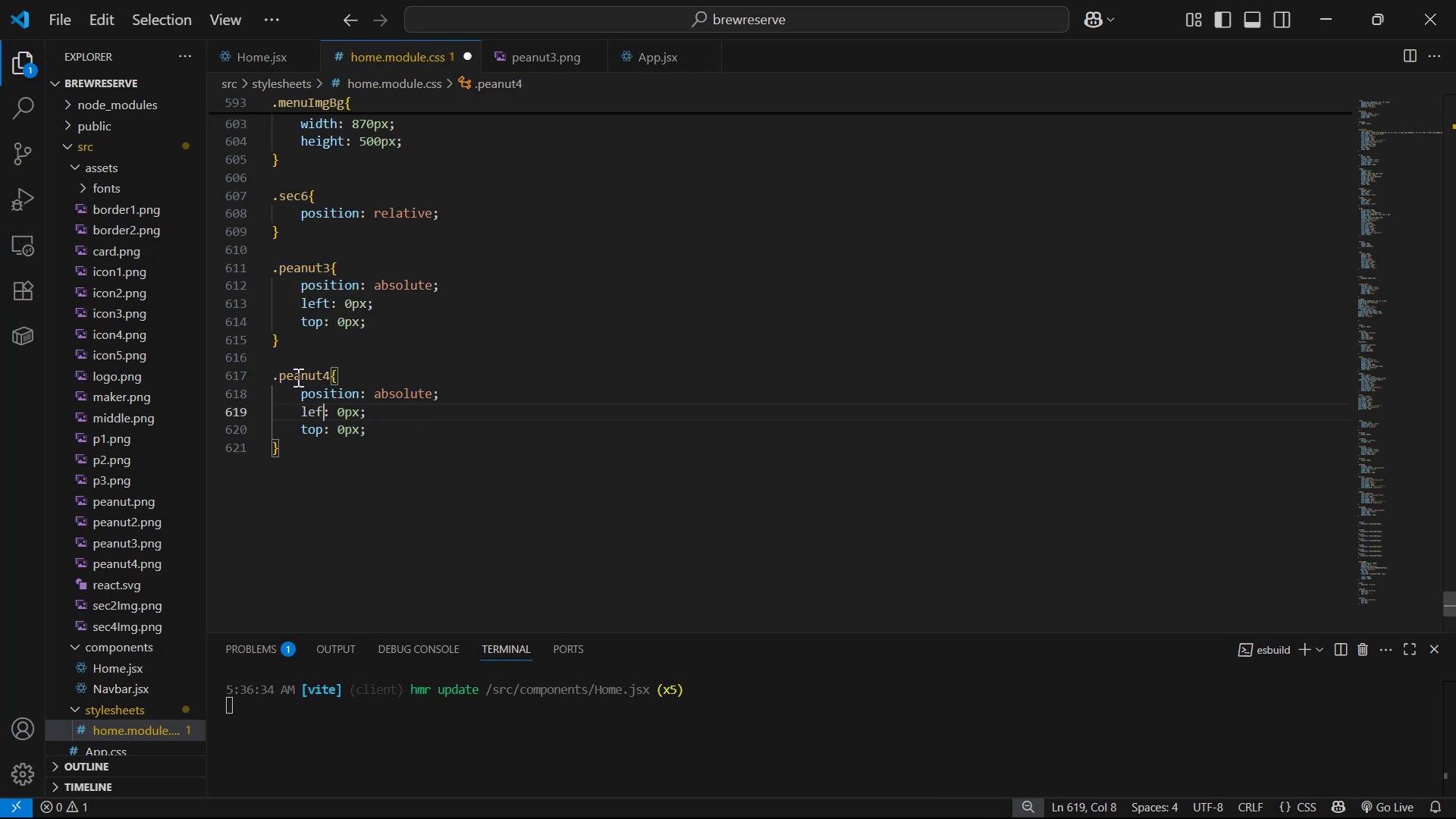 
key(Backspace)
 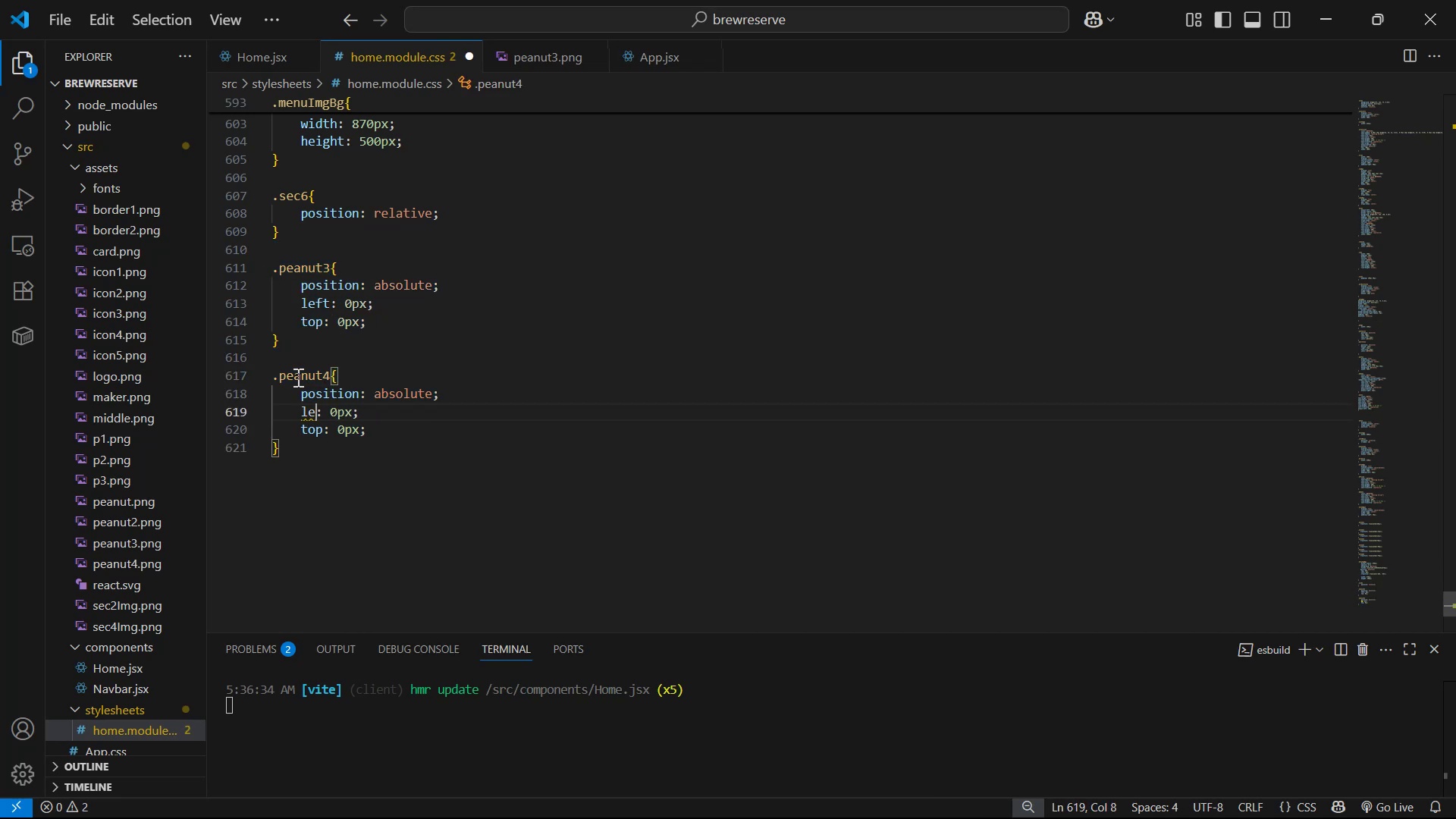 
key(Backspace)
 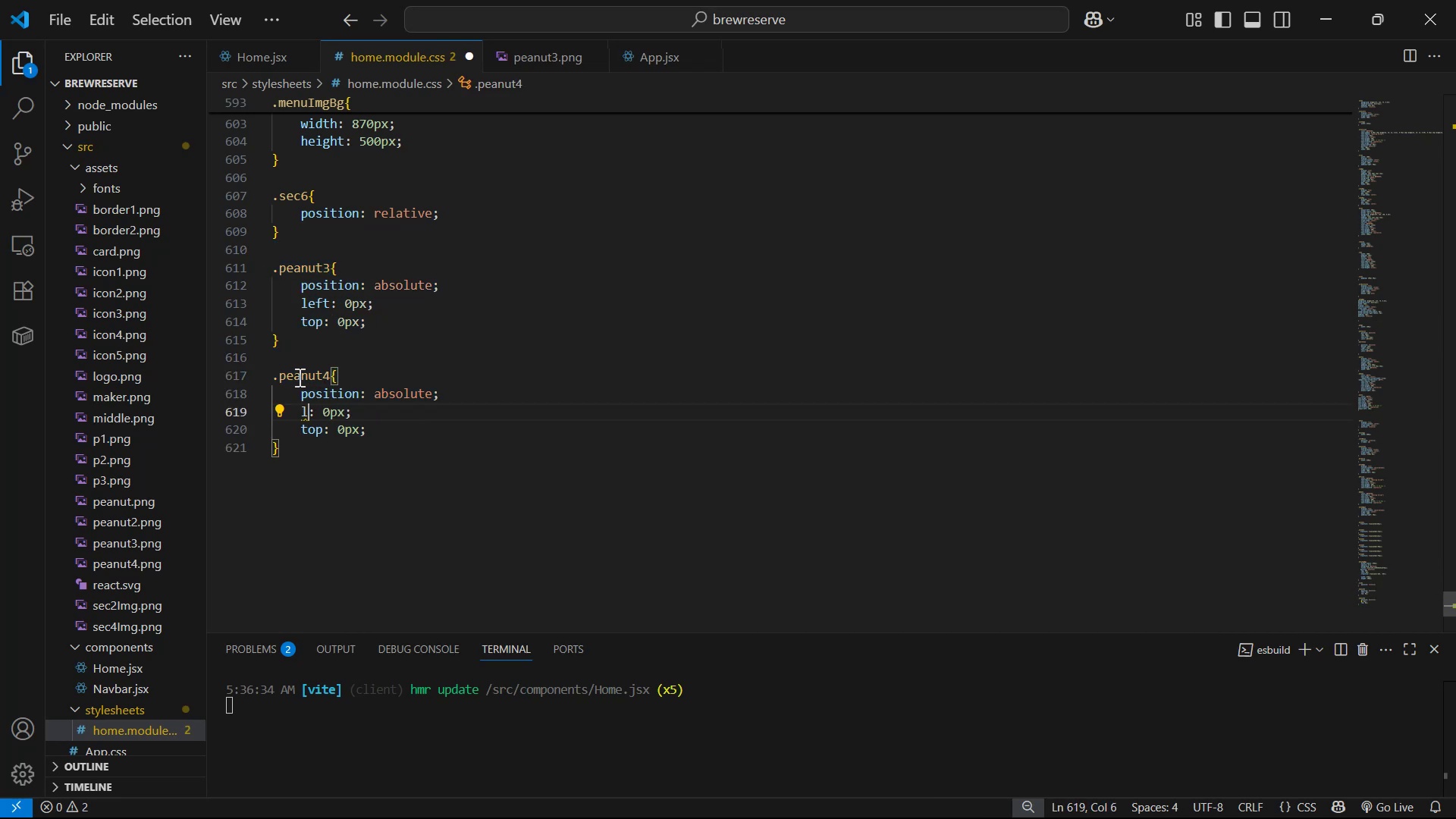 
key(Backspace)
 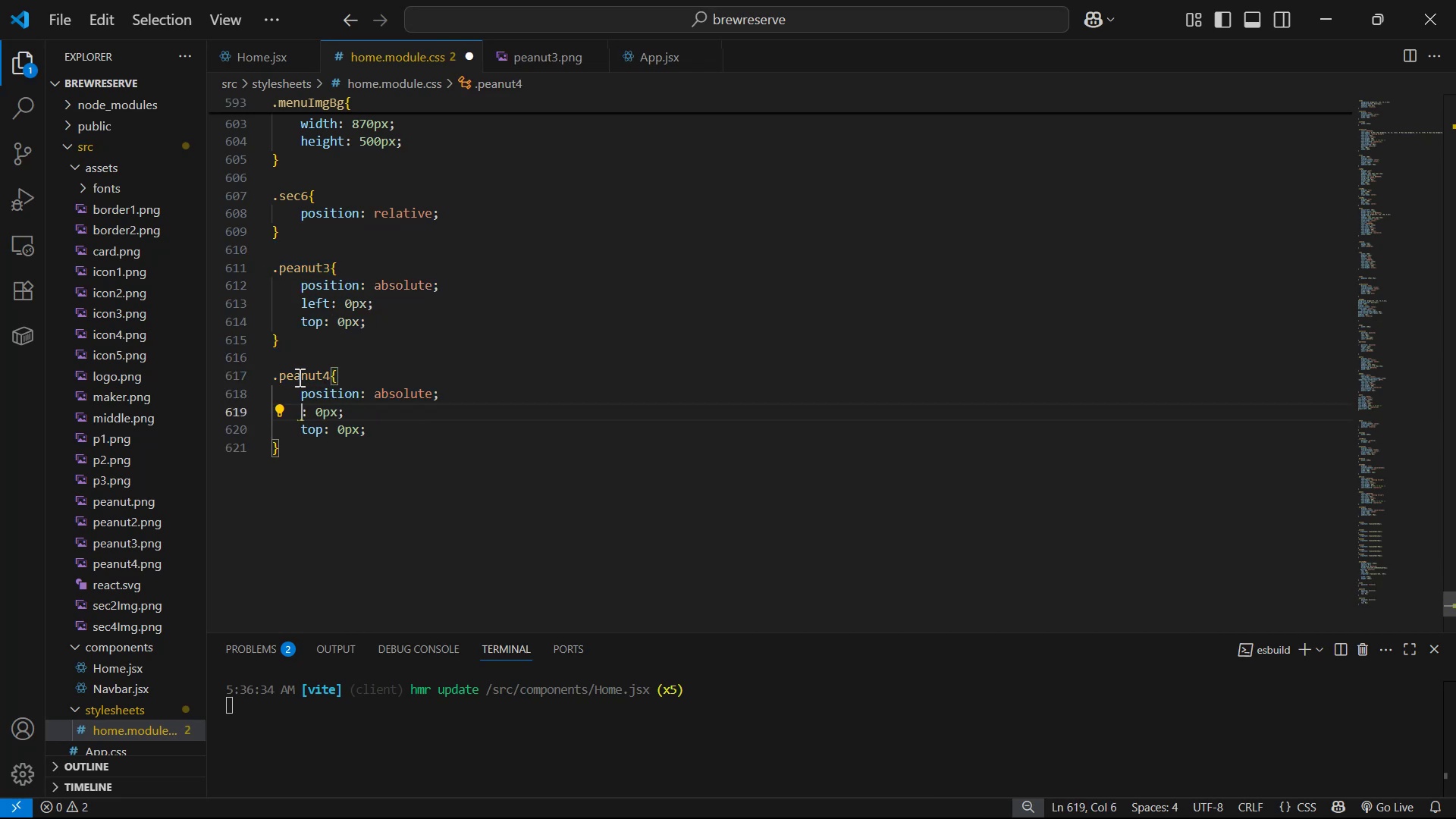 
key(R)
 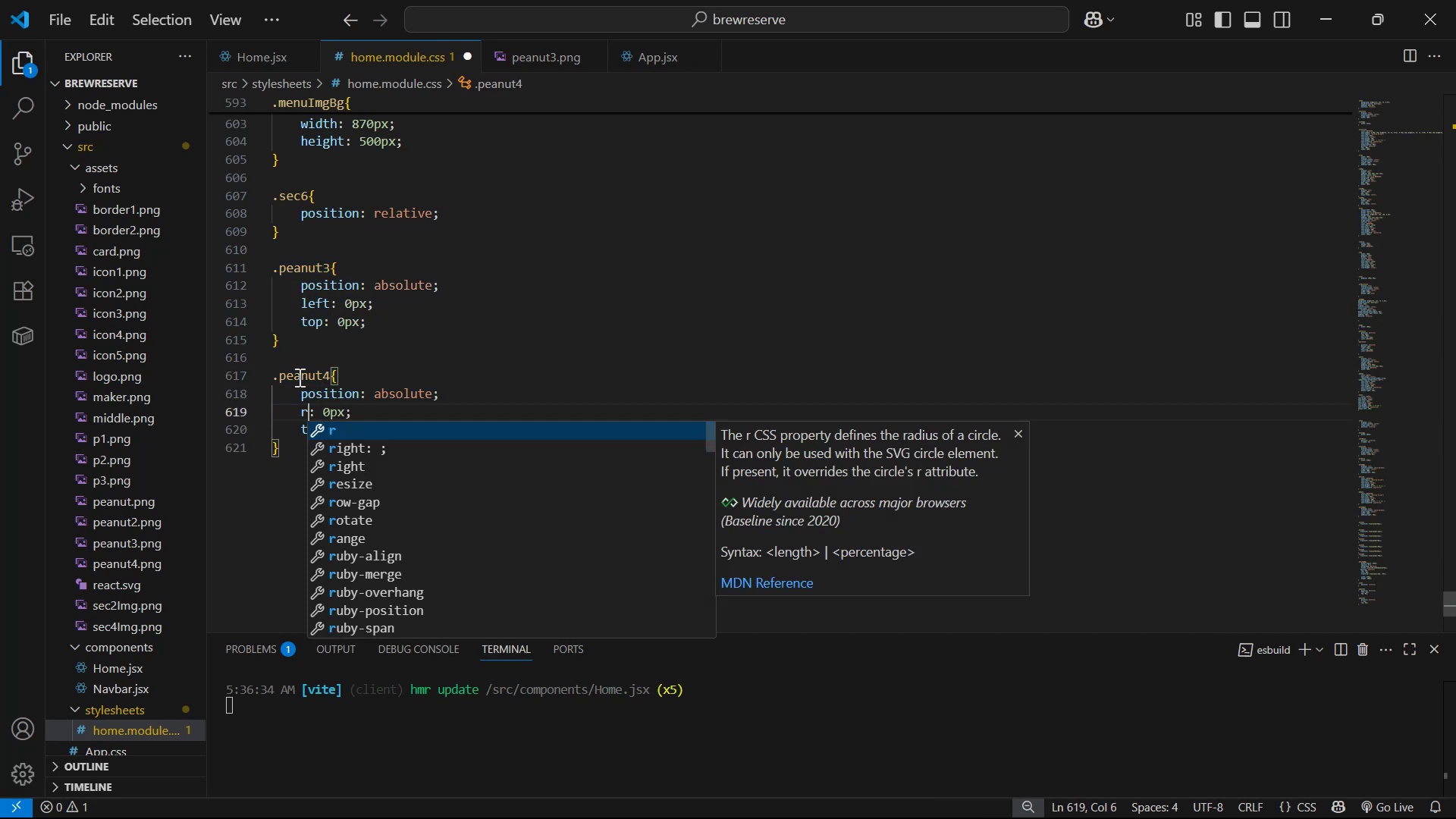 
key(ArrowDown)
 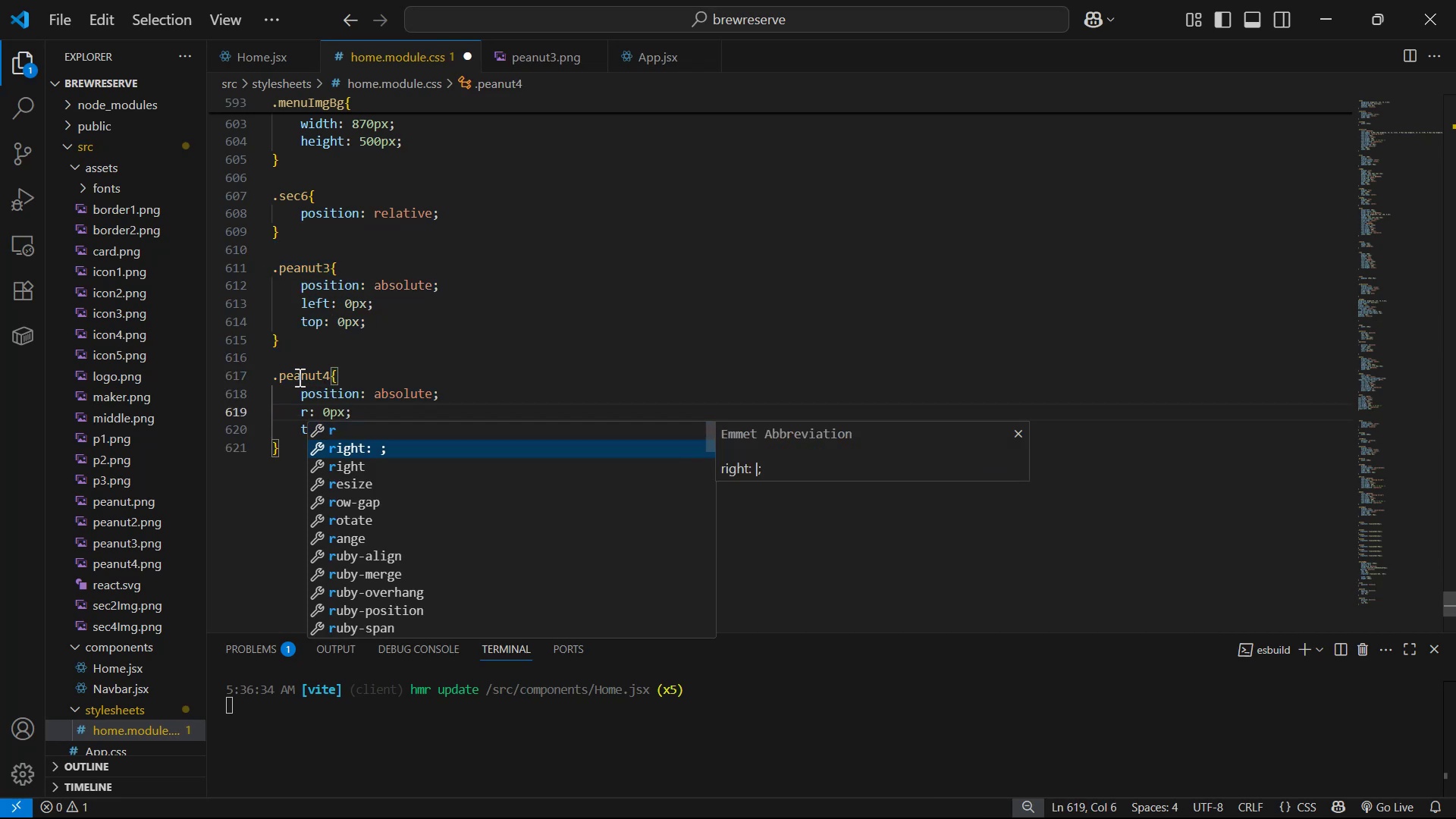 
key(Enter)
 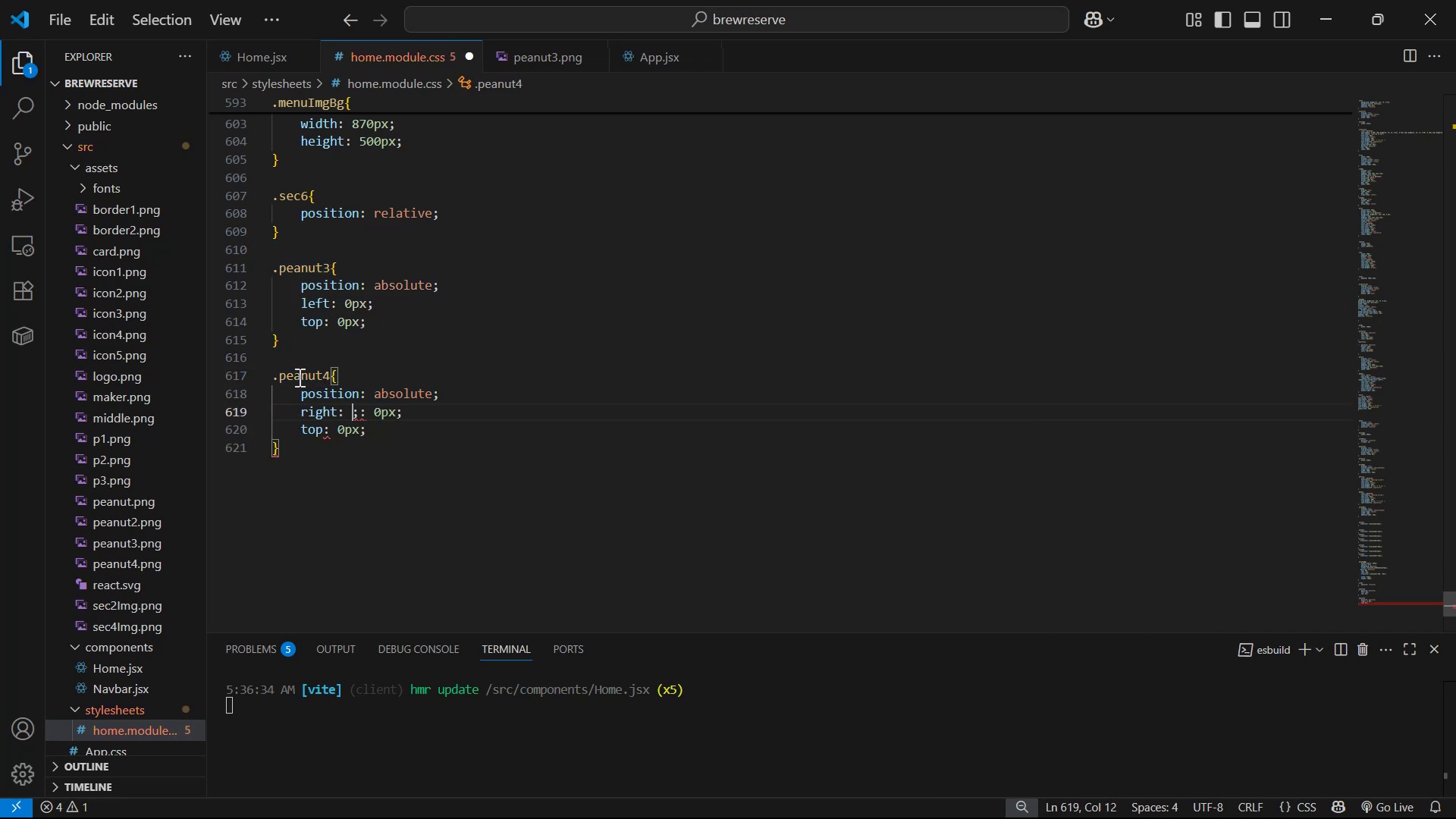 
key(ArrowRight)
 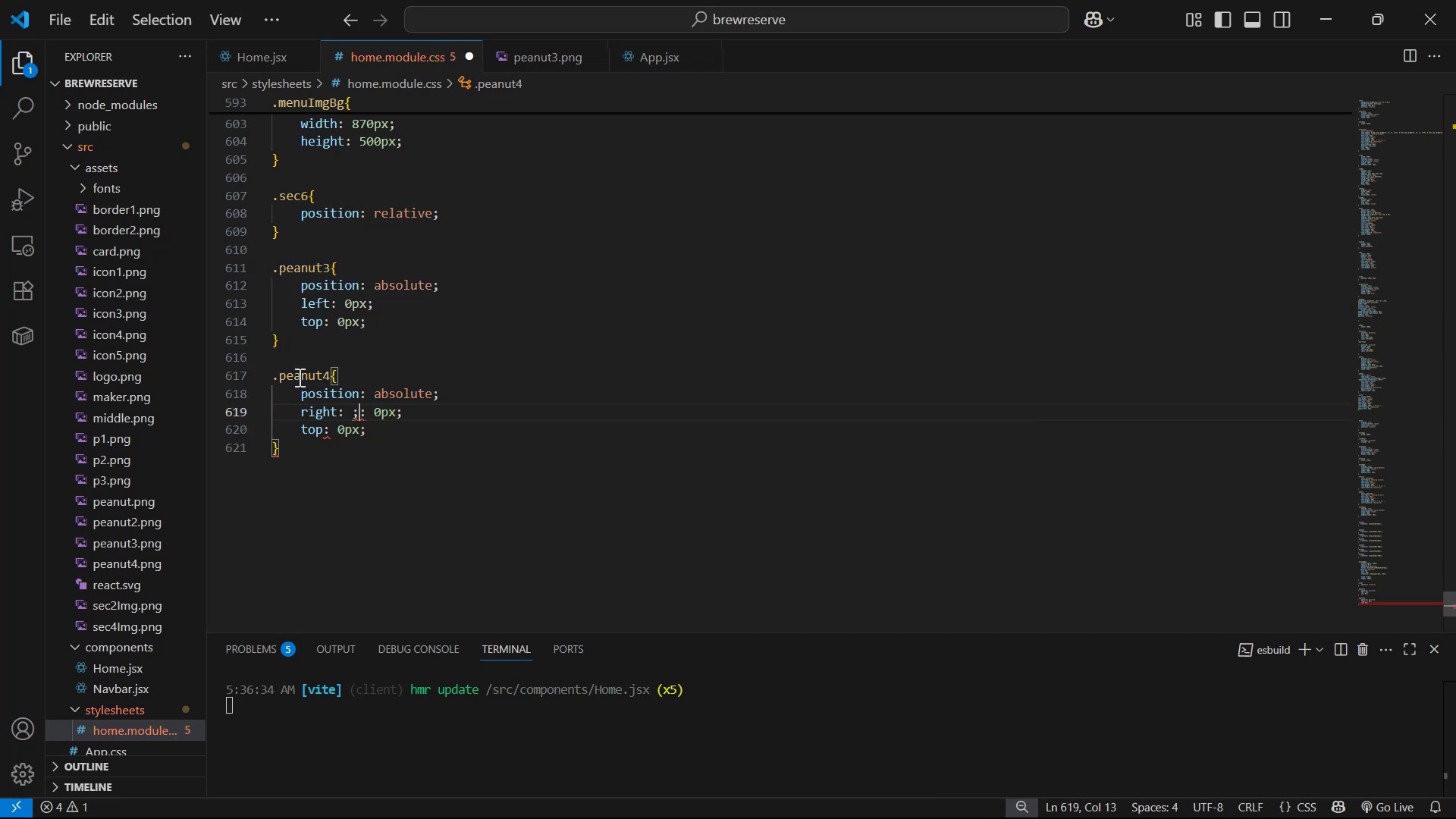 
key(Backspace)
 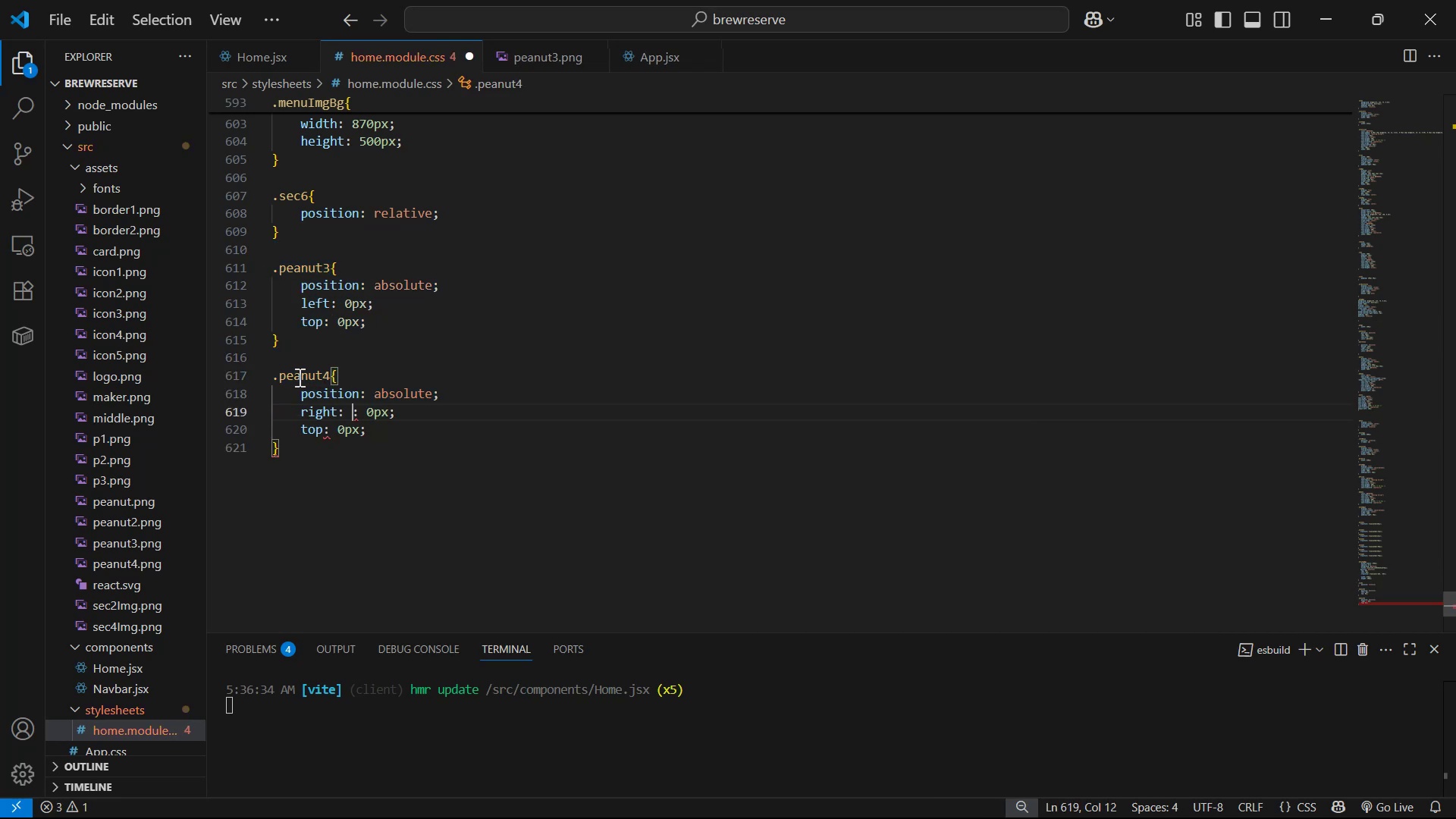 
key(Backspace)
 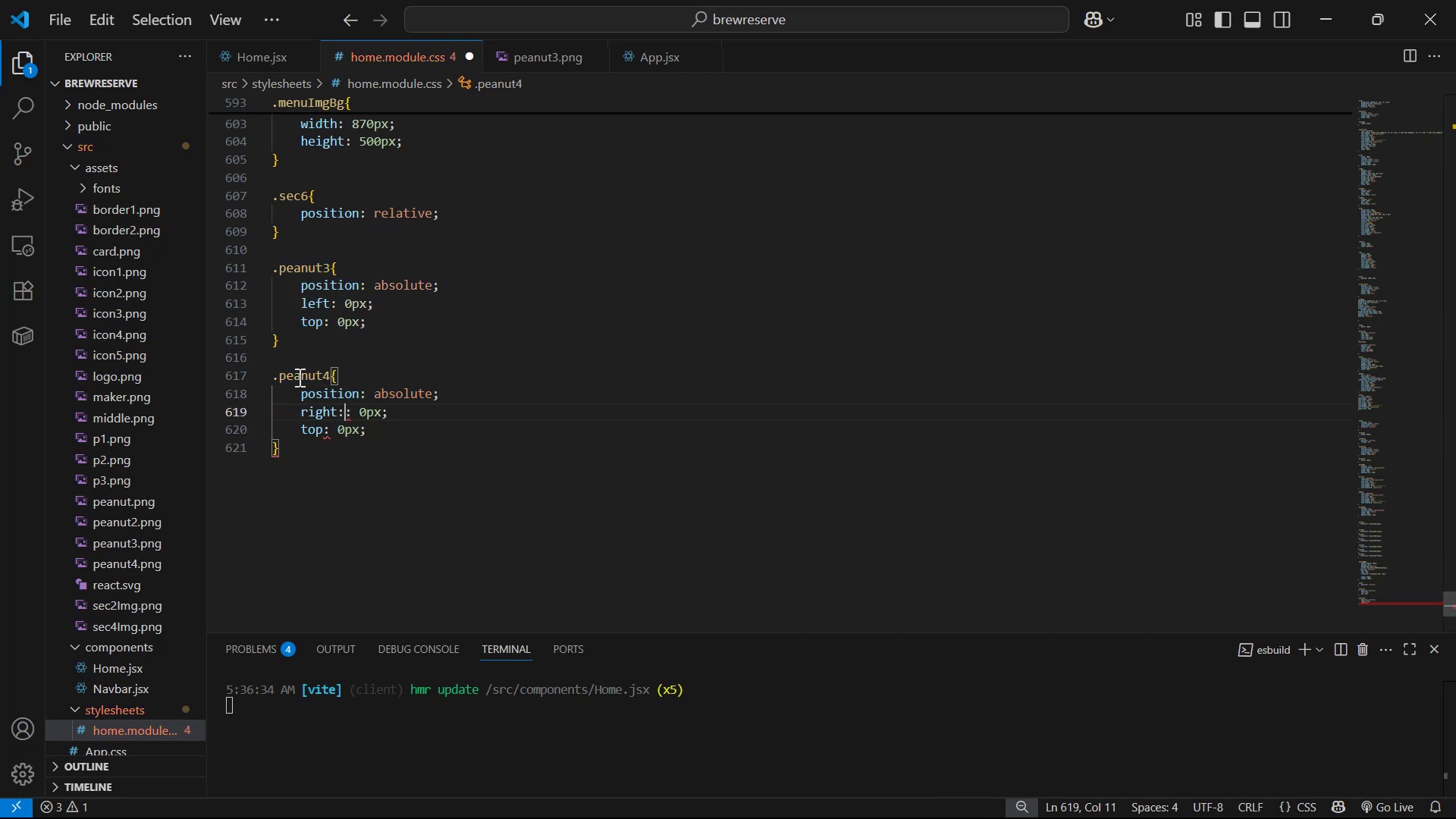 
key(Backspace)
 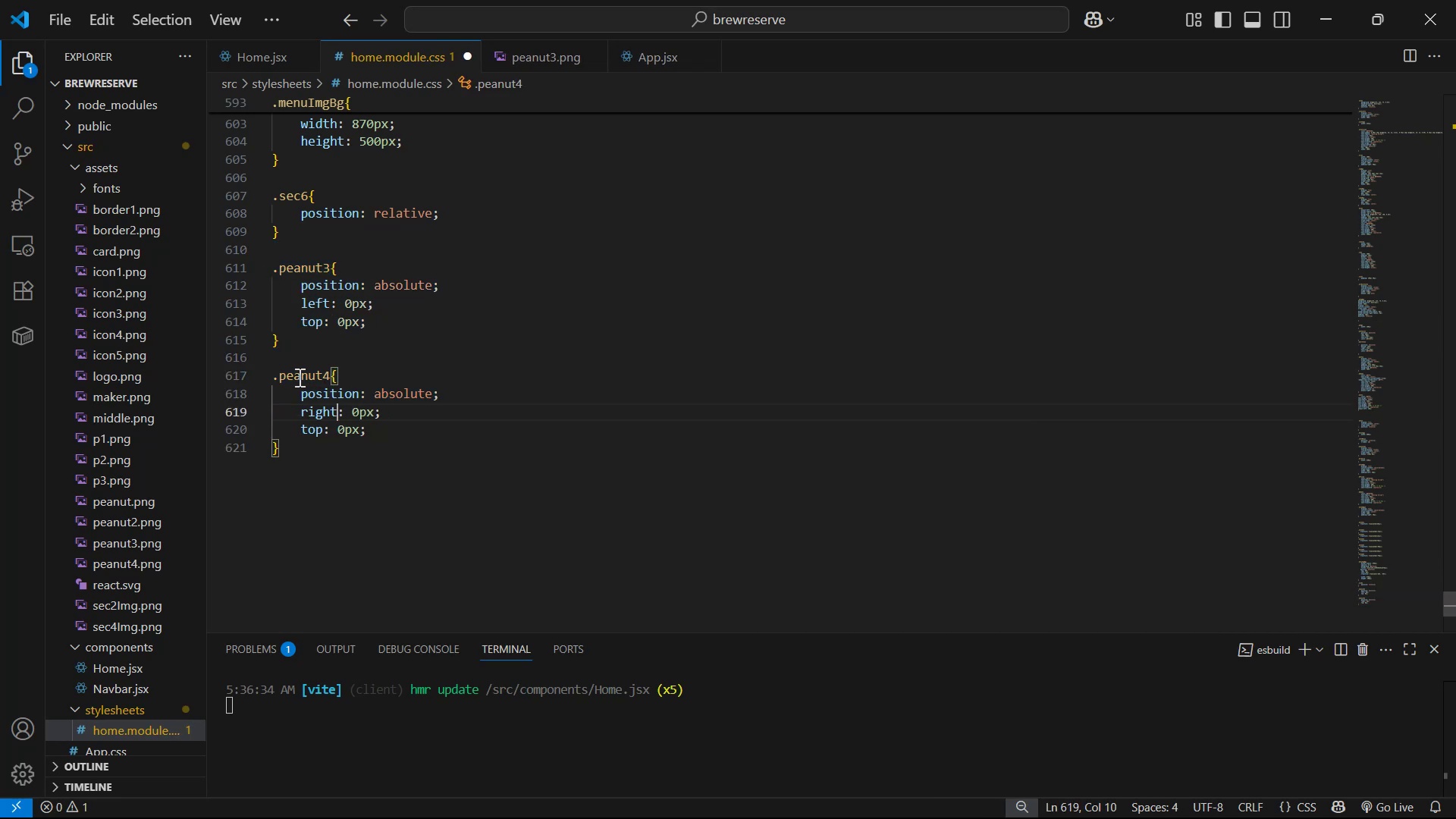 
key(ArrowDown)
 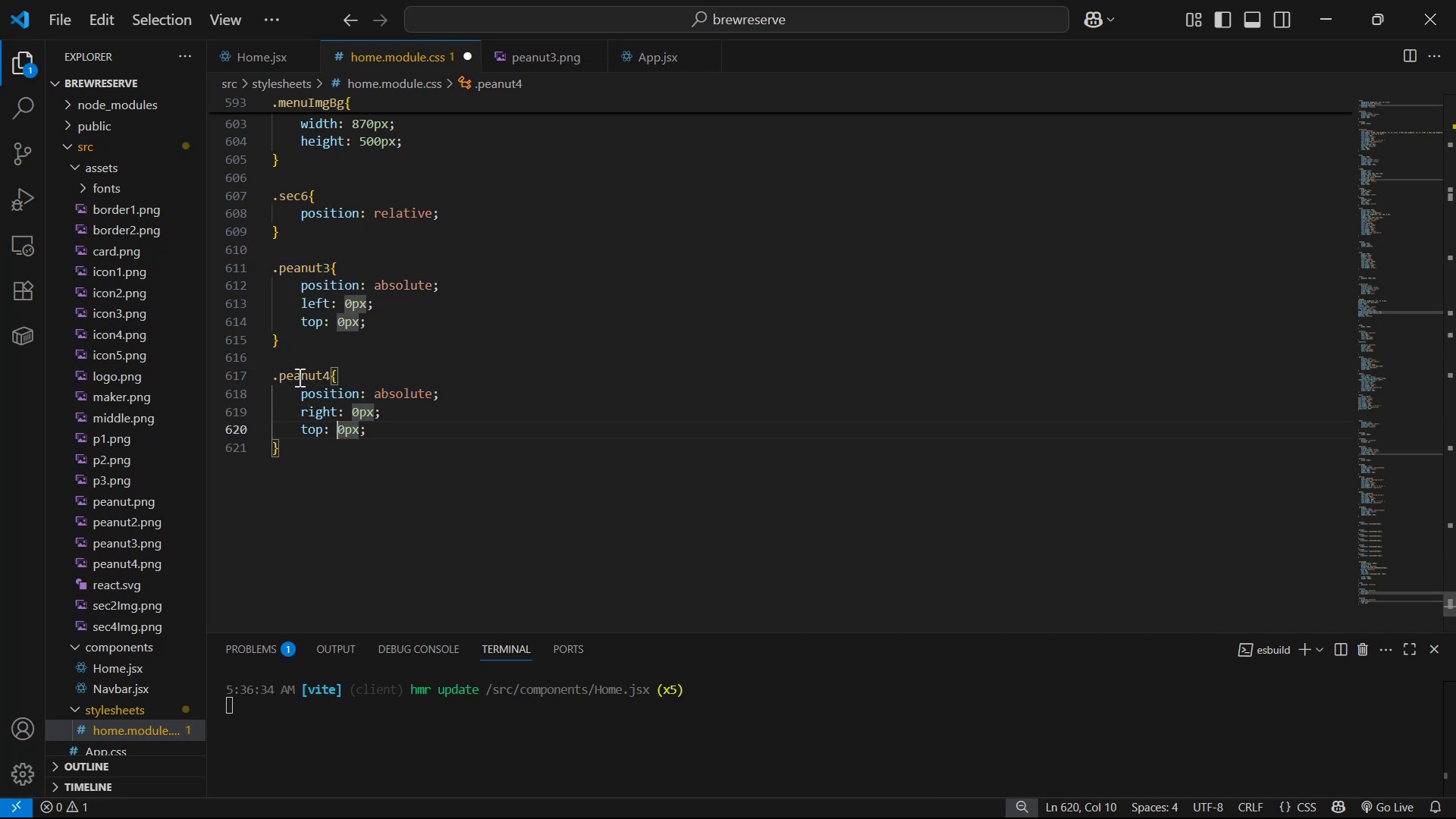 
key(ArrowLeft)
 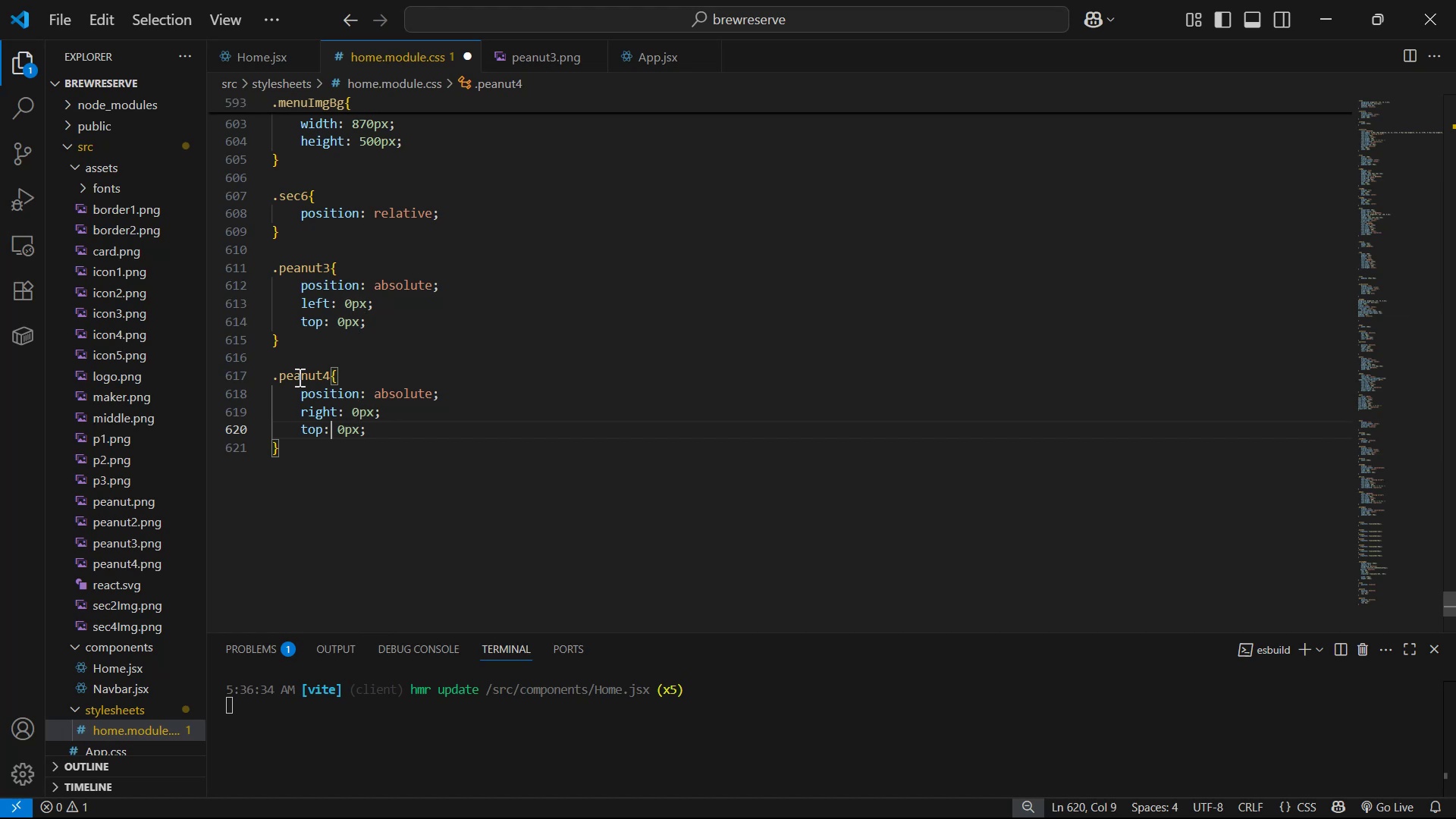 
key(ArrowLeft)
 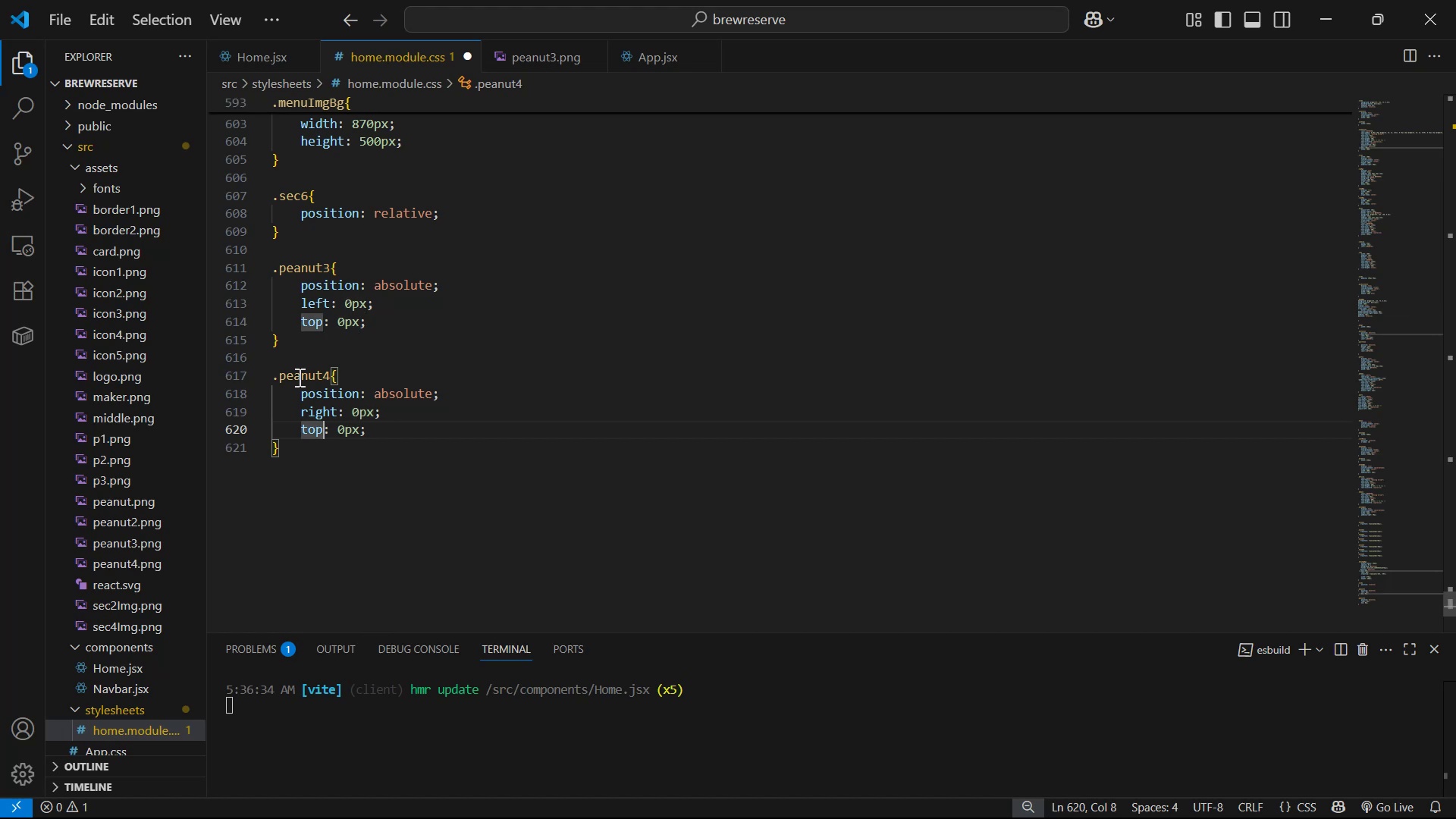 
key(Backspace)
key(Backspace)
key(Backspace)
type(bi)
key(Backspace)
type(ot)
 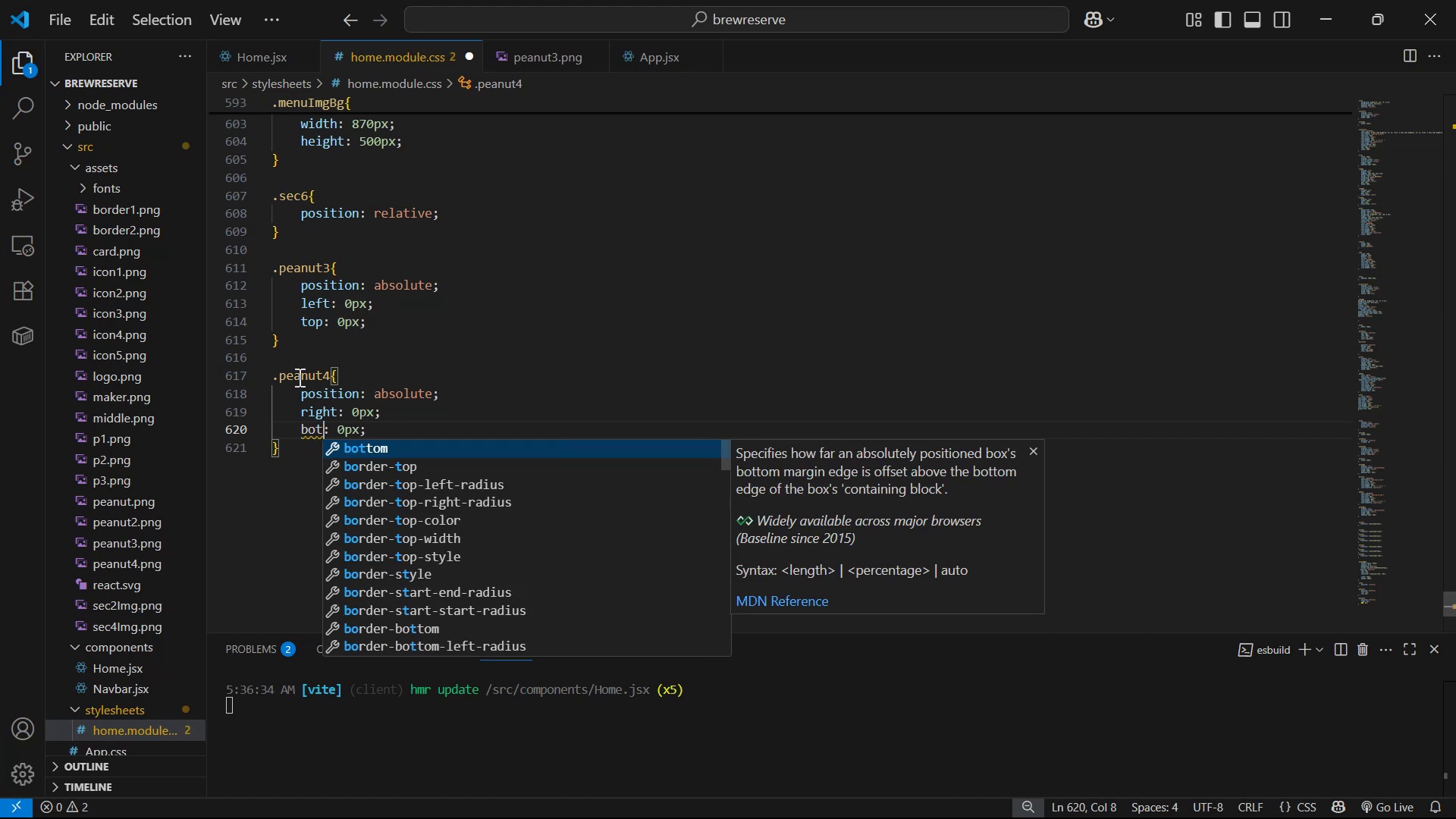 
key(Enter)
 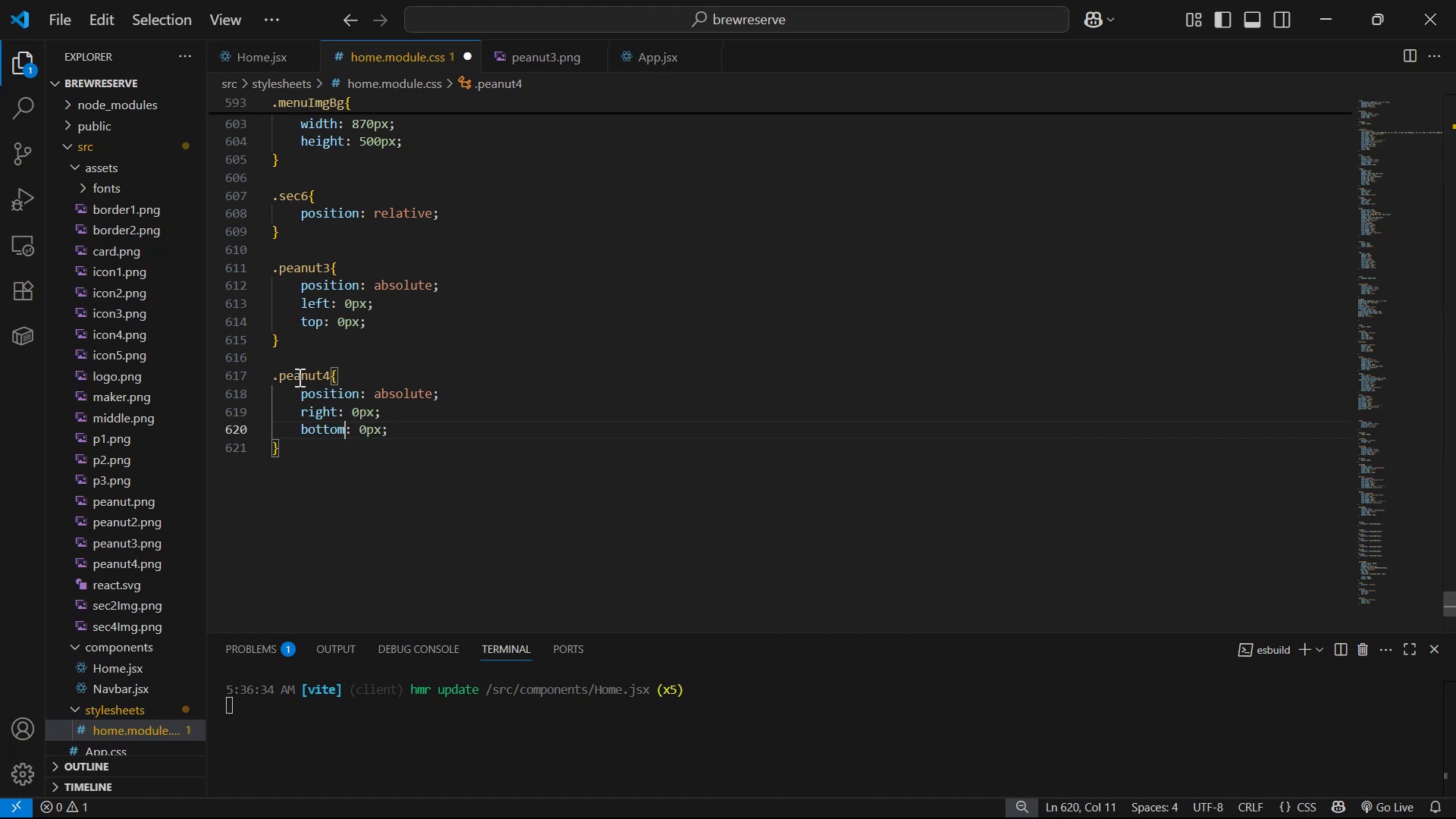 
key(Control+S)
 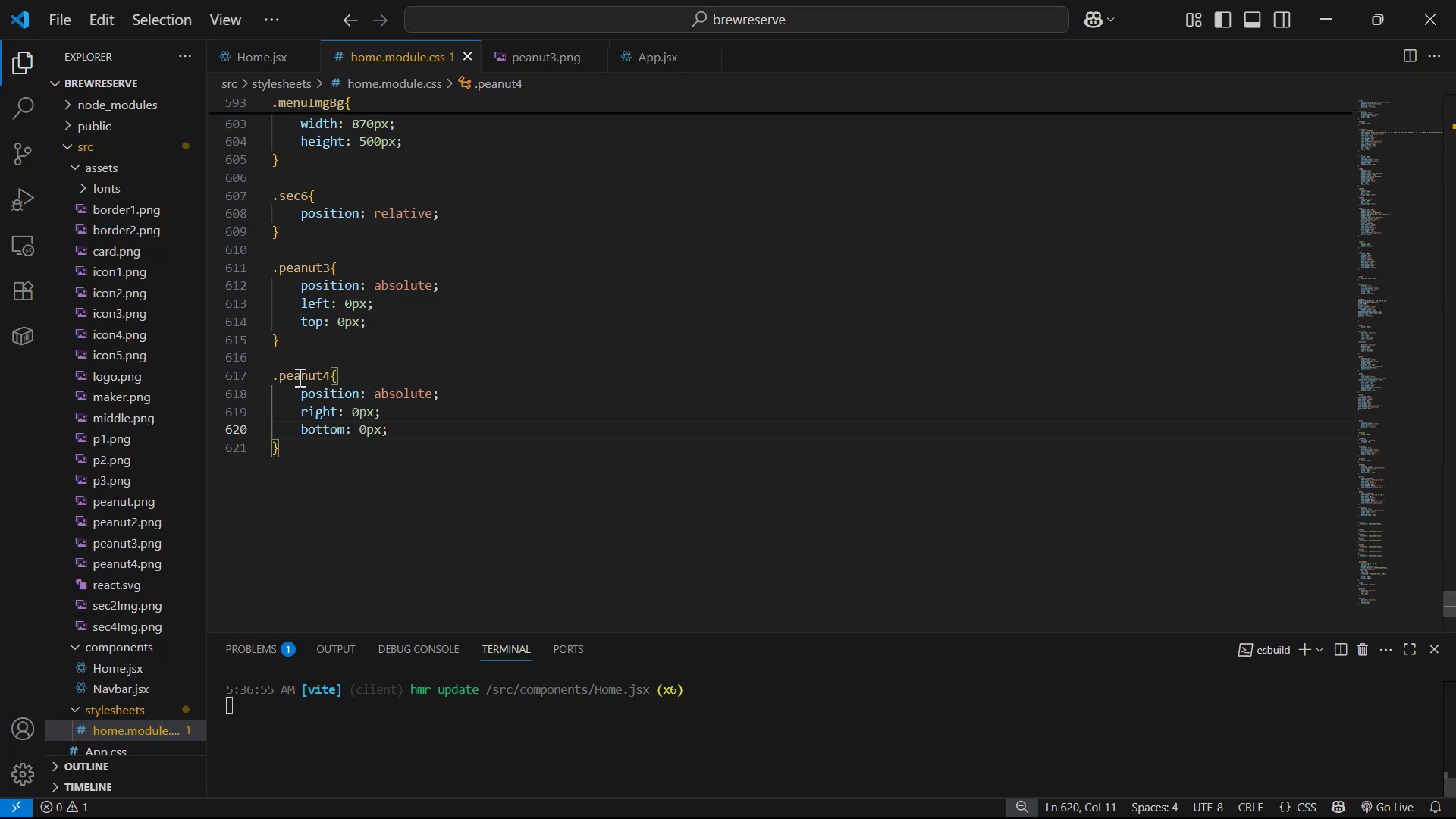 
key(Alt+Tab)
 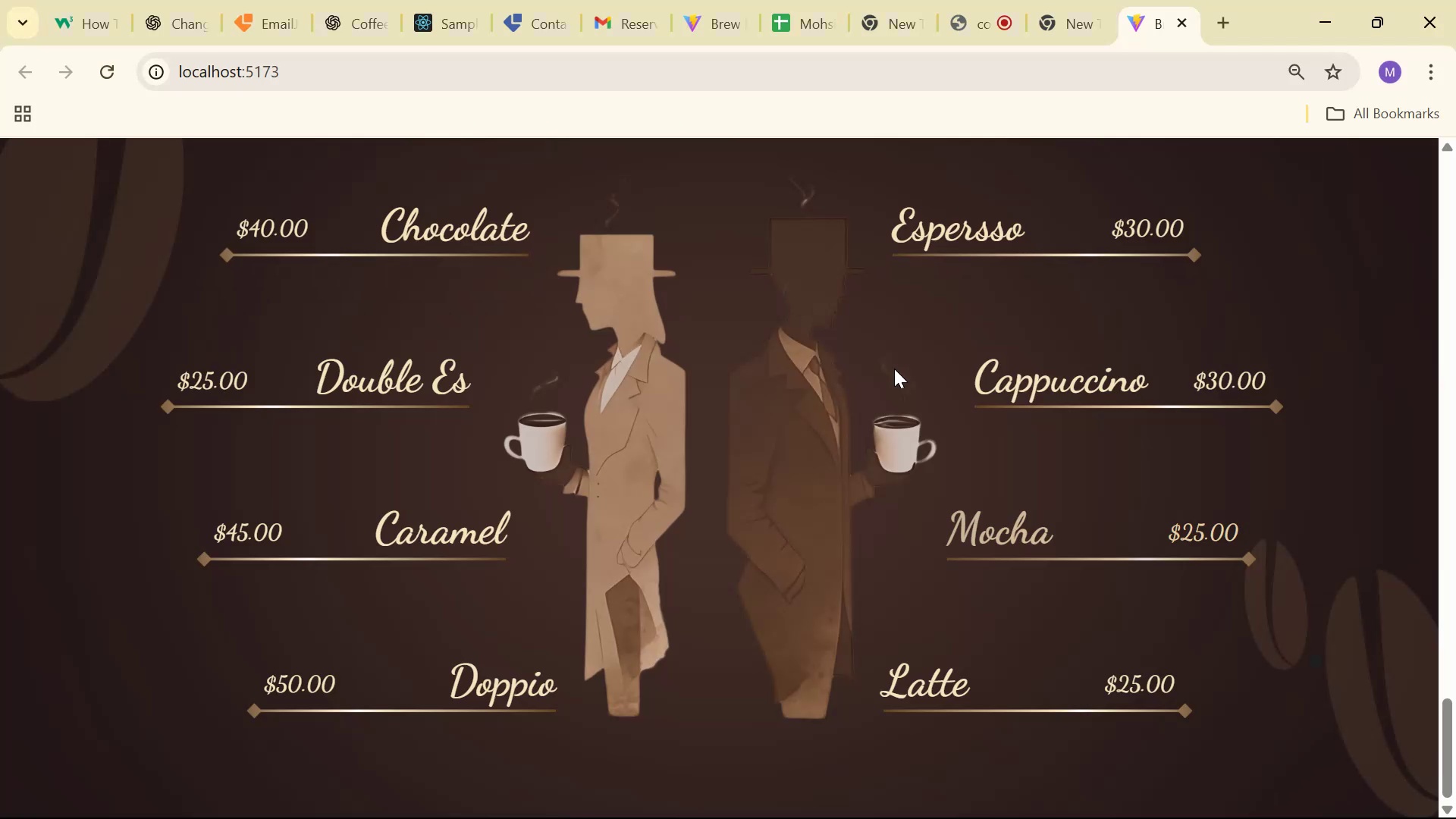 
scroll: coordinate [927, 288], scroll_direction: down, amount: 7.0
 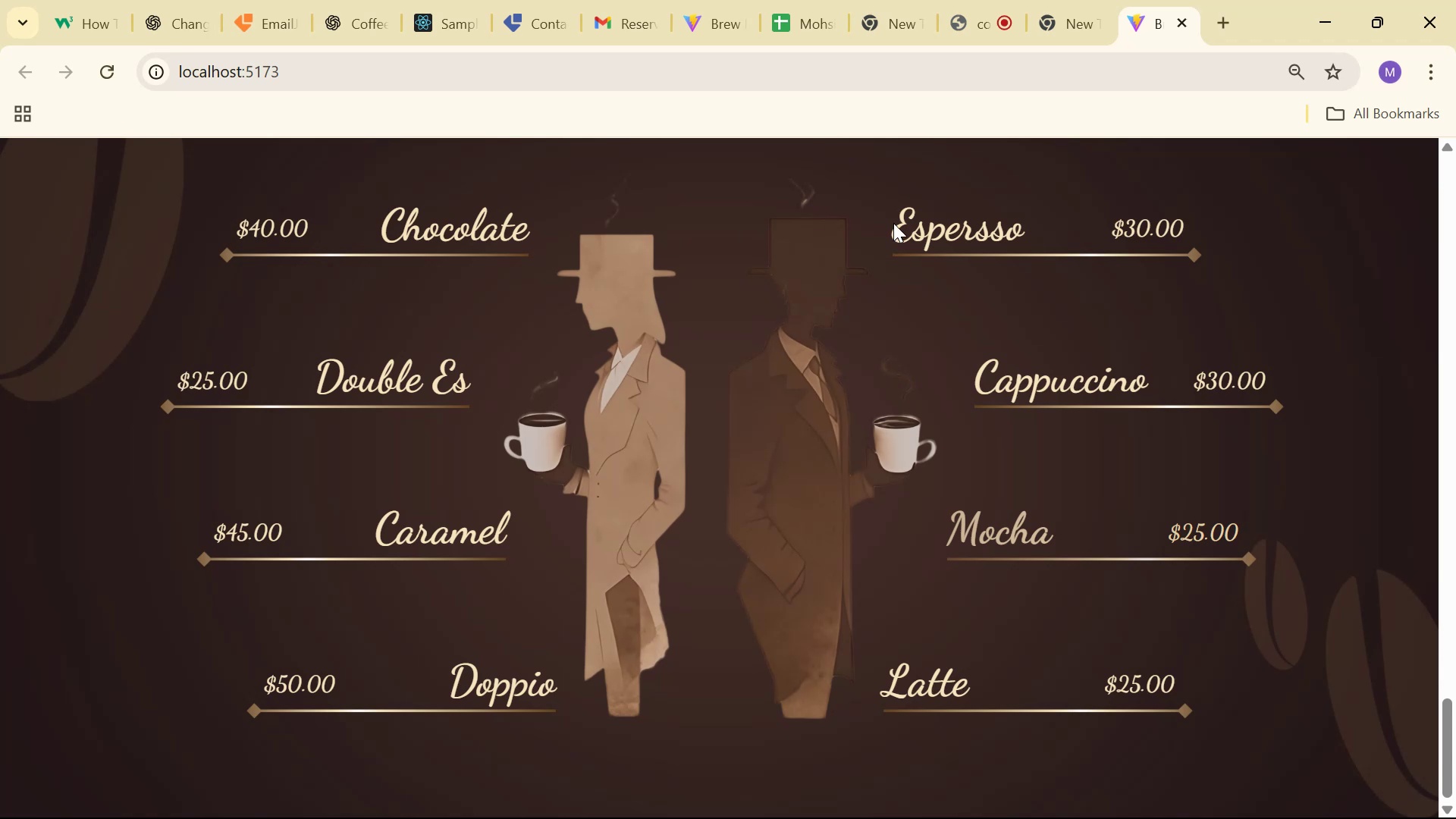 
scroll: coordinate [868, 225], scroll_direction: up, amount: 3.0
 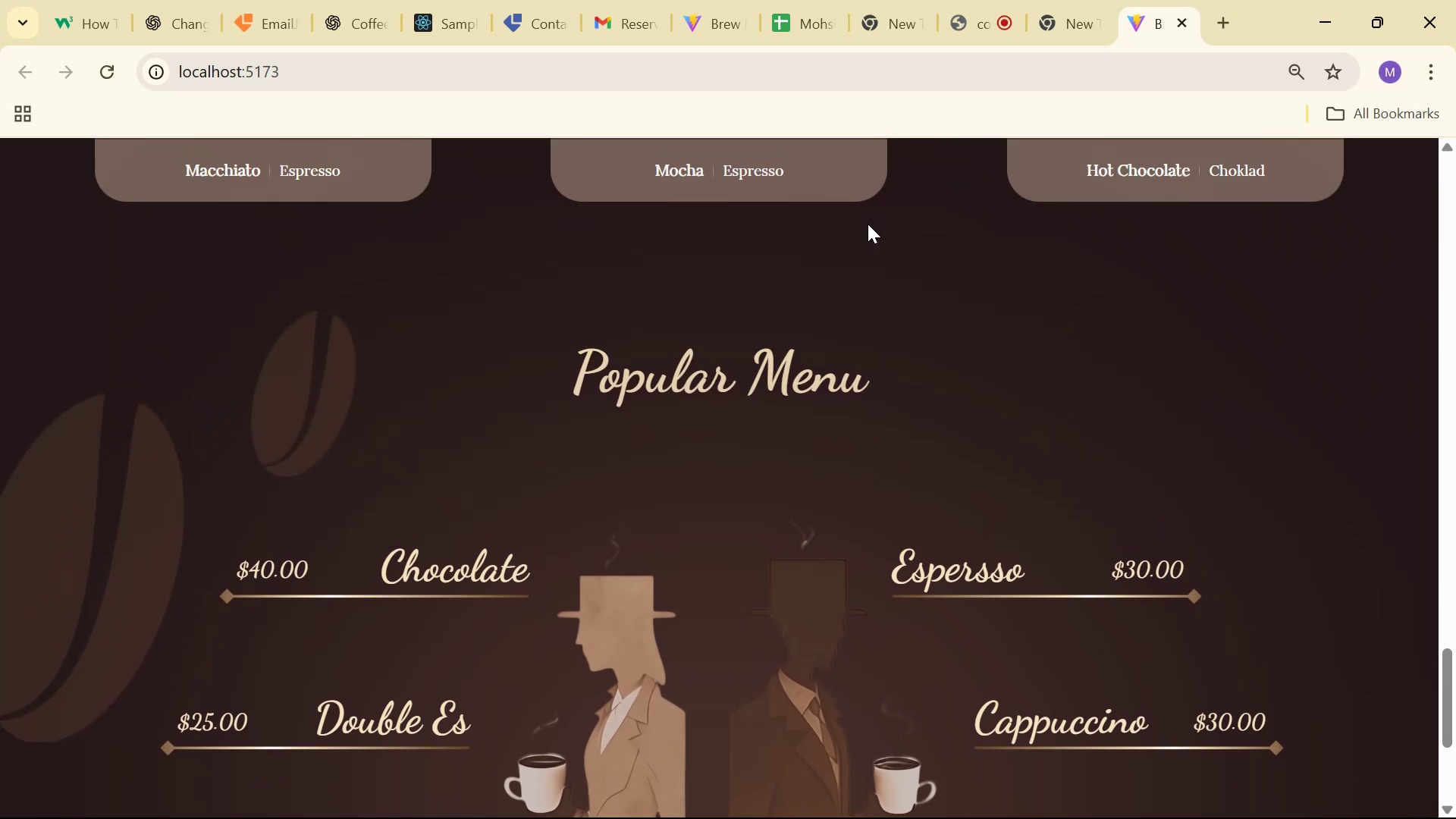 
scroll: coordinate [870, 216], scroll_direction: down, amount: 6.0
 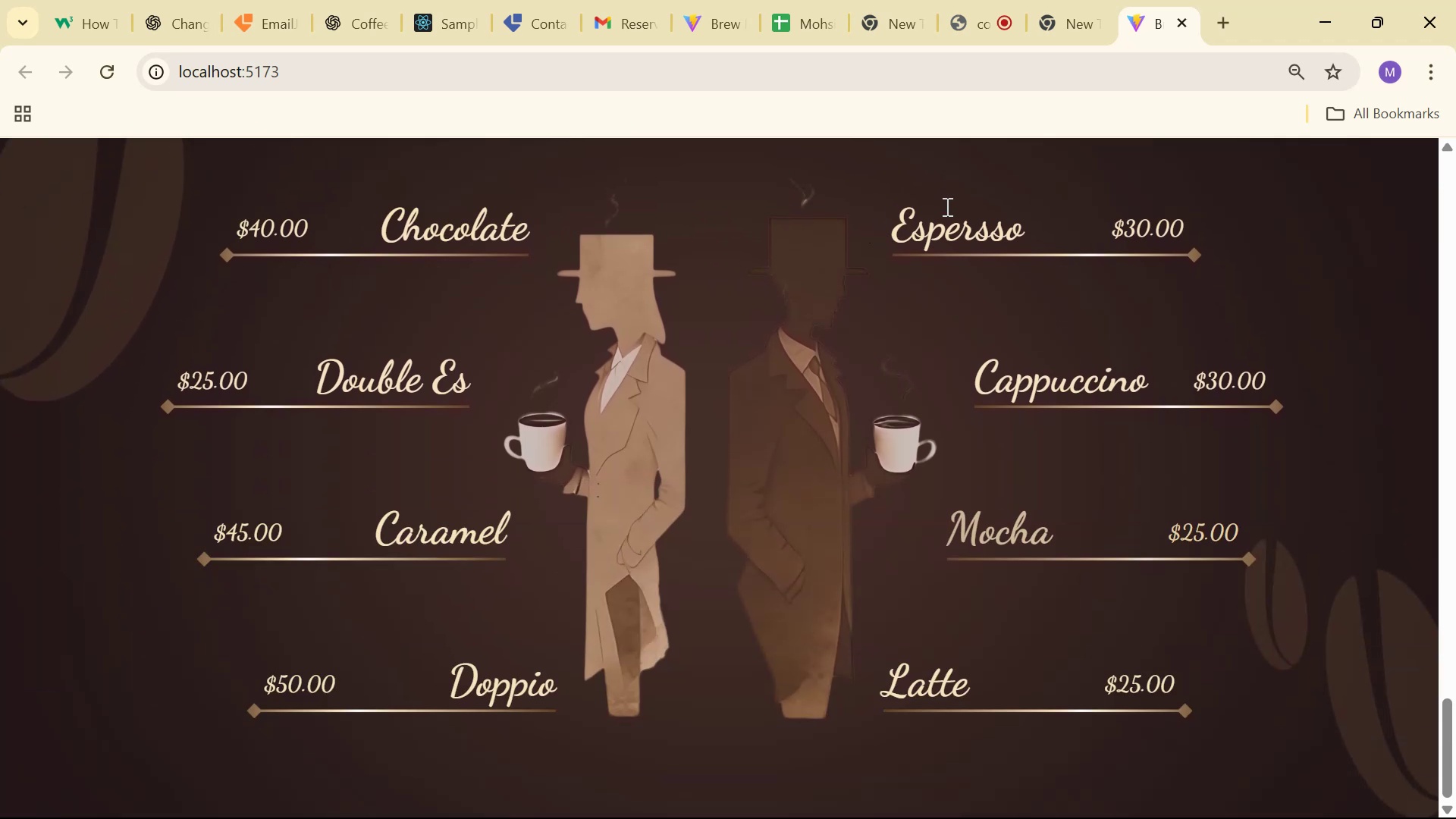 
key(Alt+Tab)
 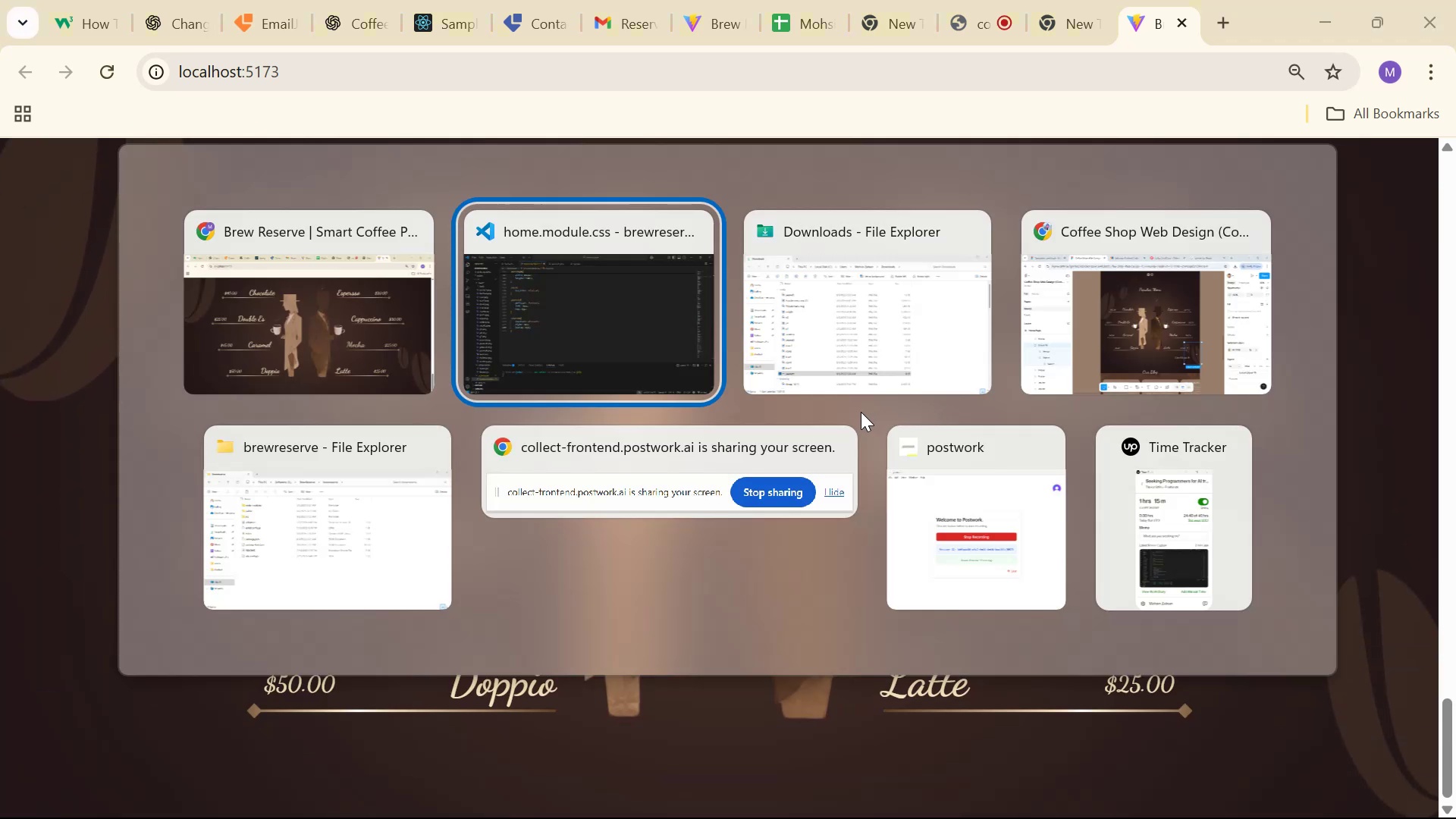 
key(Alt+Tab)
 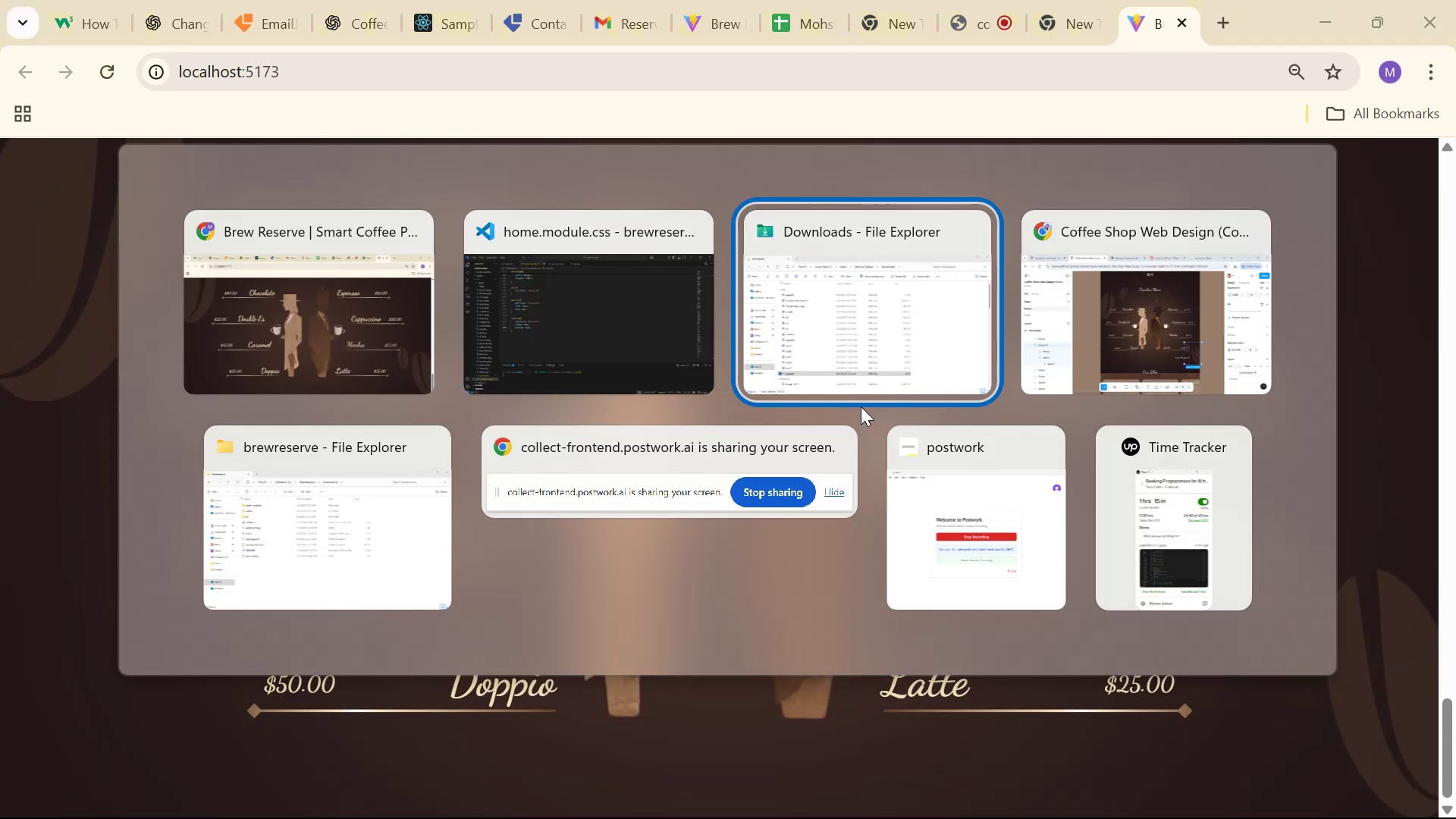 
key(Alt+Tab)
 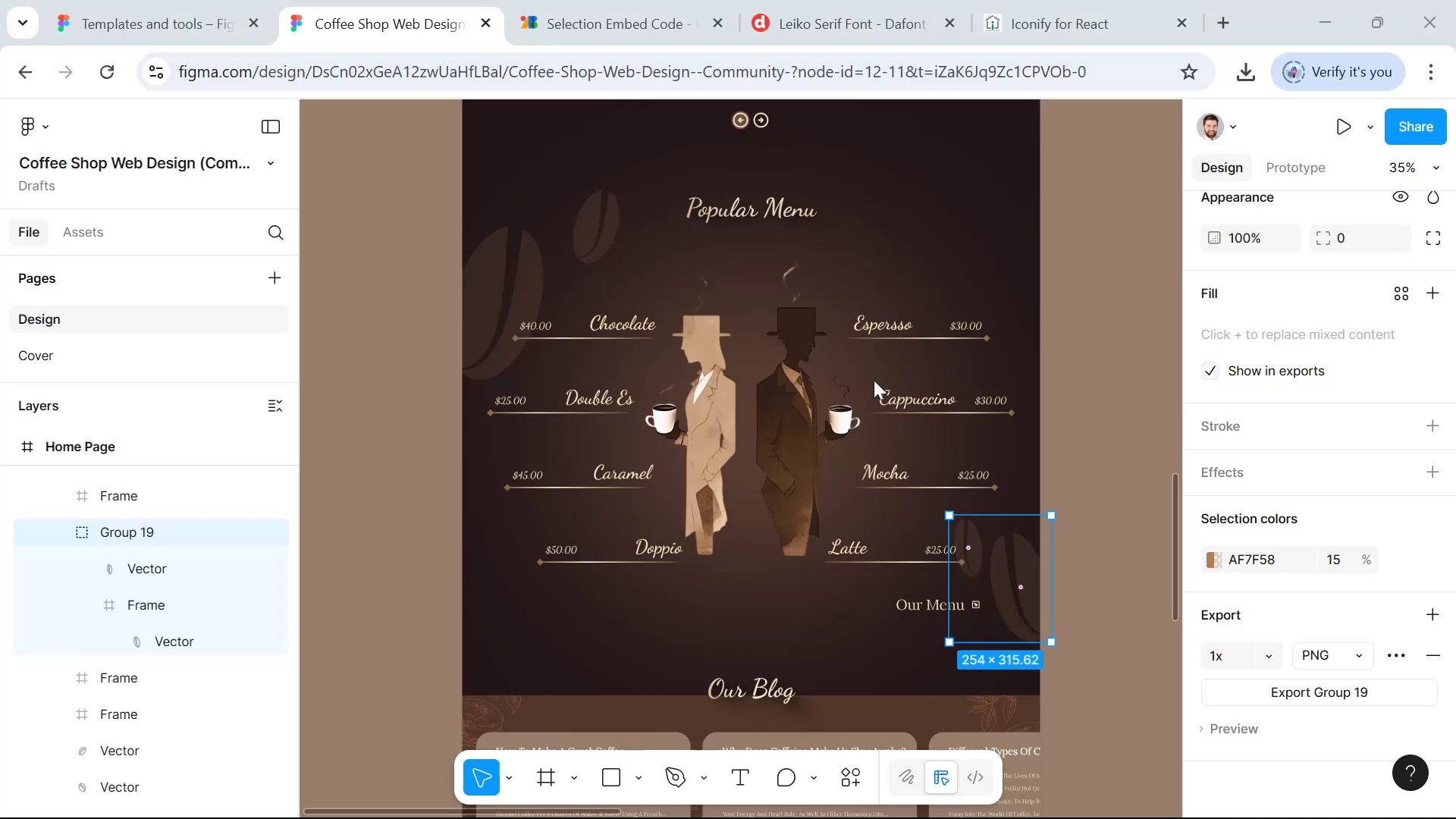 
scroll: coordinate [880, 303], scroll_direction: down, amount: 7.0
 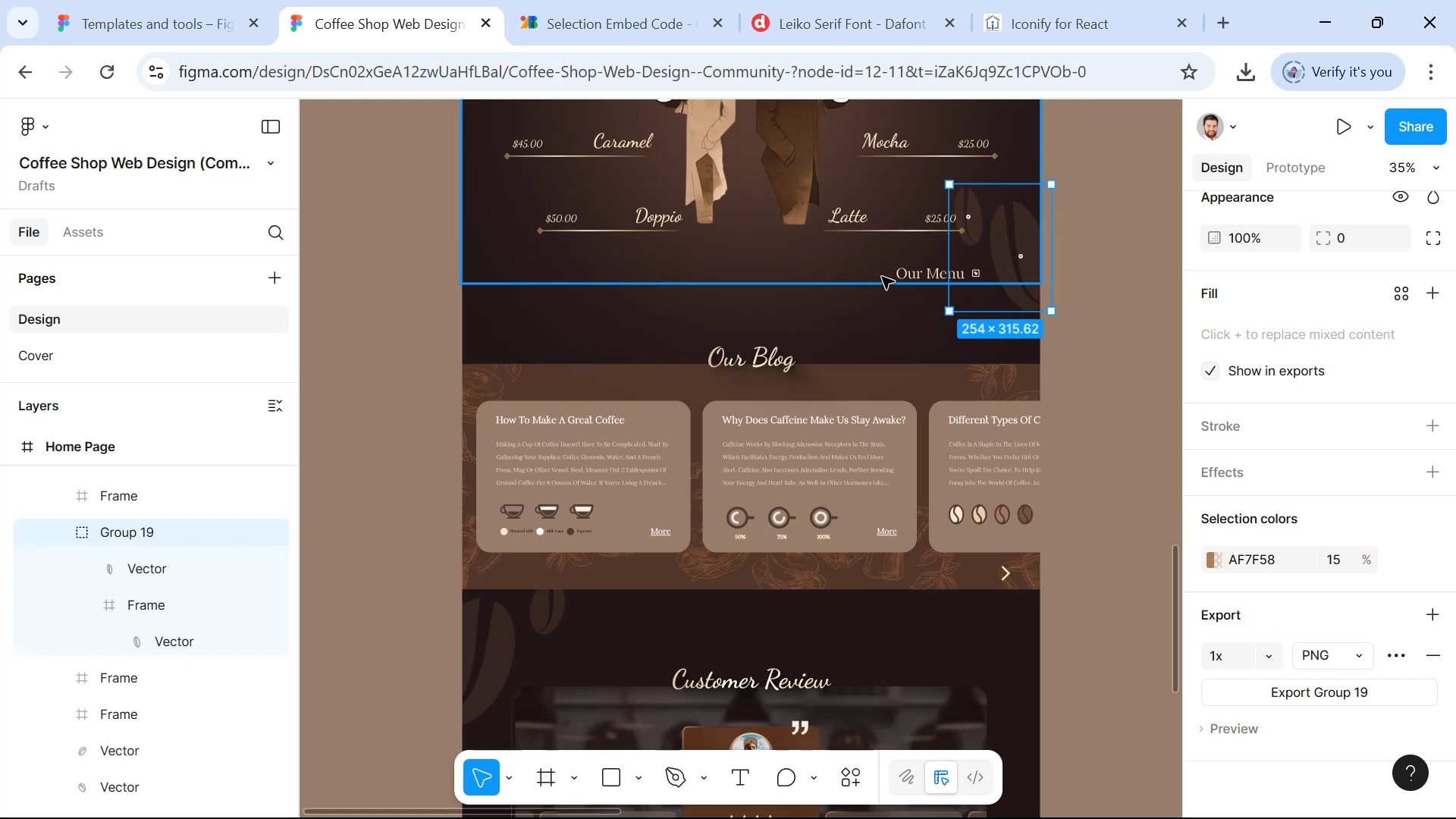 
wait(5.44)
 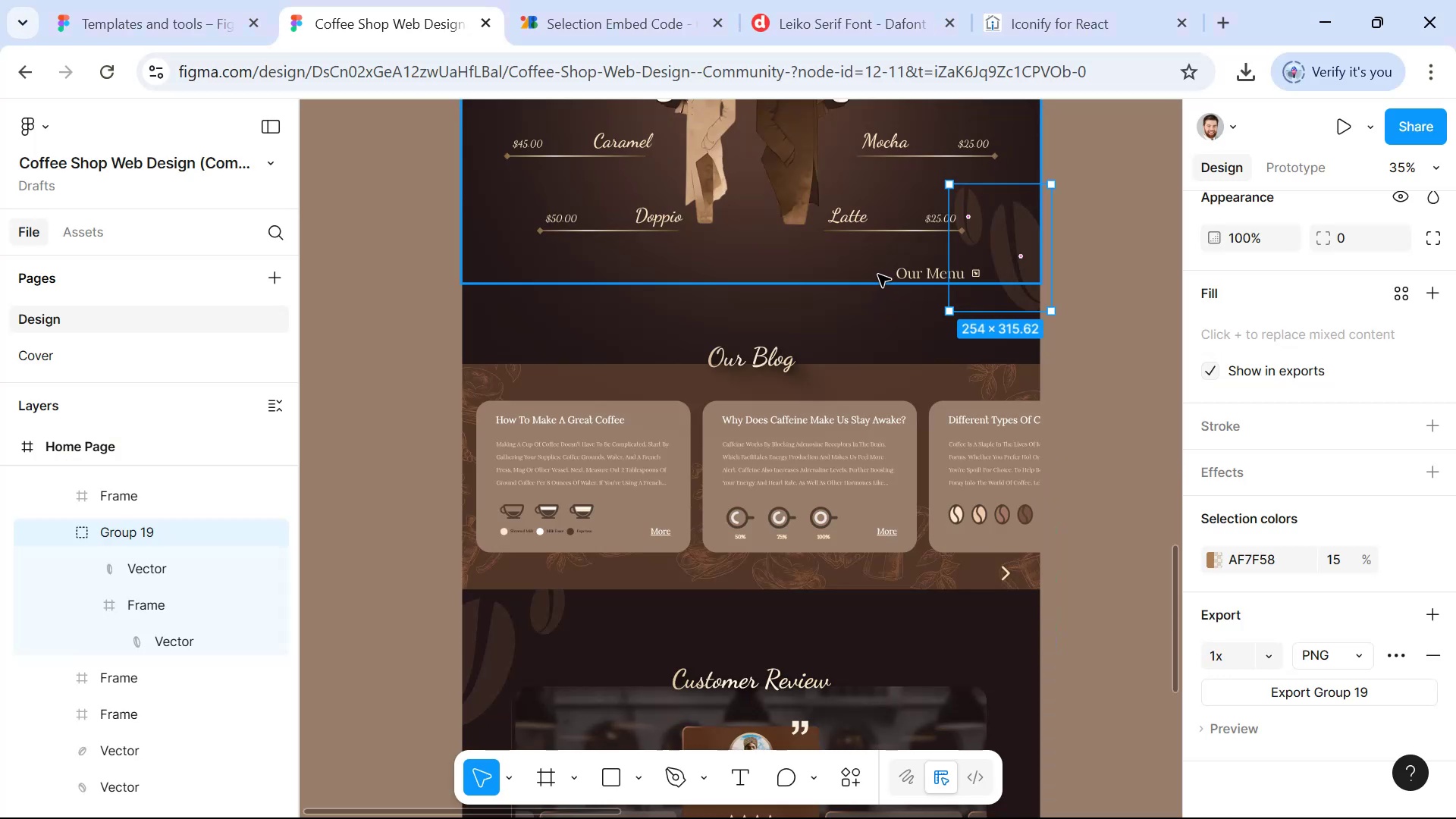 
hold_key(key=ControlLeft, duration=1.26)
scroll: coordinate [524, 540], scroll_direction: up, amount: 14.0
 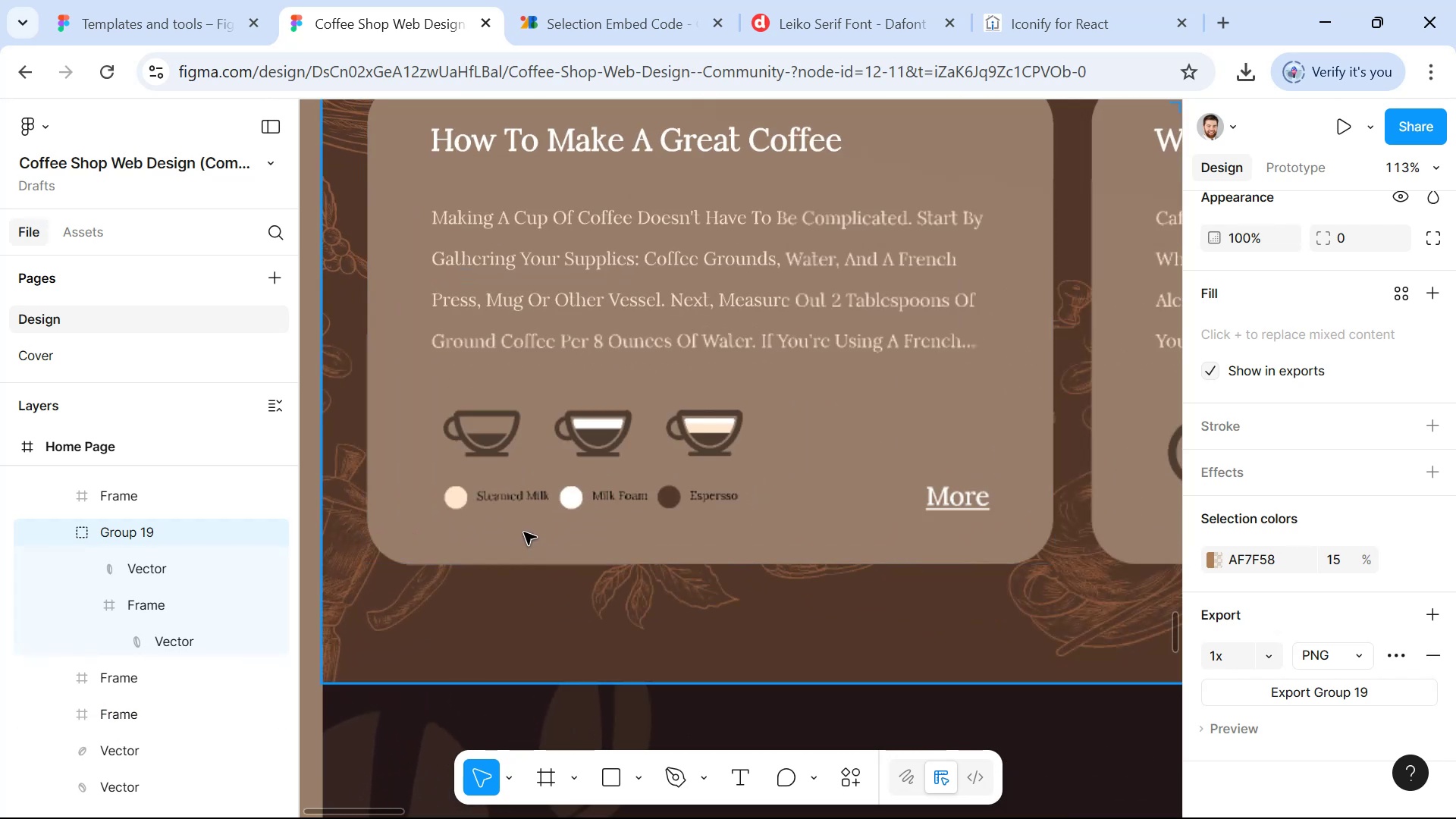 
hold_key(key=ControlLeft, duration=0.76)
 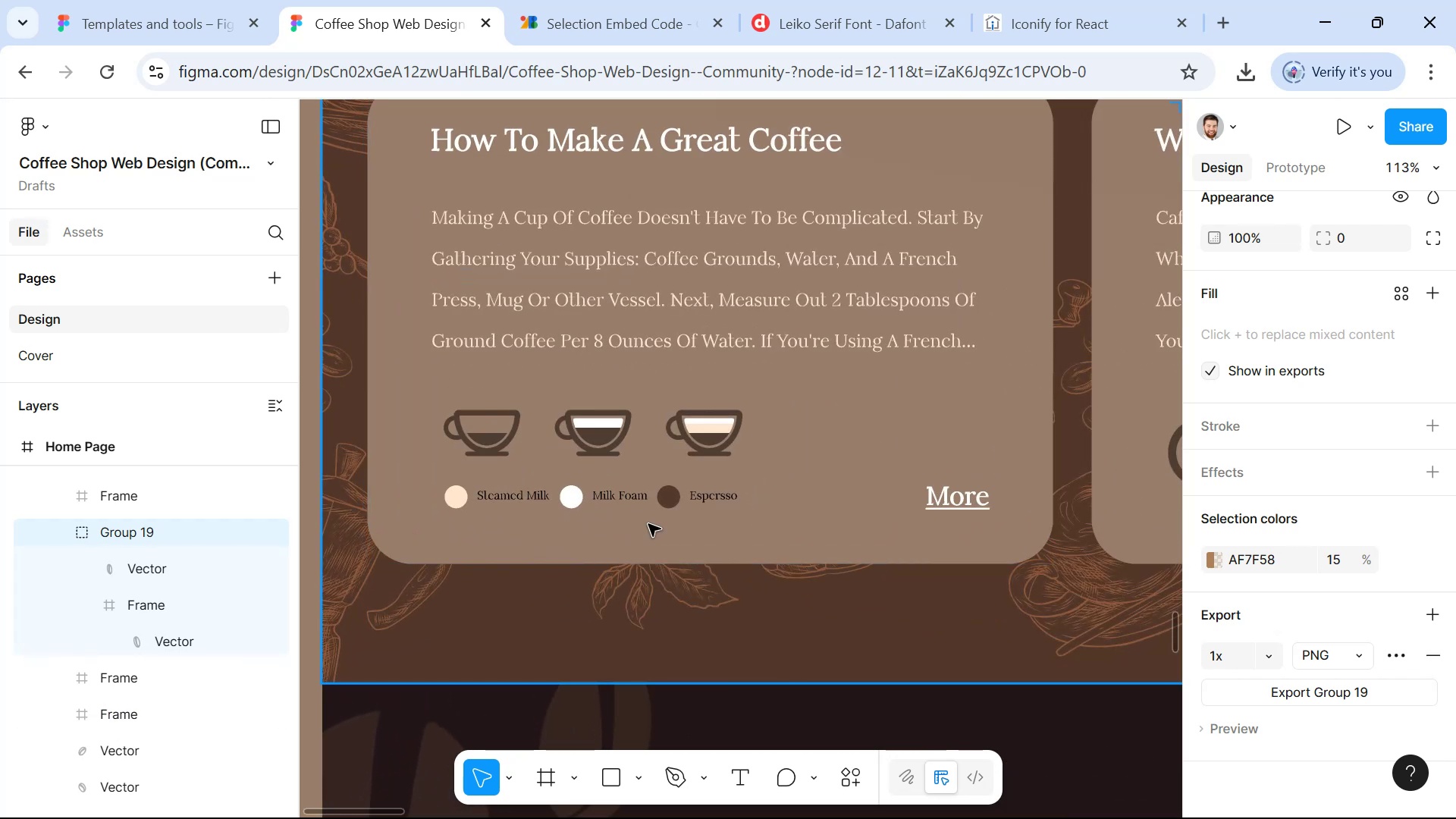 
hold_key(key=ControlLeft, duration=1.16)
scroll: coordinate [790, 507], scroll_direction: down, amount: 10.0
 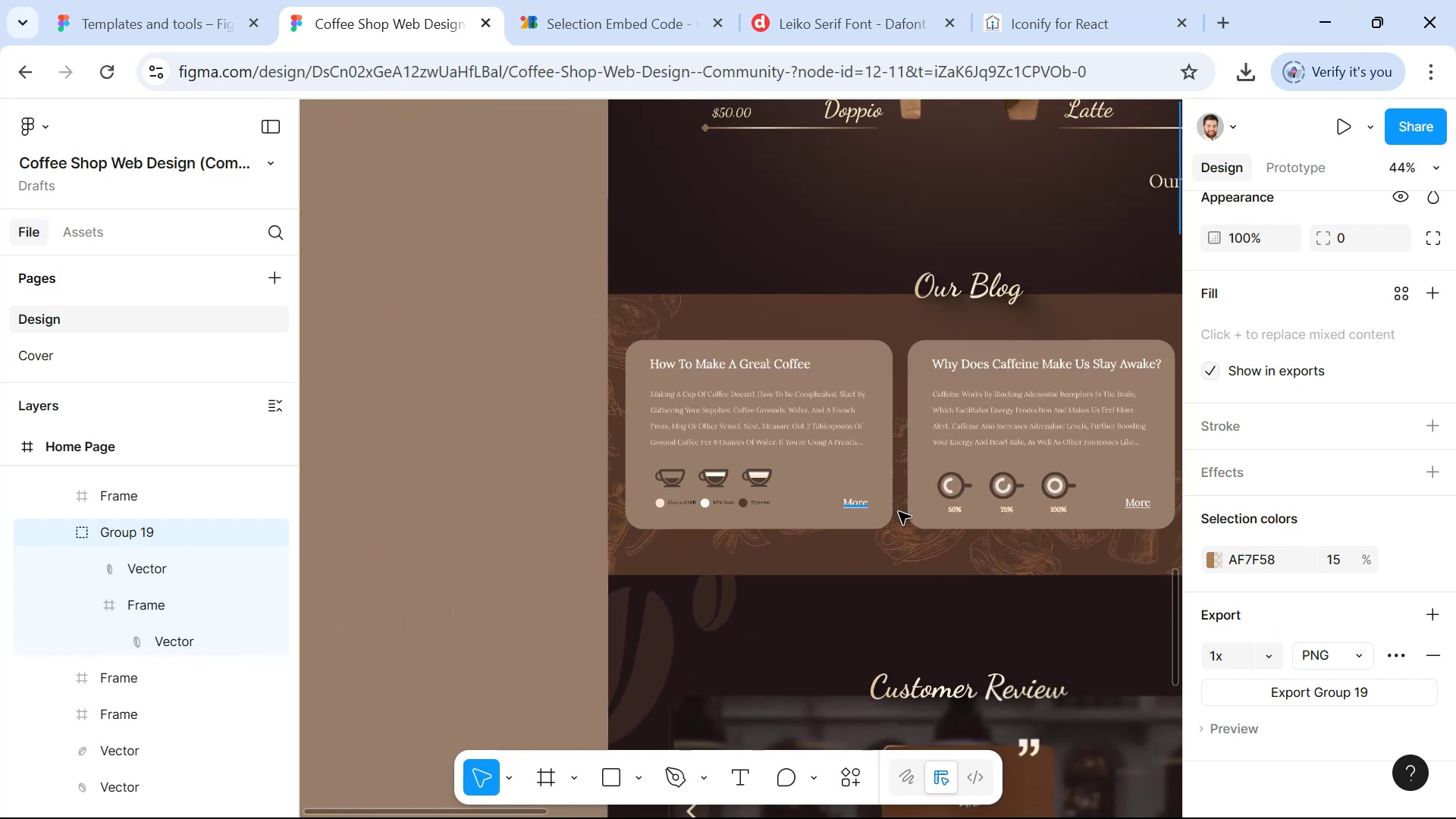 
hold_key(key=Space, duration=1.27)
 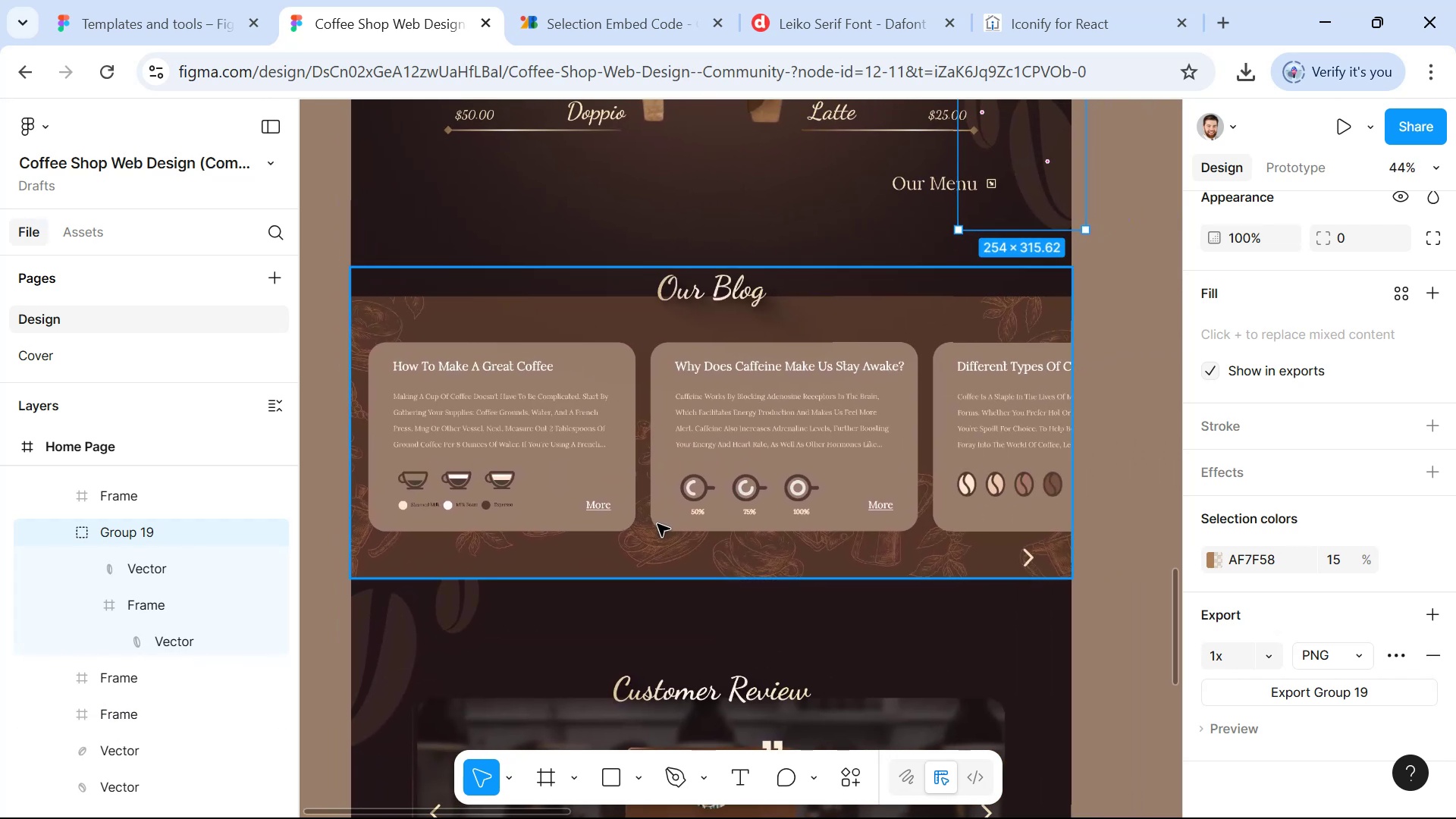 
left_click_drag(start_coordinate=[928, 518], to_coordinate=[672, 520])
 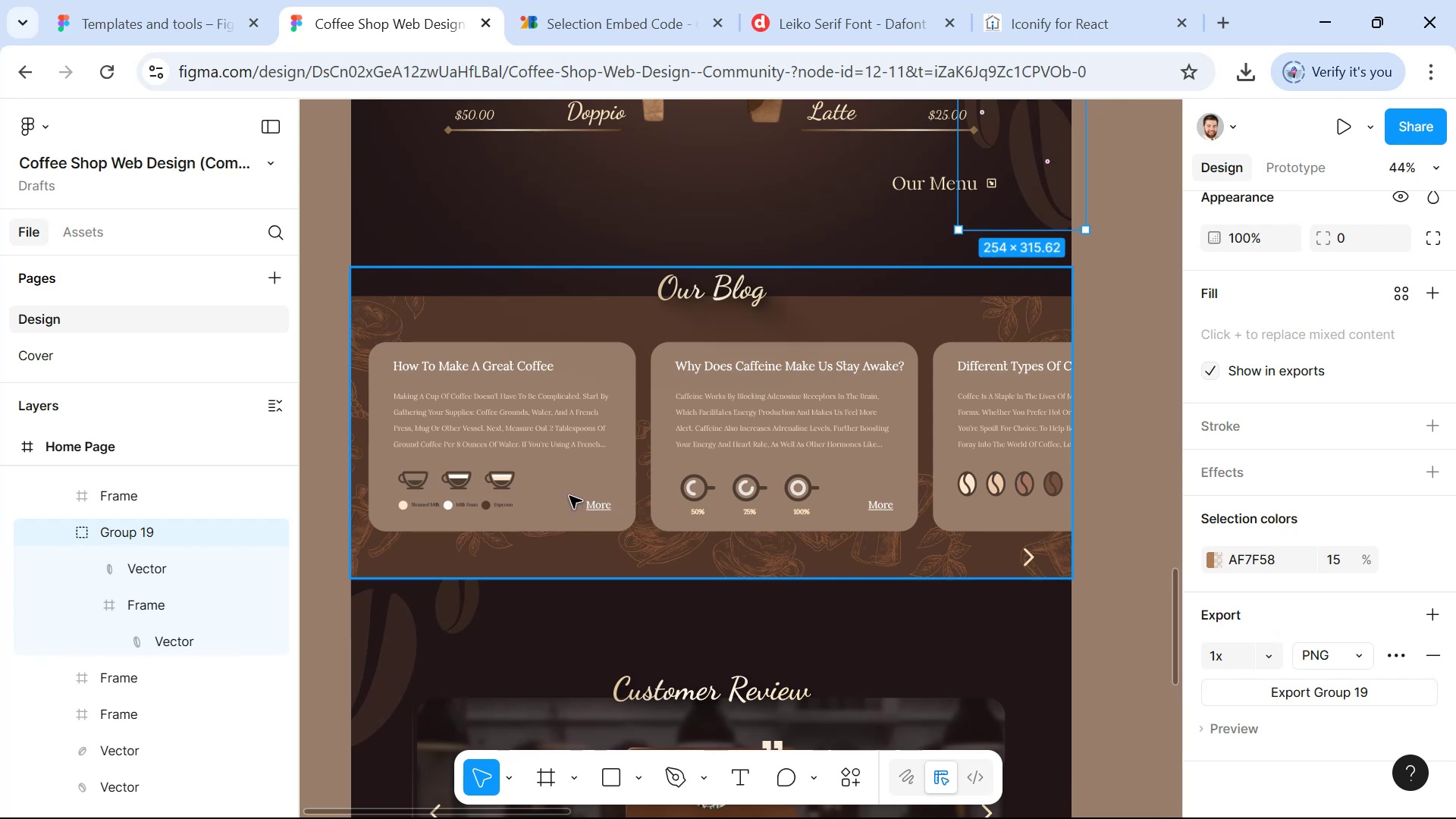 
wait(6.47)
 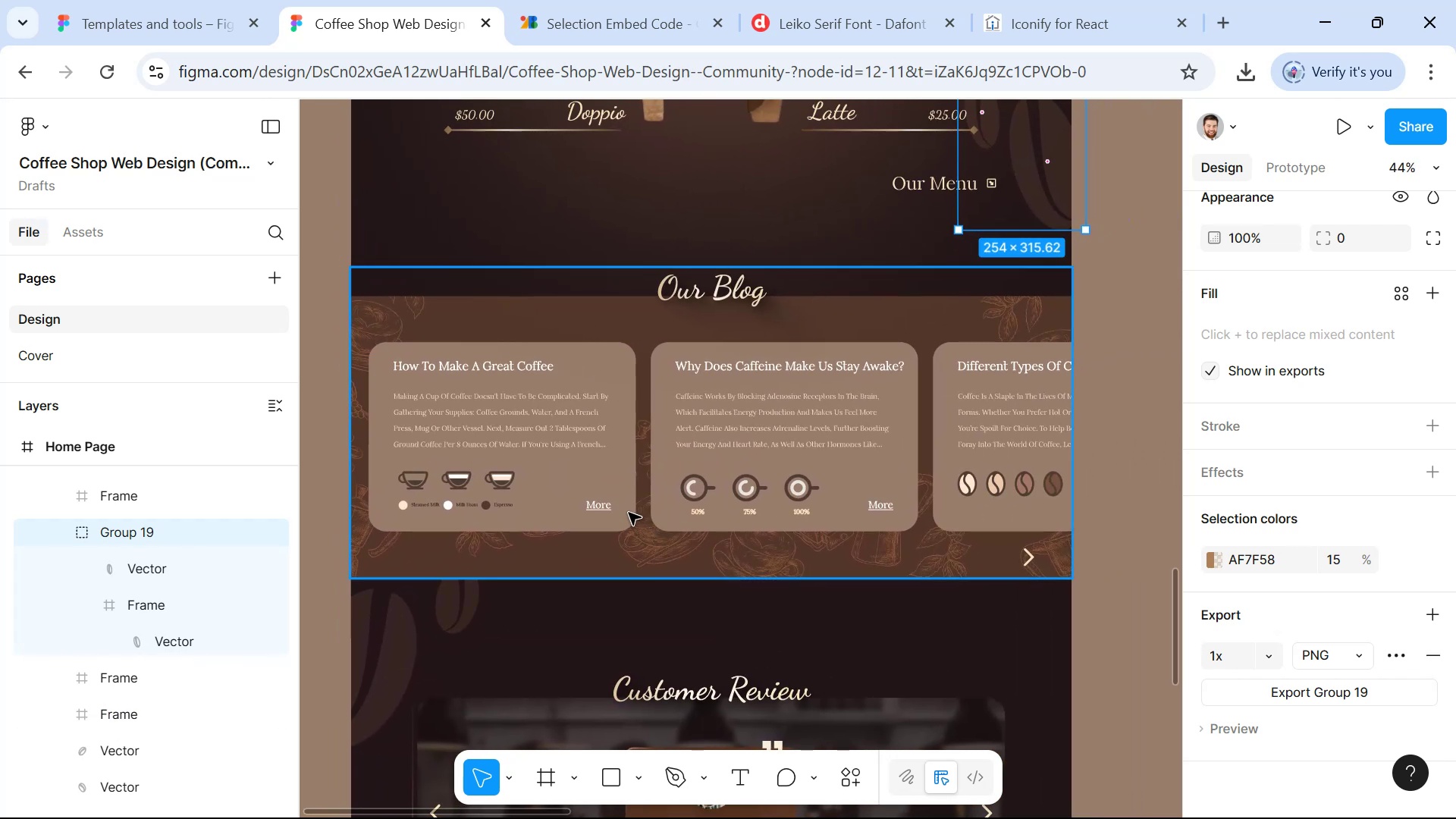 
scroll: coordinate [839, 333], scroll_direction: down, amount: 13.0
 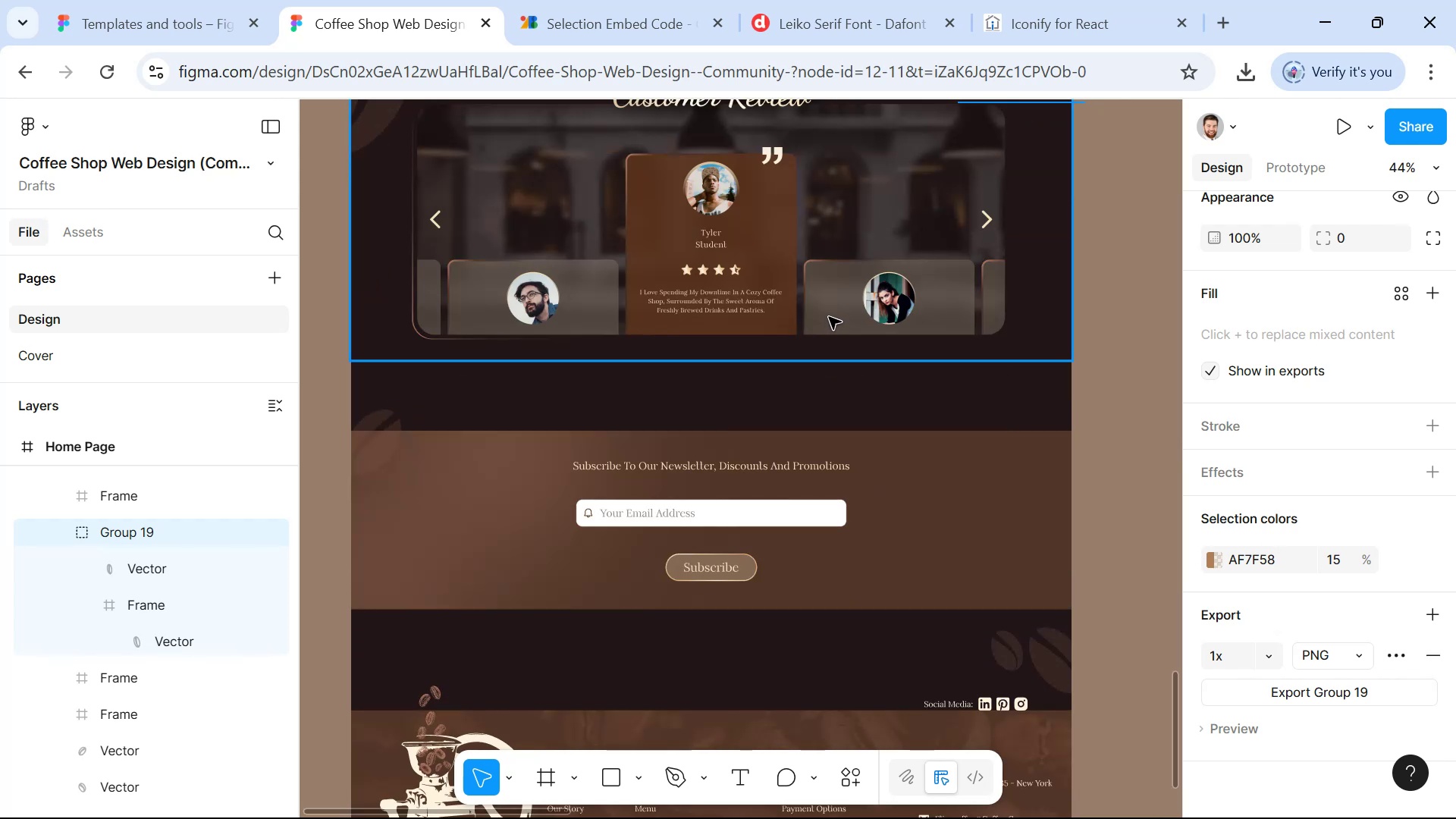 
scroll: coordinate [821, 306], scroll_direction: up, amount: 11.0
 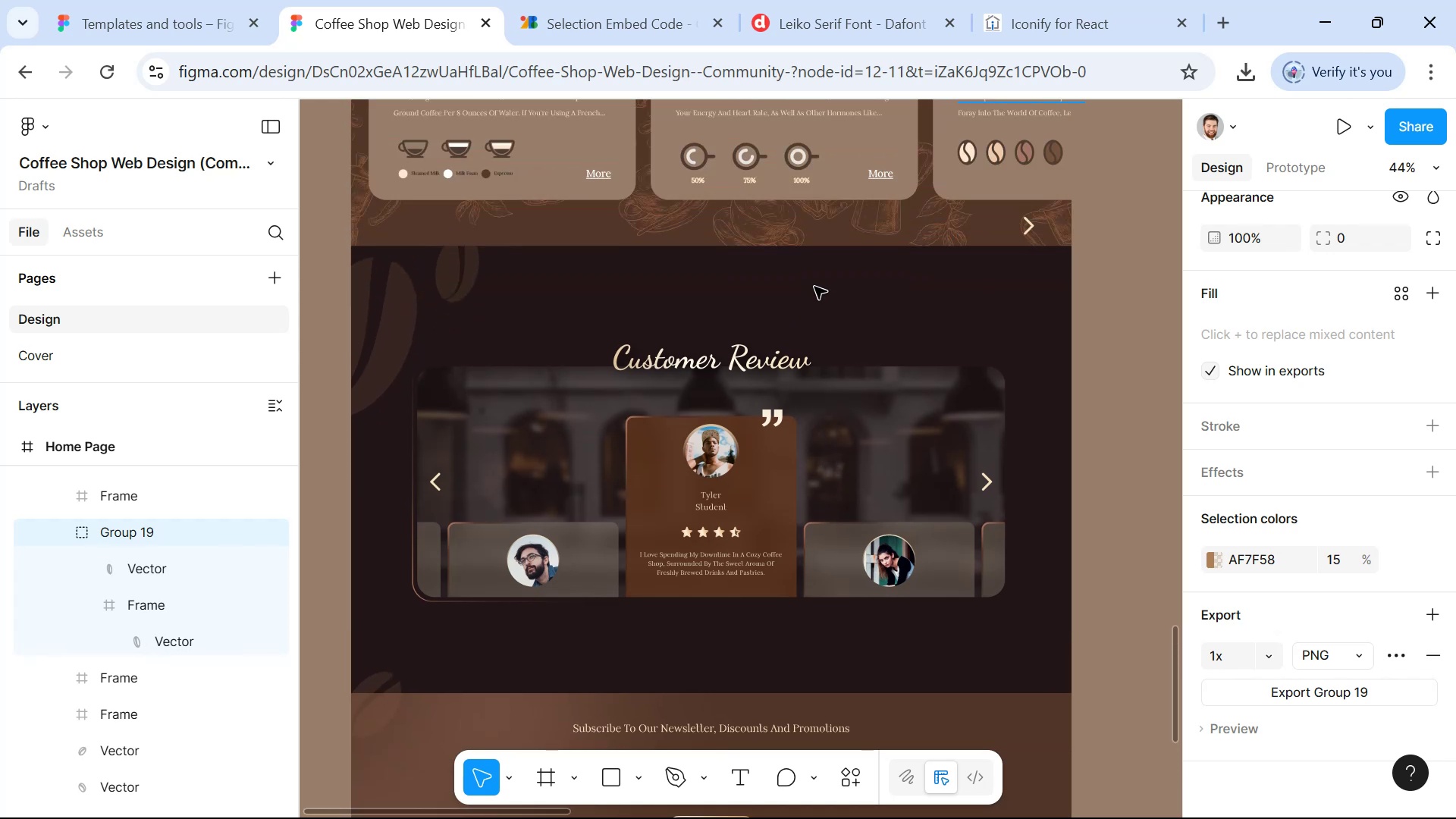 
scroll: coordinate [796, 297], scroll_direction: down, amount: 7.0
 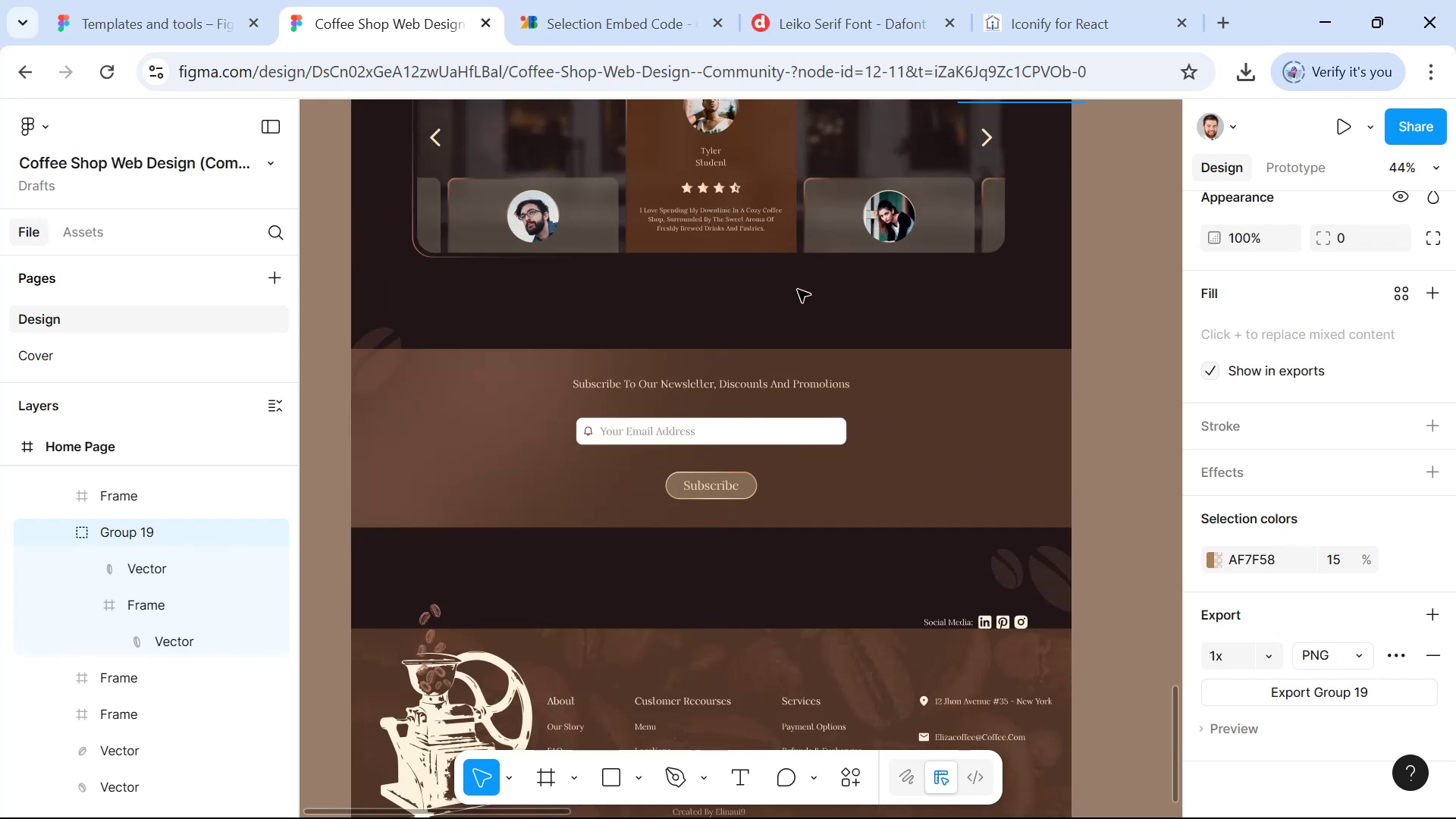 
scroll: coordinate [795, 281], scroll_direction: up, amount: 11.0
 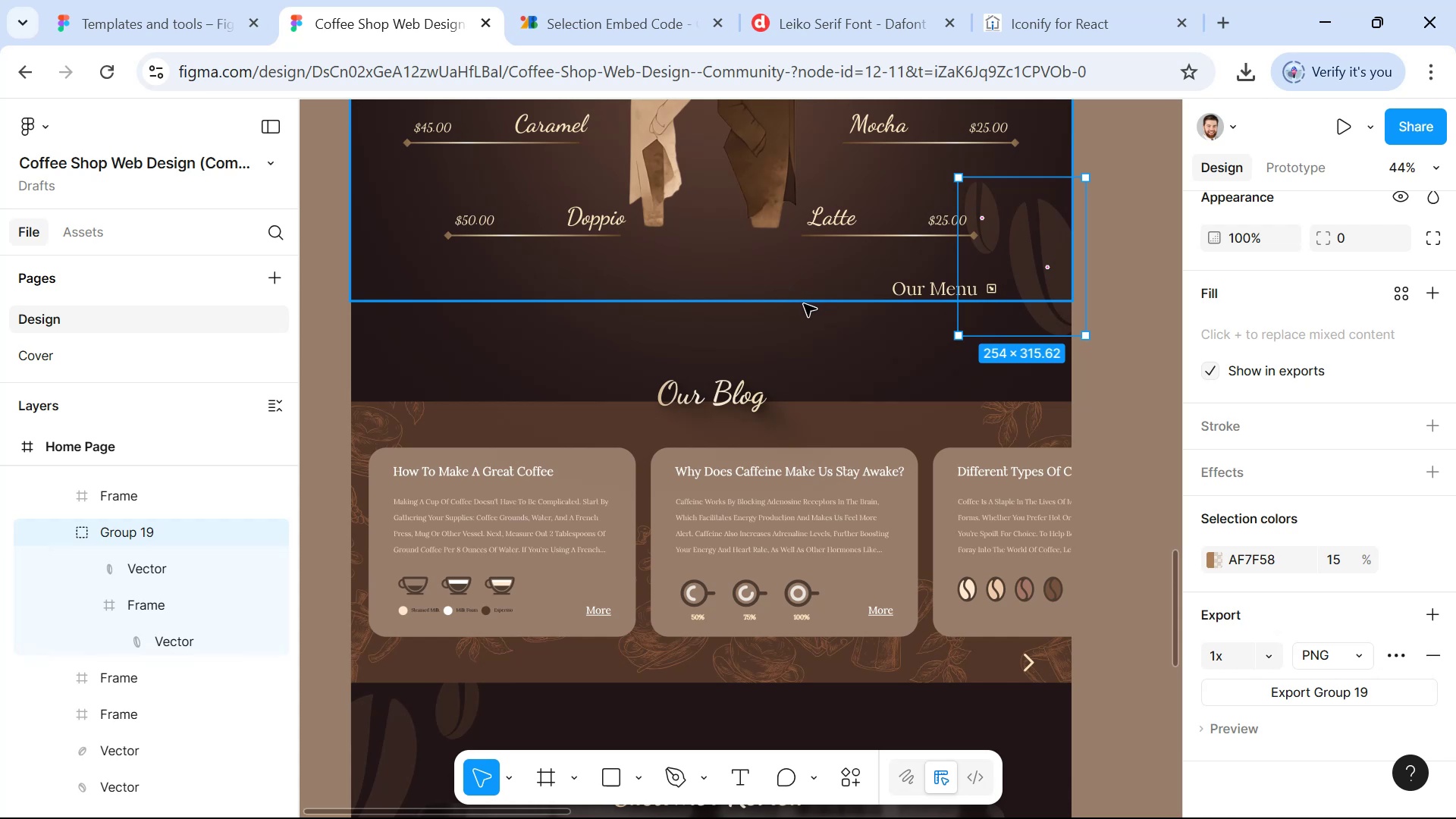 
wait(13.2)
 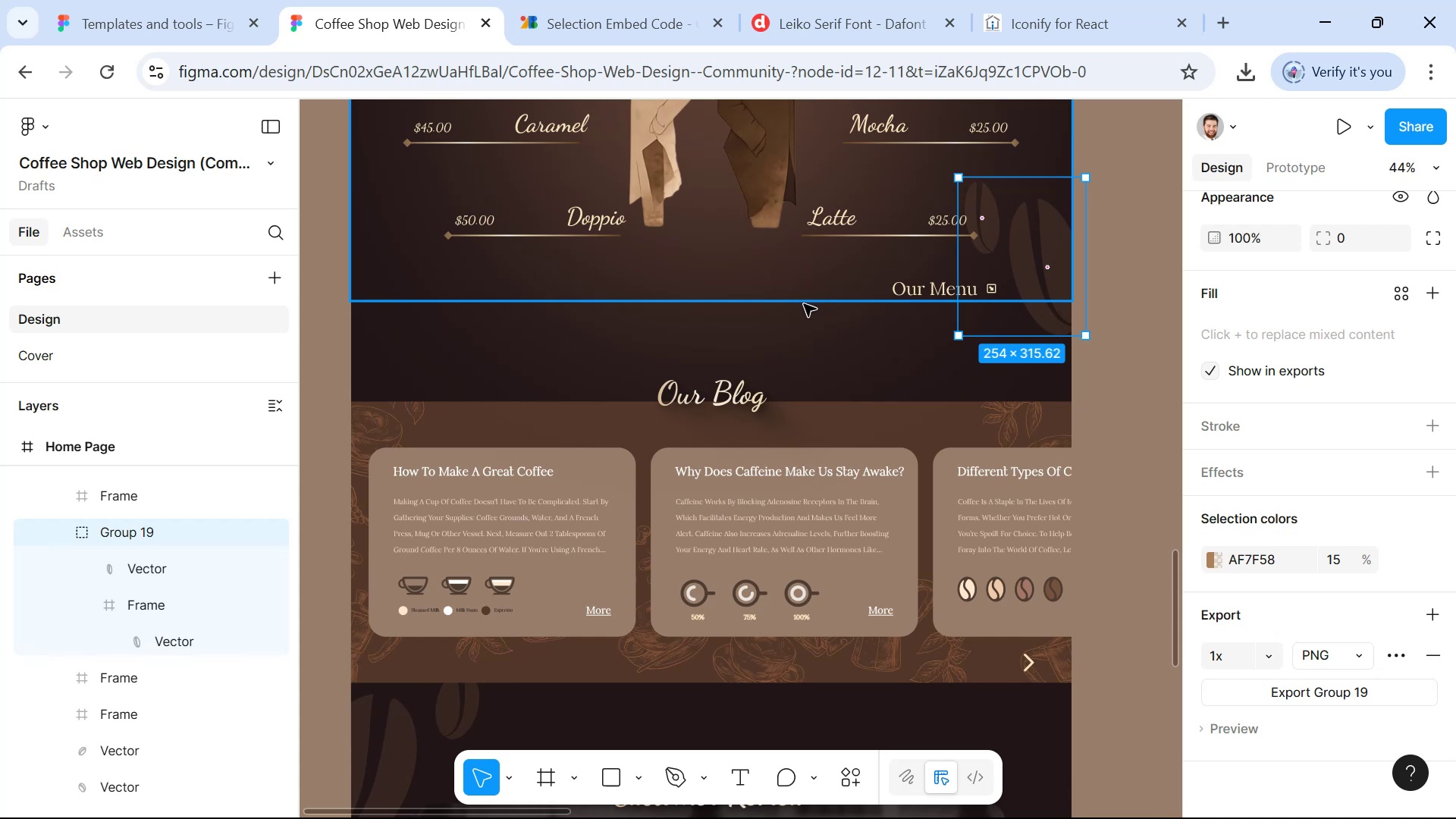 
scroll: coordinate [787, 344], scroll_direction: up, amount: 2.0
 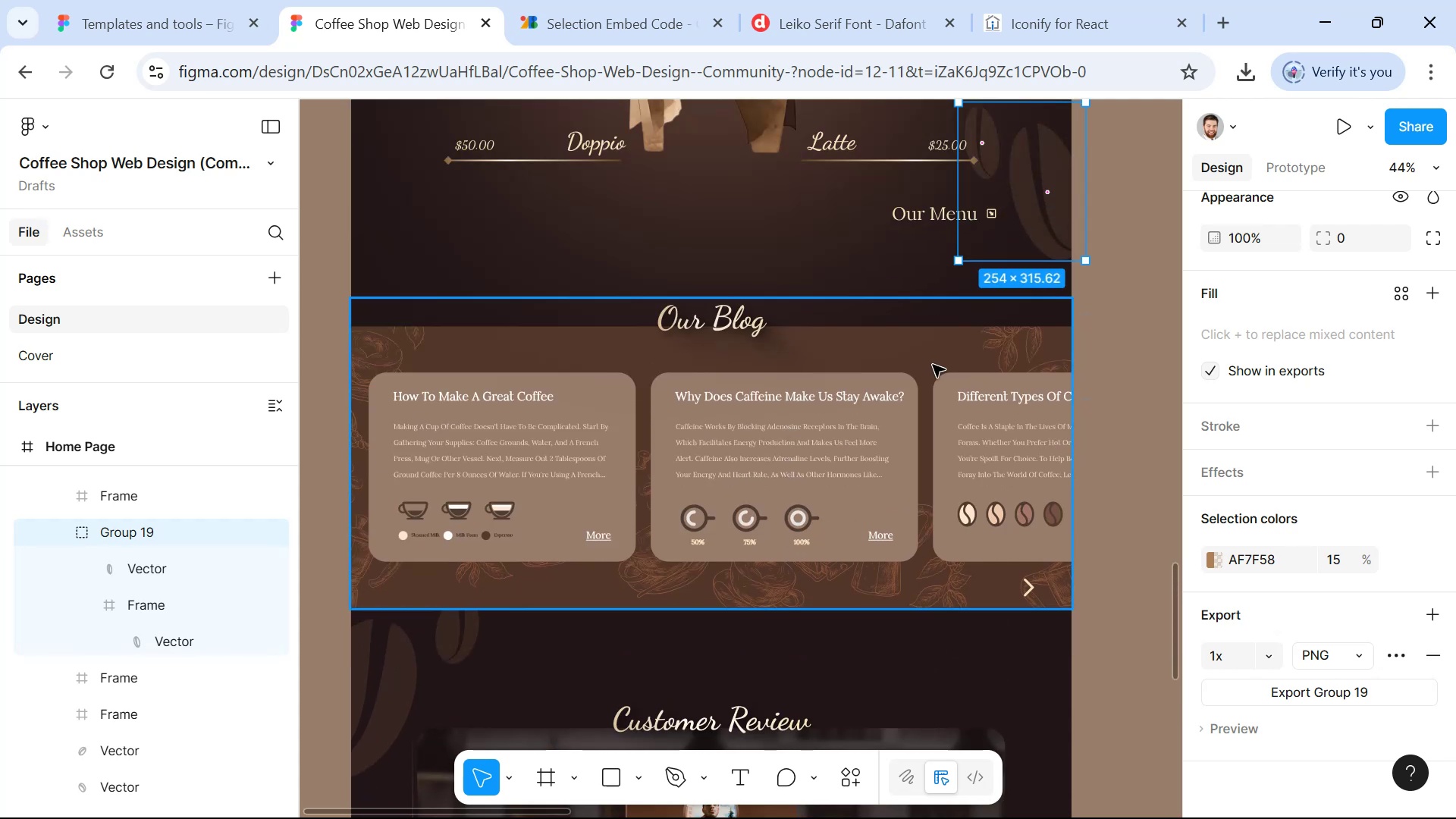 
hold_key(key=ControlLeft, duration=1.09)
left_click([933, 353])
 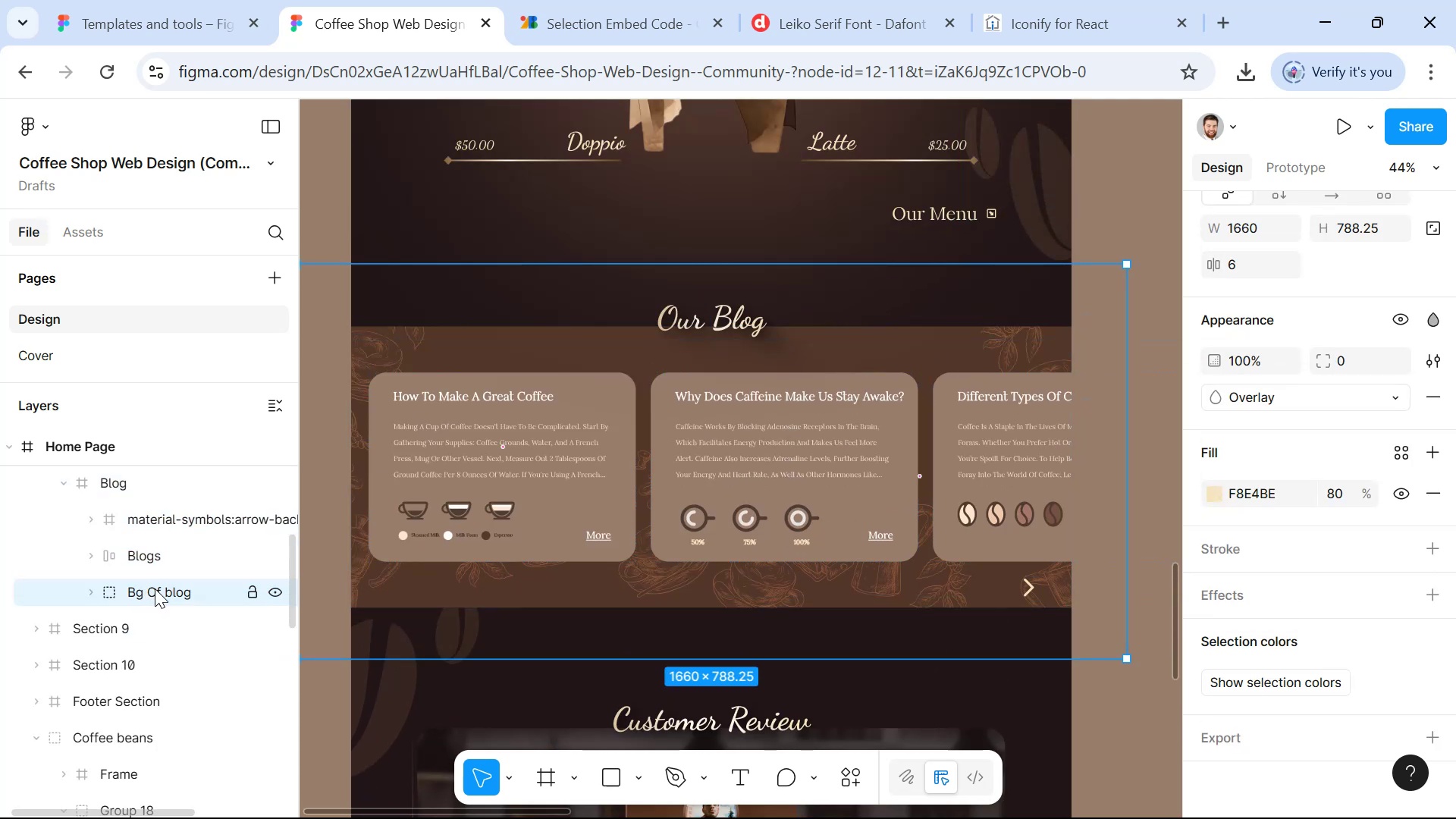 
wait(5.92)
 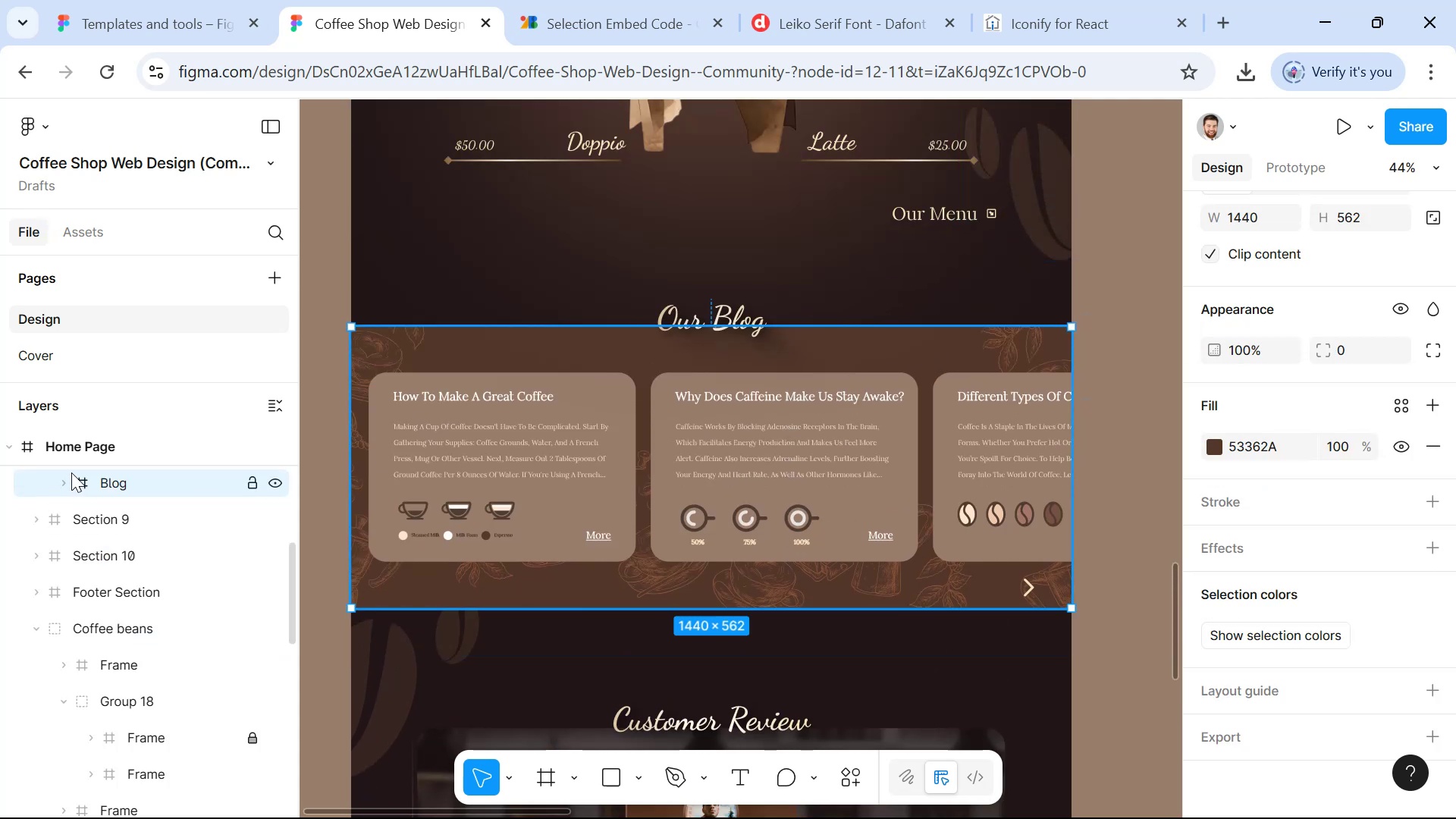 
left_click([84, 593])
 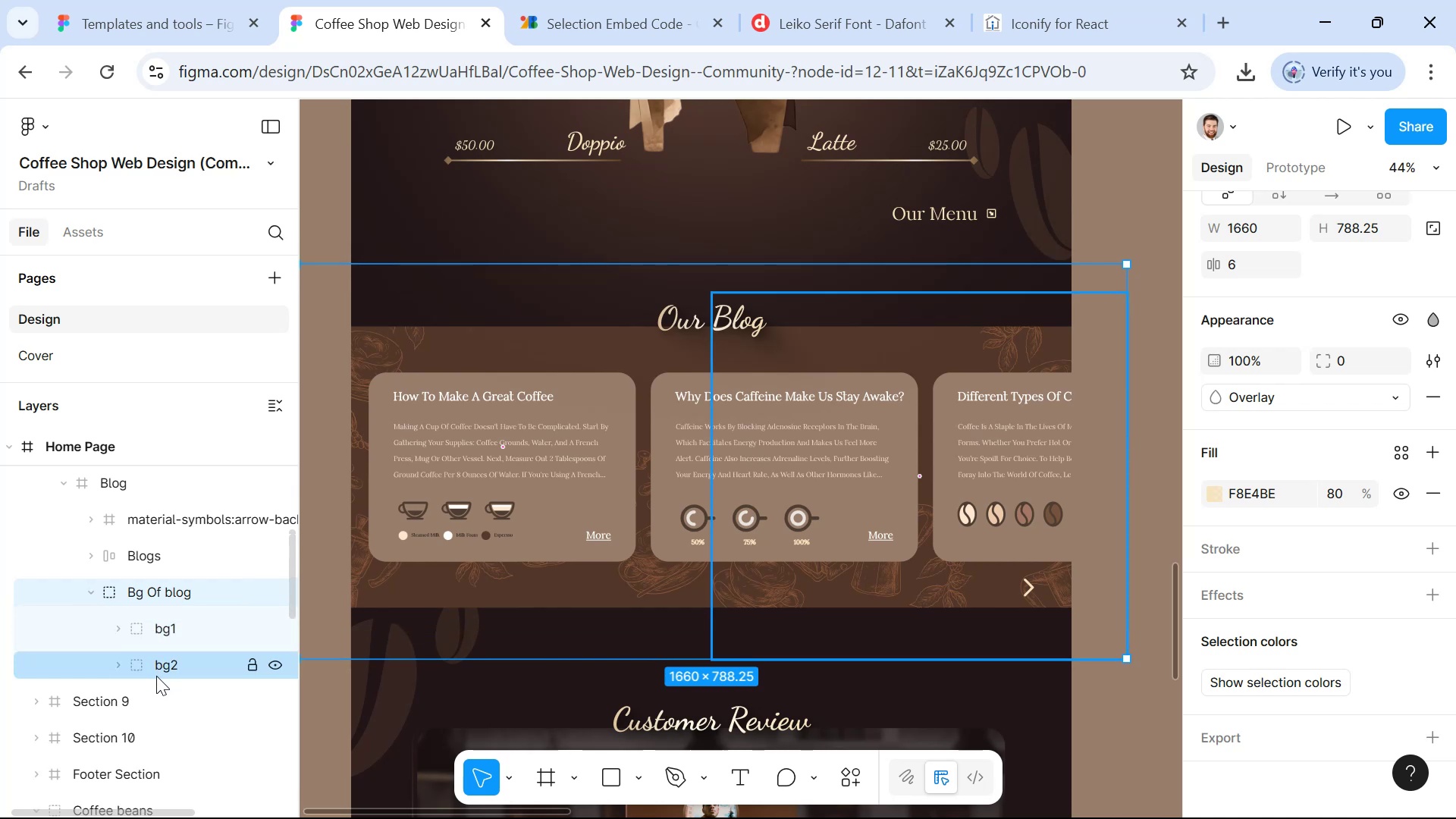 
left_click([121, 667])
 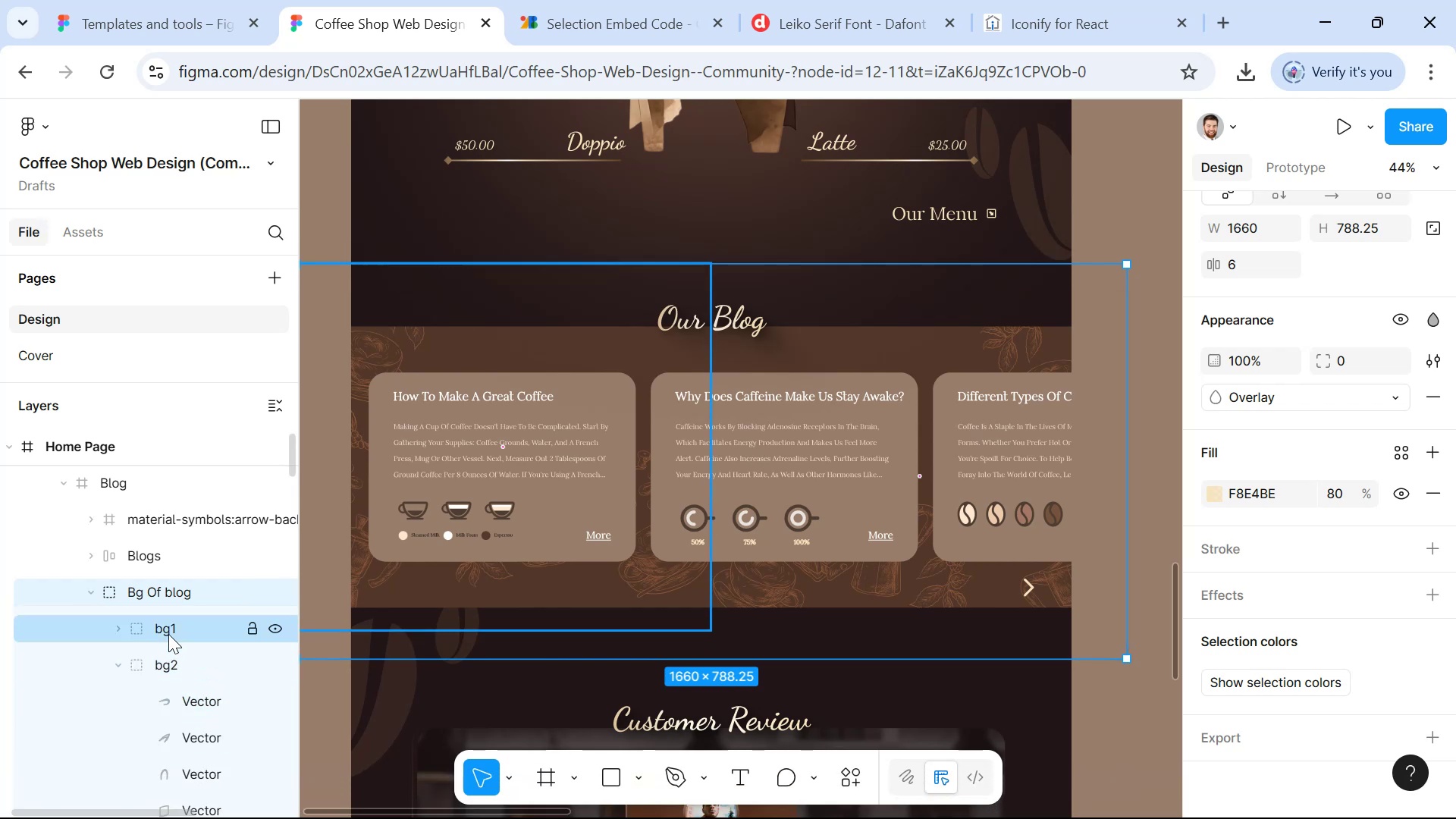 
left_click([96, 588])
 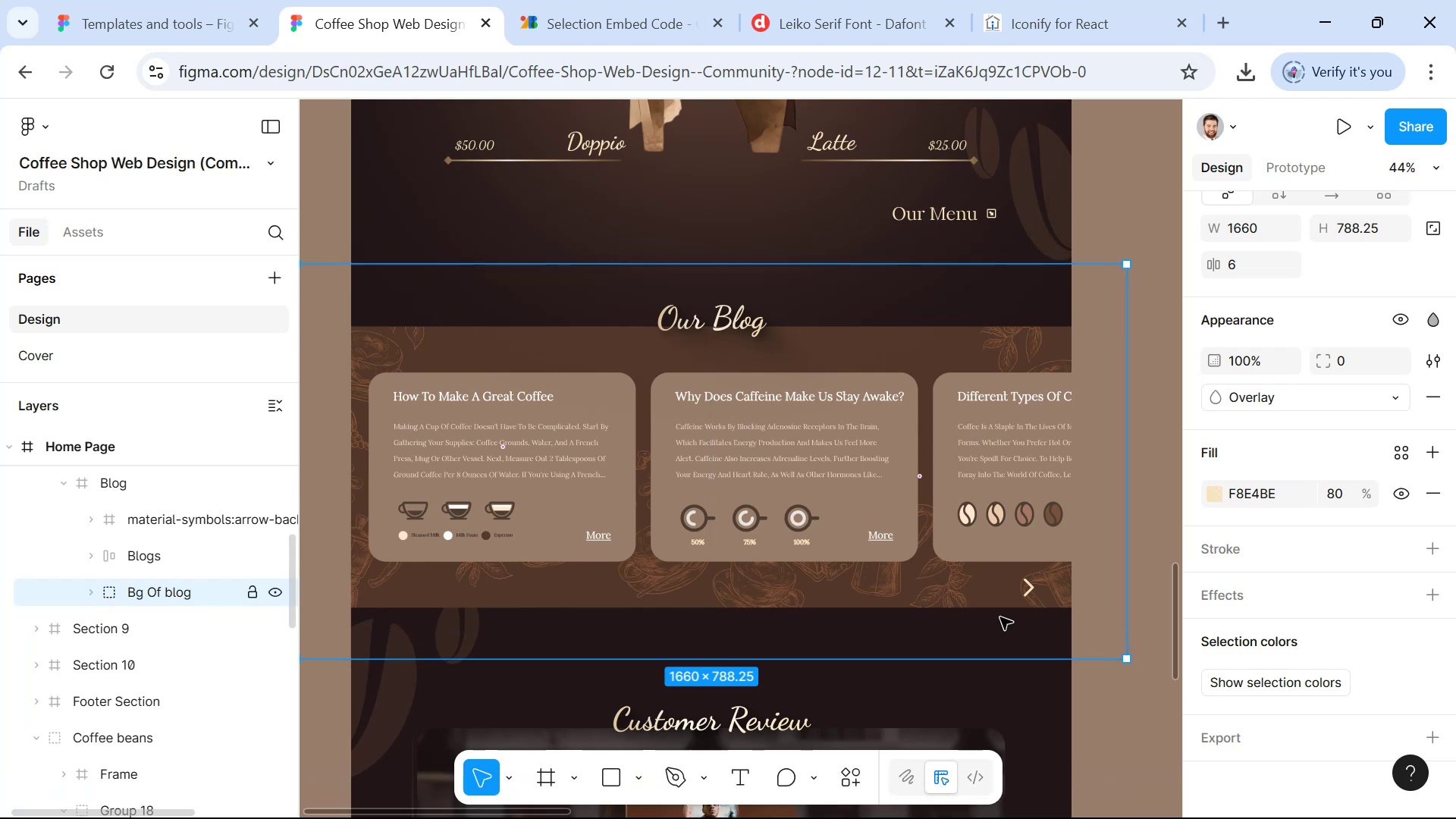 
scroll: coordinate [1301, 758], scroll_direction: down, amount: 8.0
 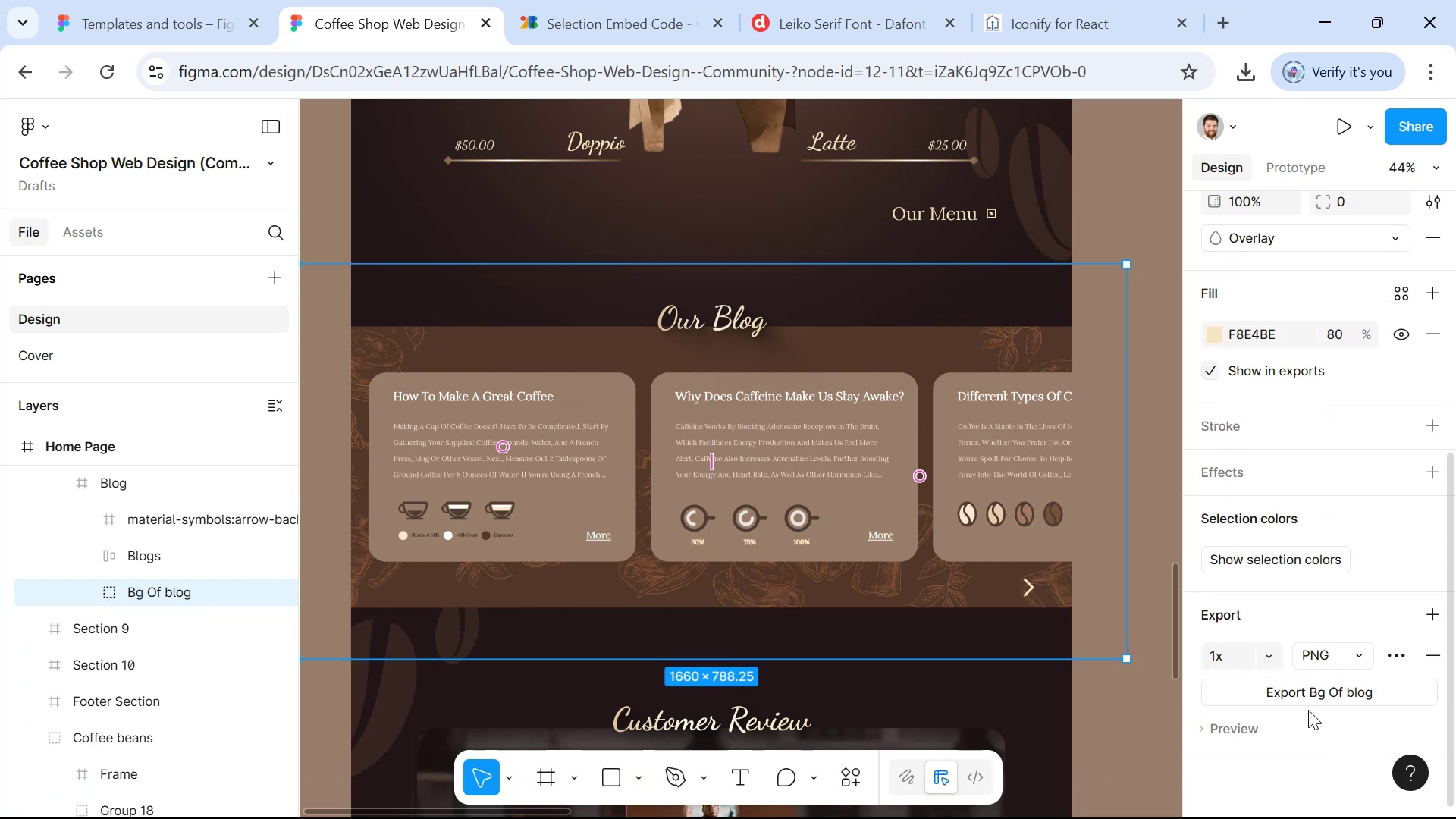 
left_click([1308, 698])
 